 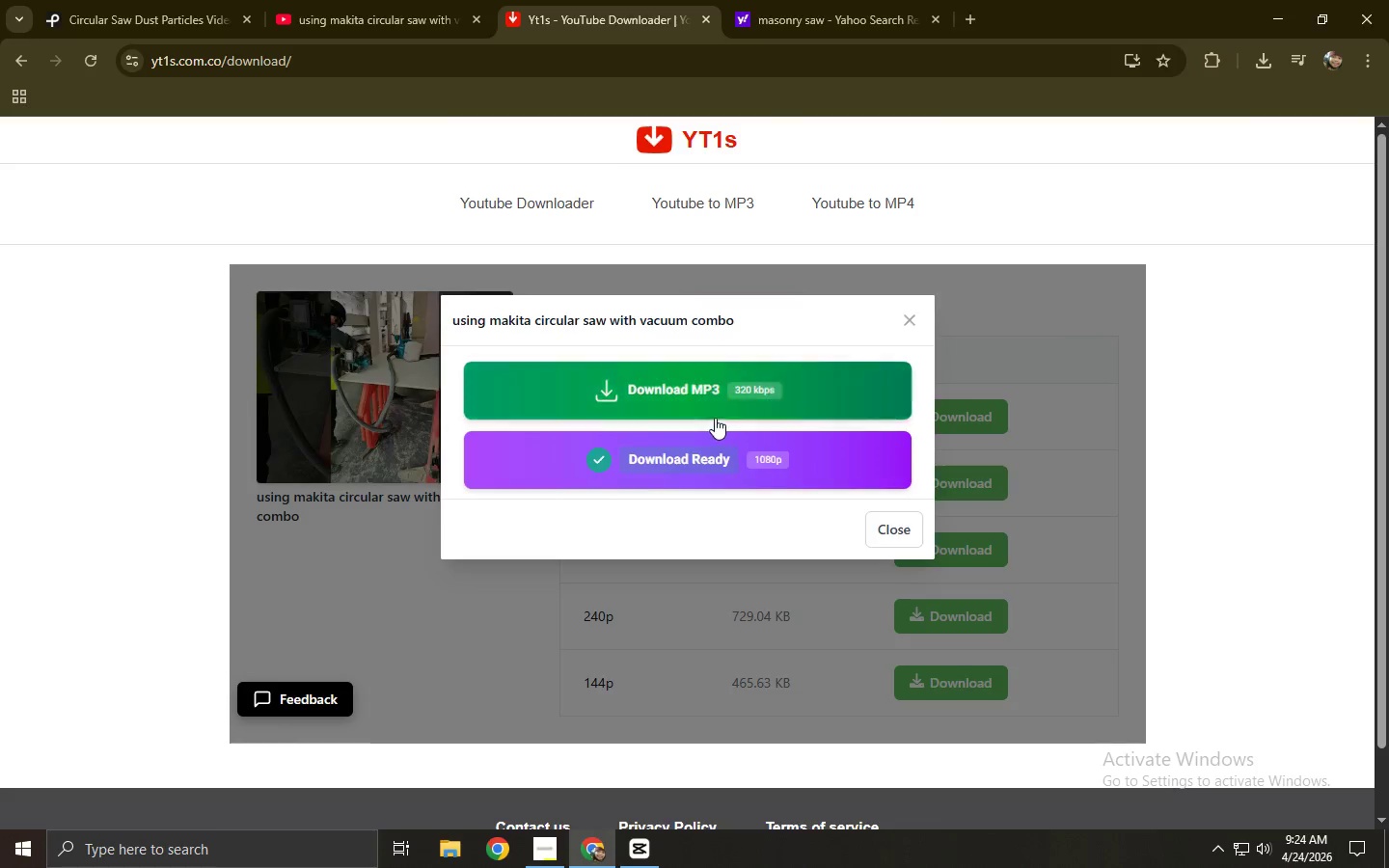 
key(Alt+Tab)
 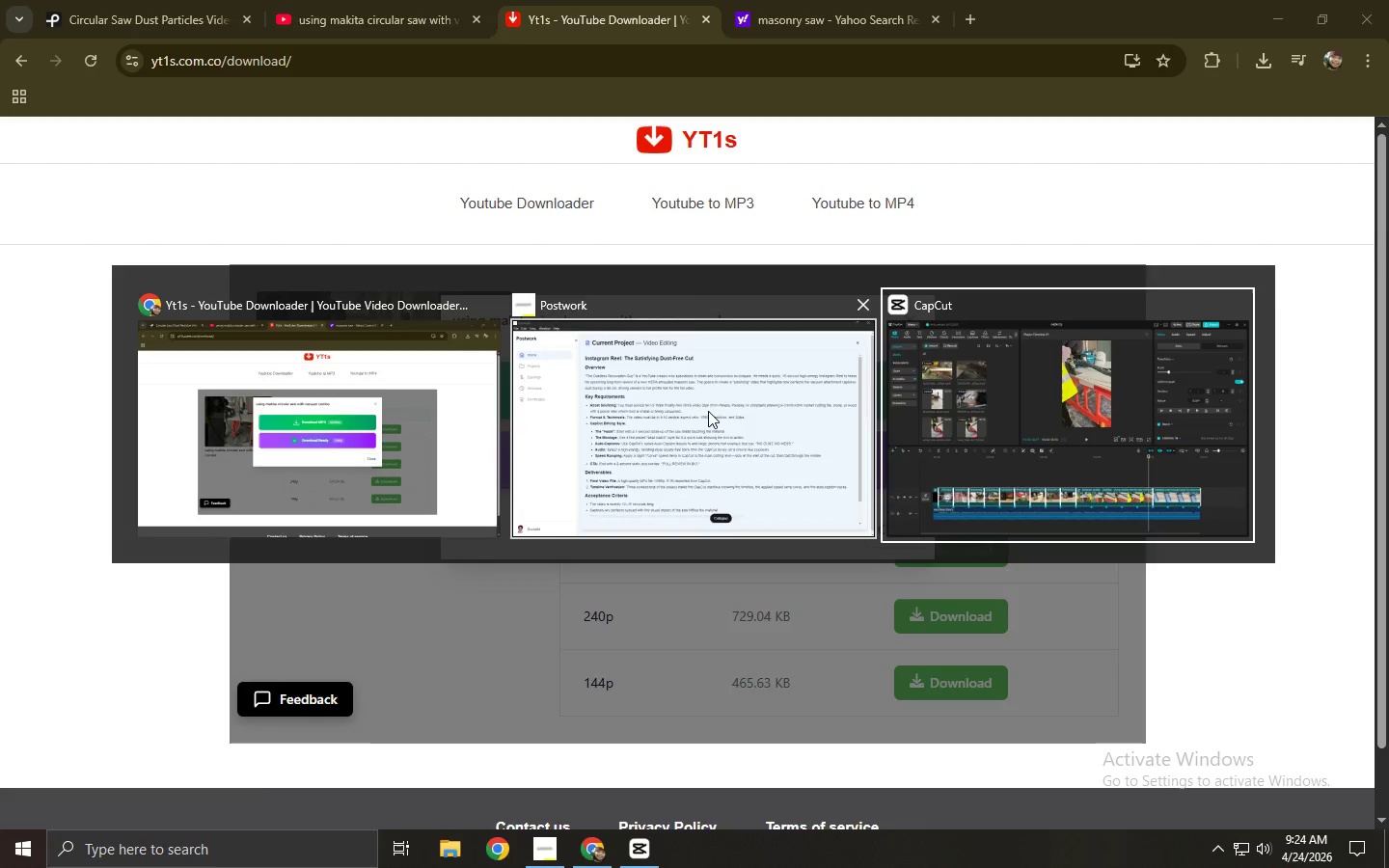 
key(Alt+Tab)
 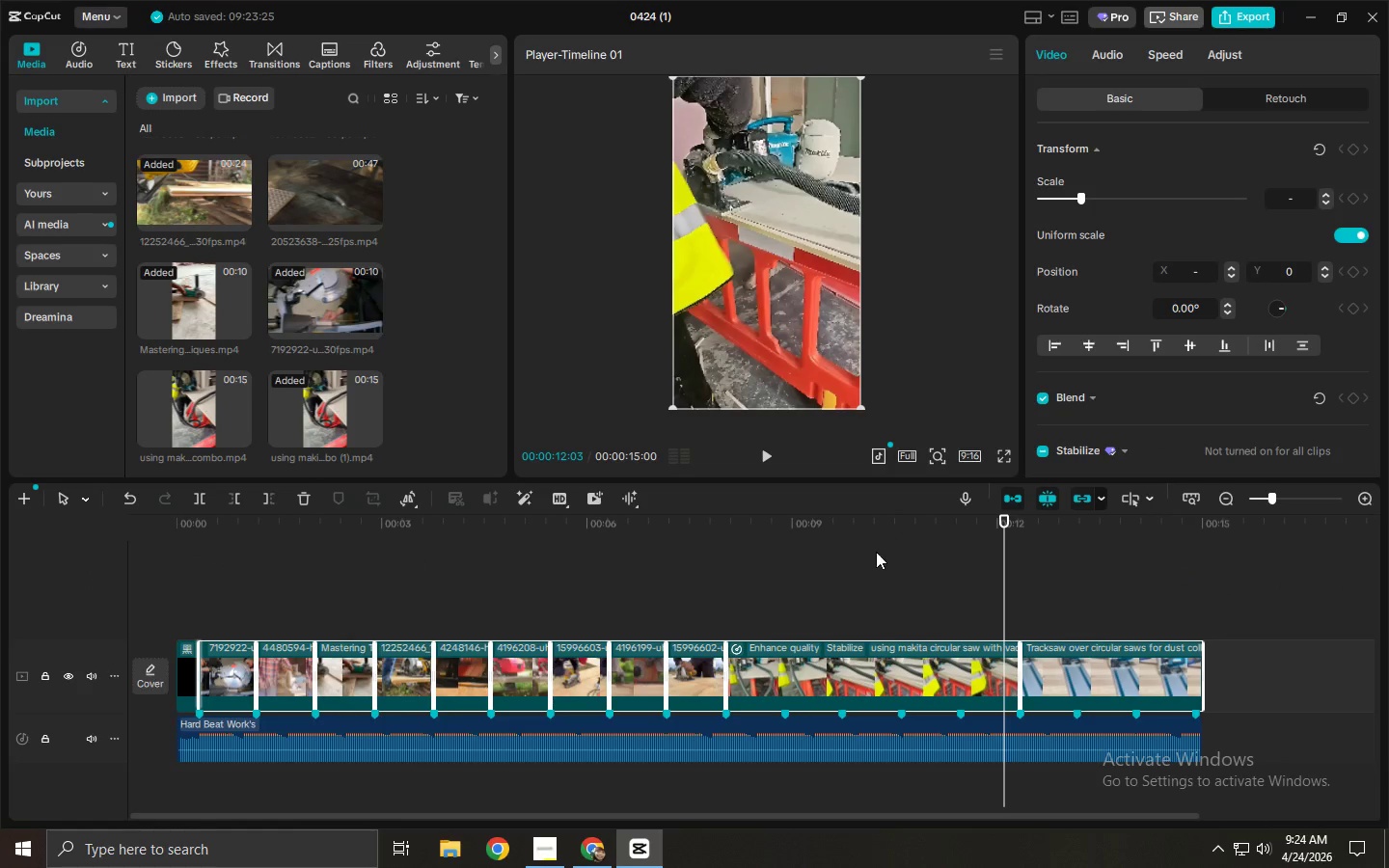 
left_click_drag(start_coordinate=[792, 522], to_coordinate=[780, 525])
 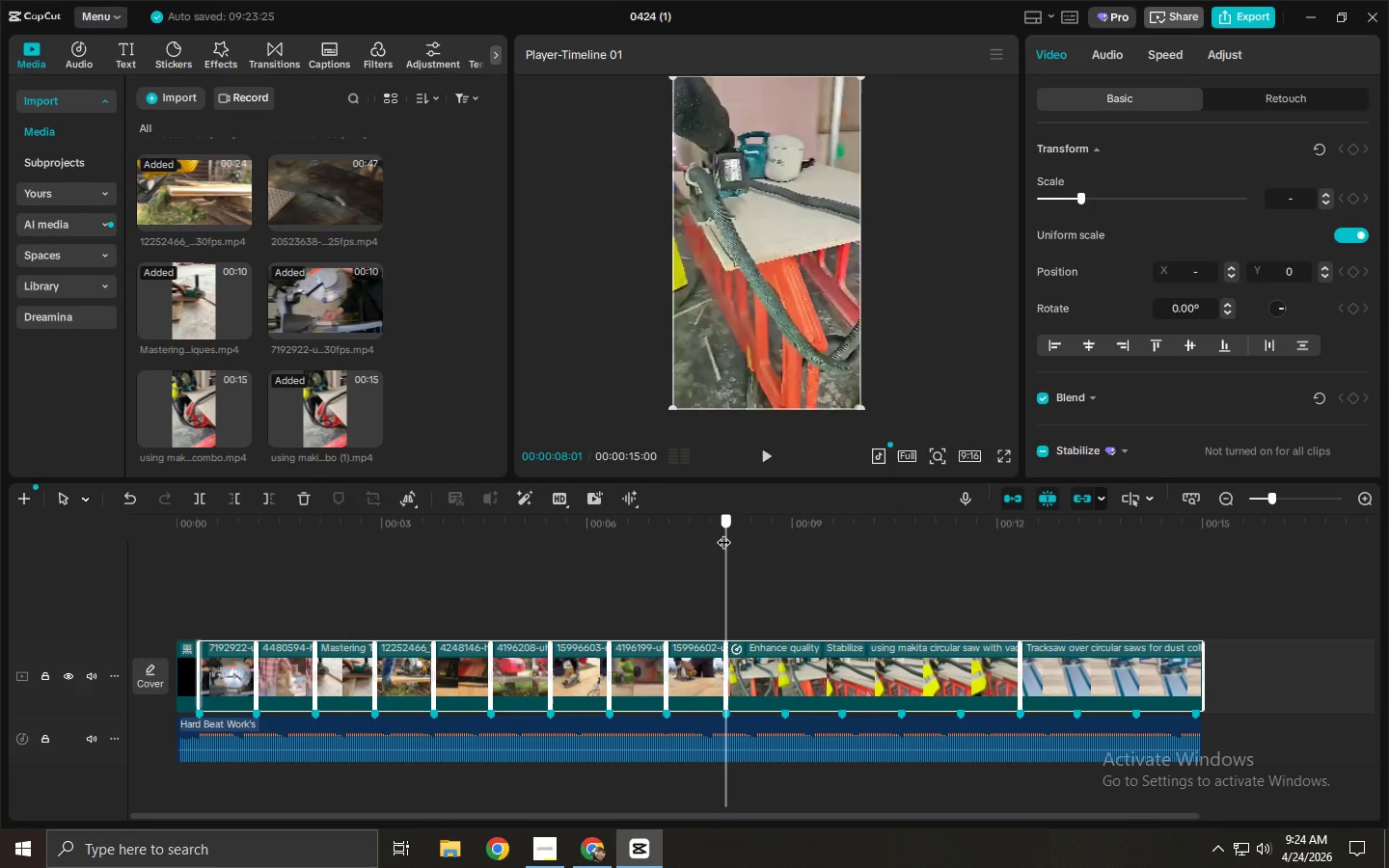 
left_click_drag(start_coordinate=[727, 532], to_coordinate=[722, 533])
 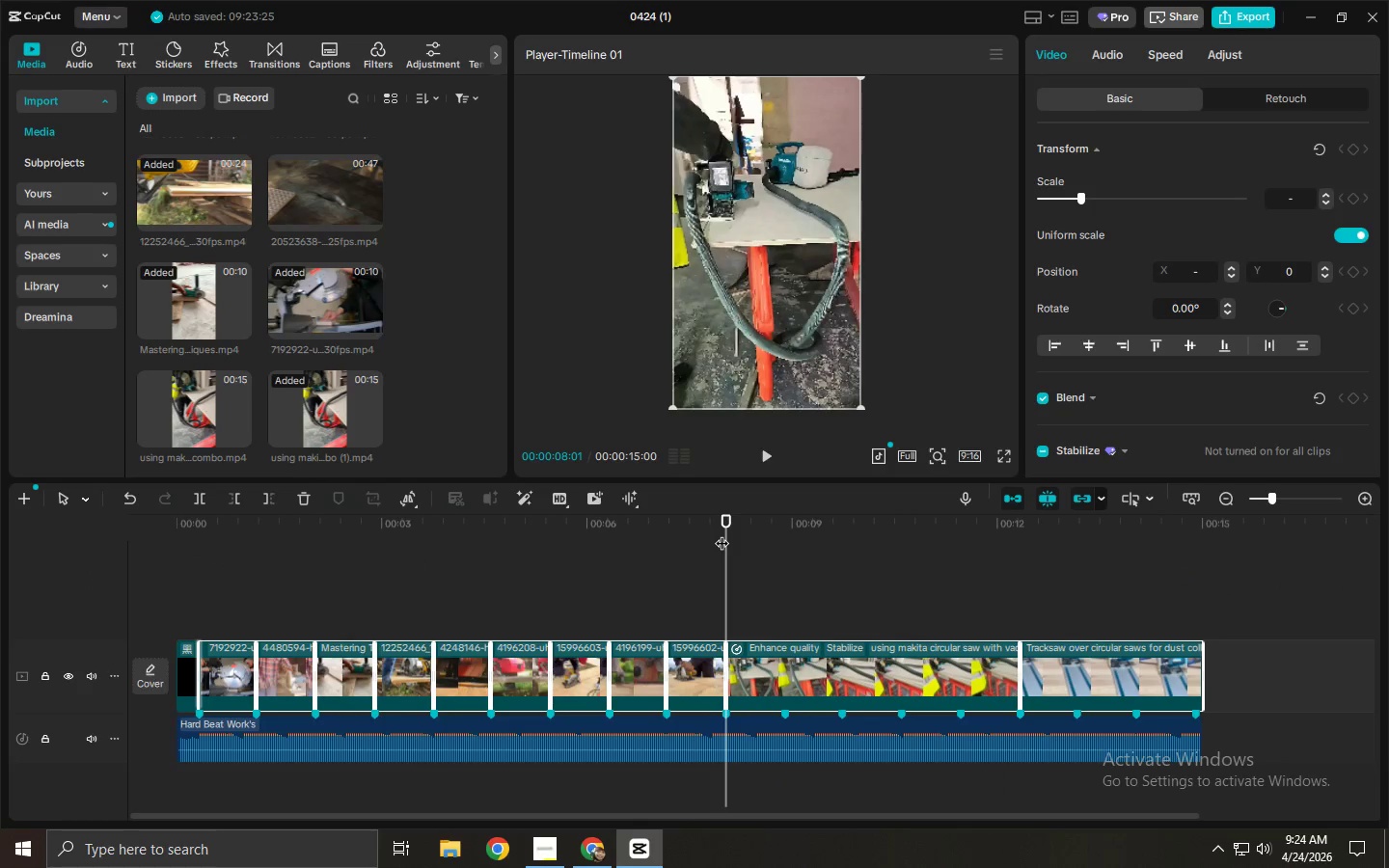 
key(Space)
 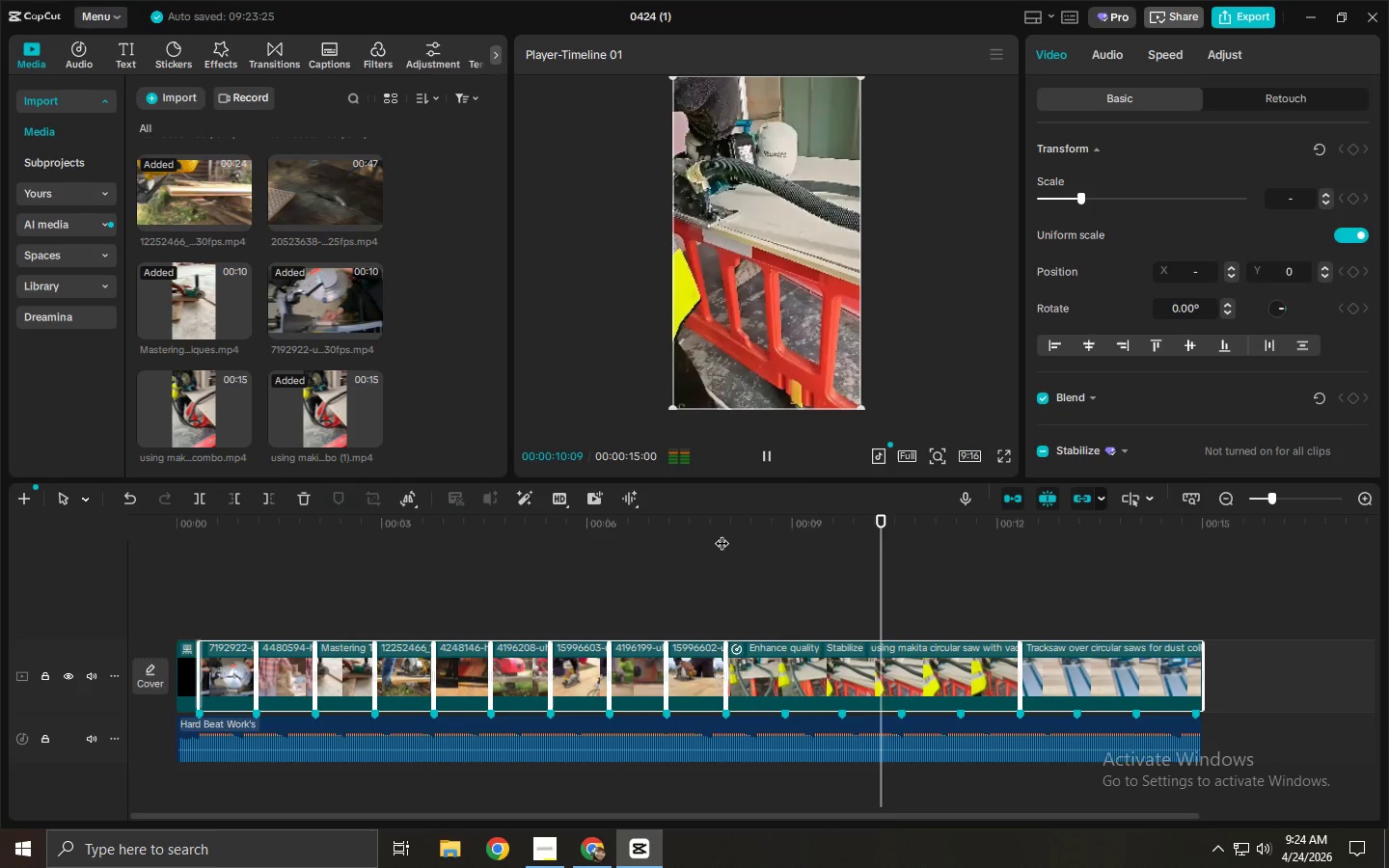 
key(Space)
 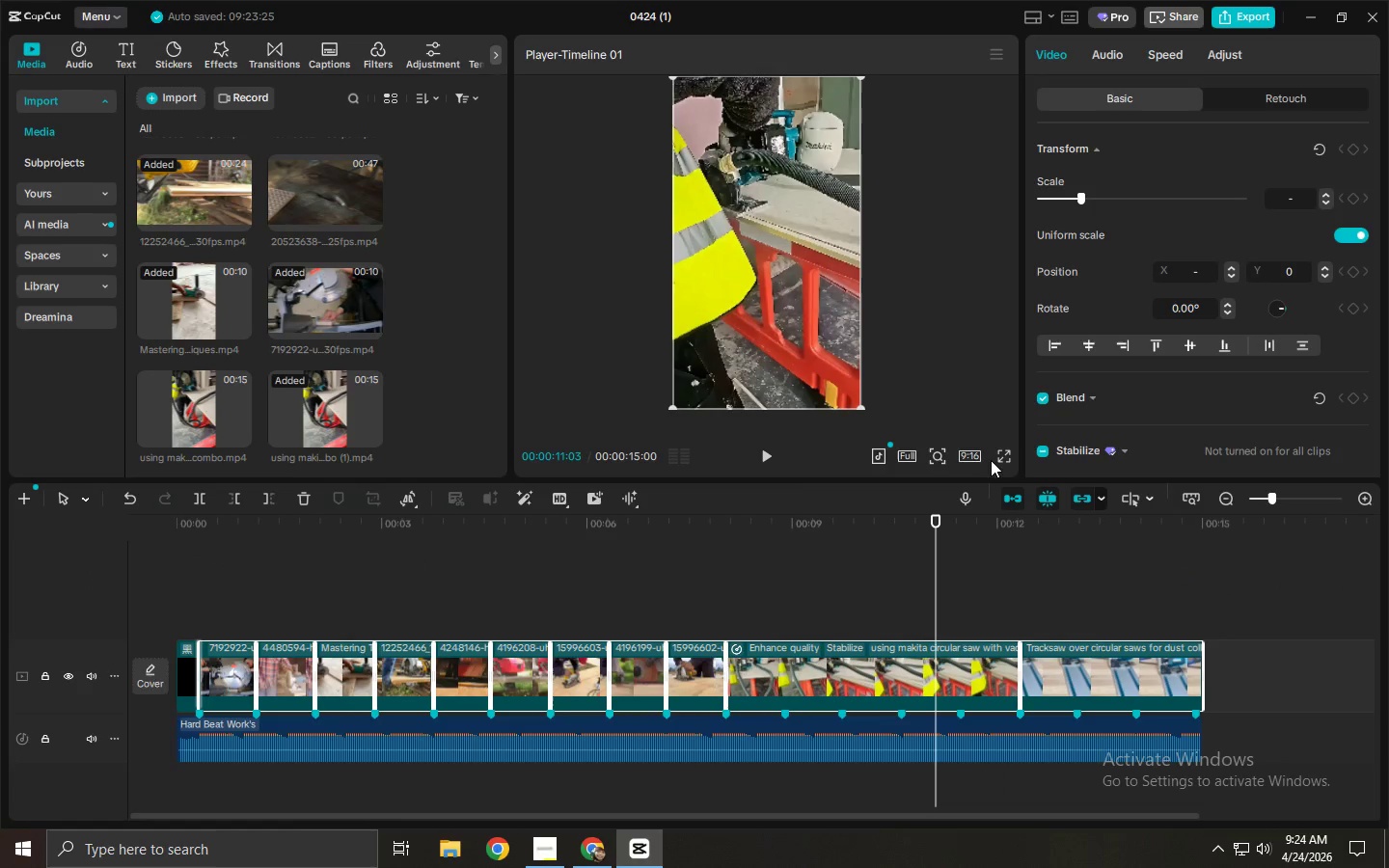 
double_click([1002, 455])
 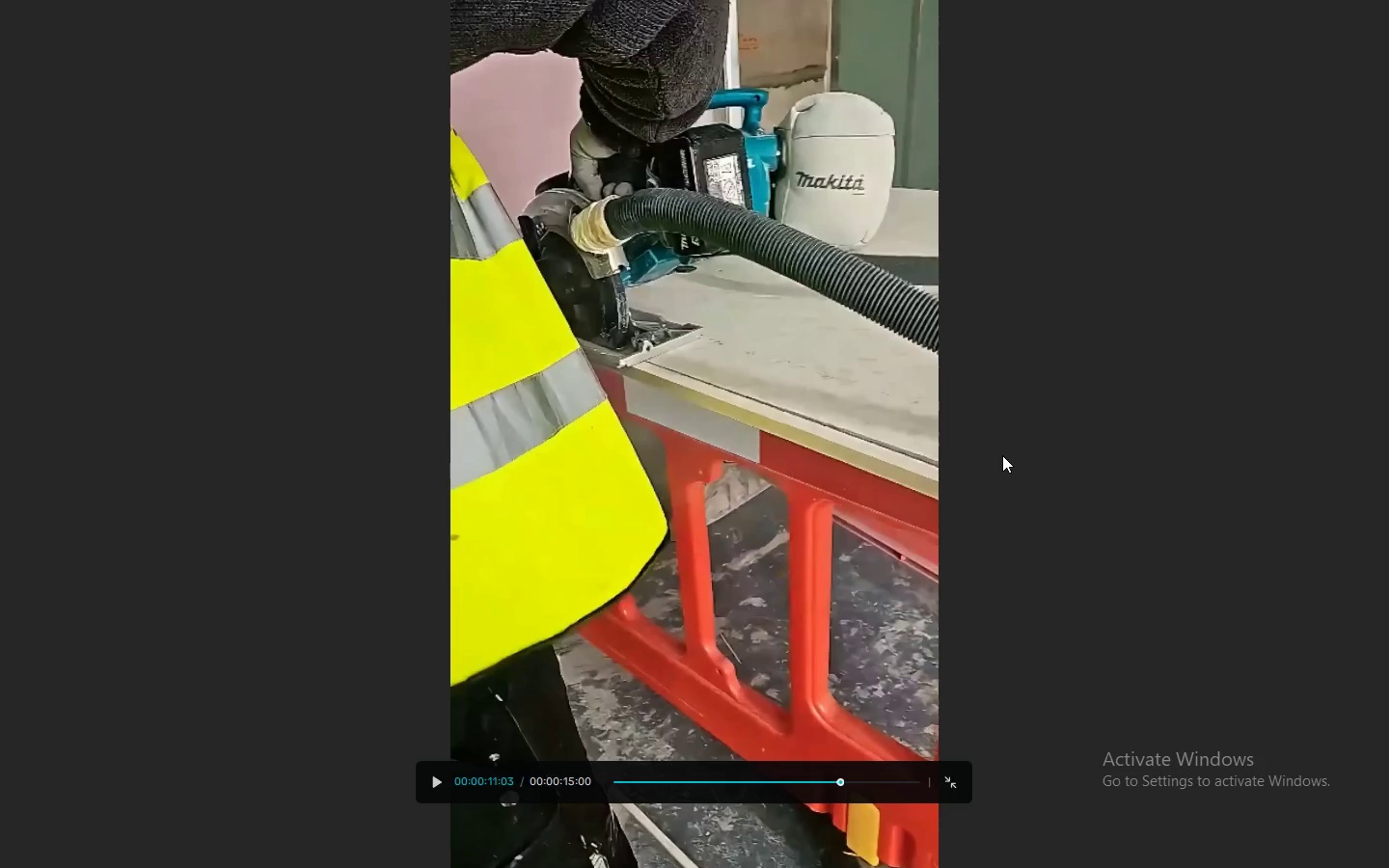 
key(Space)
 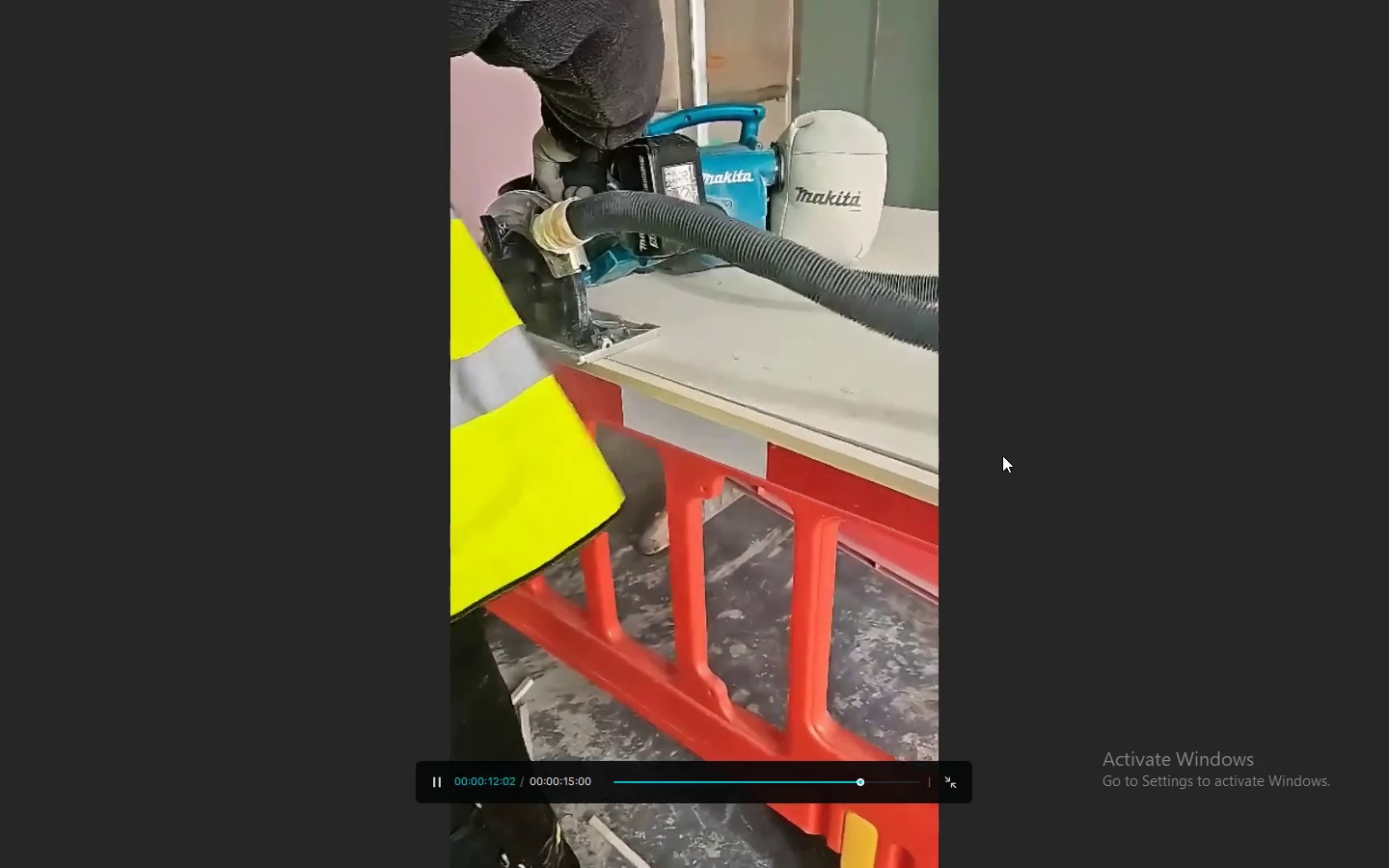 
key(Space)
 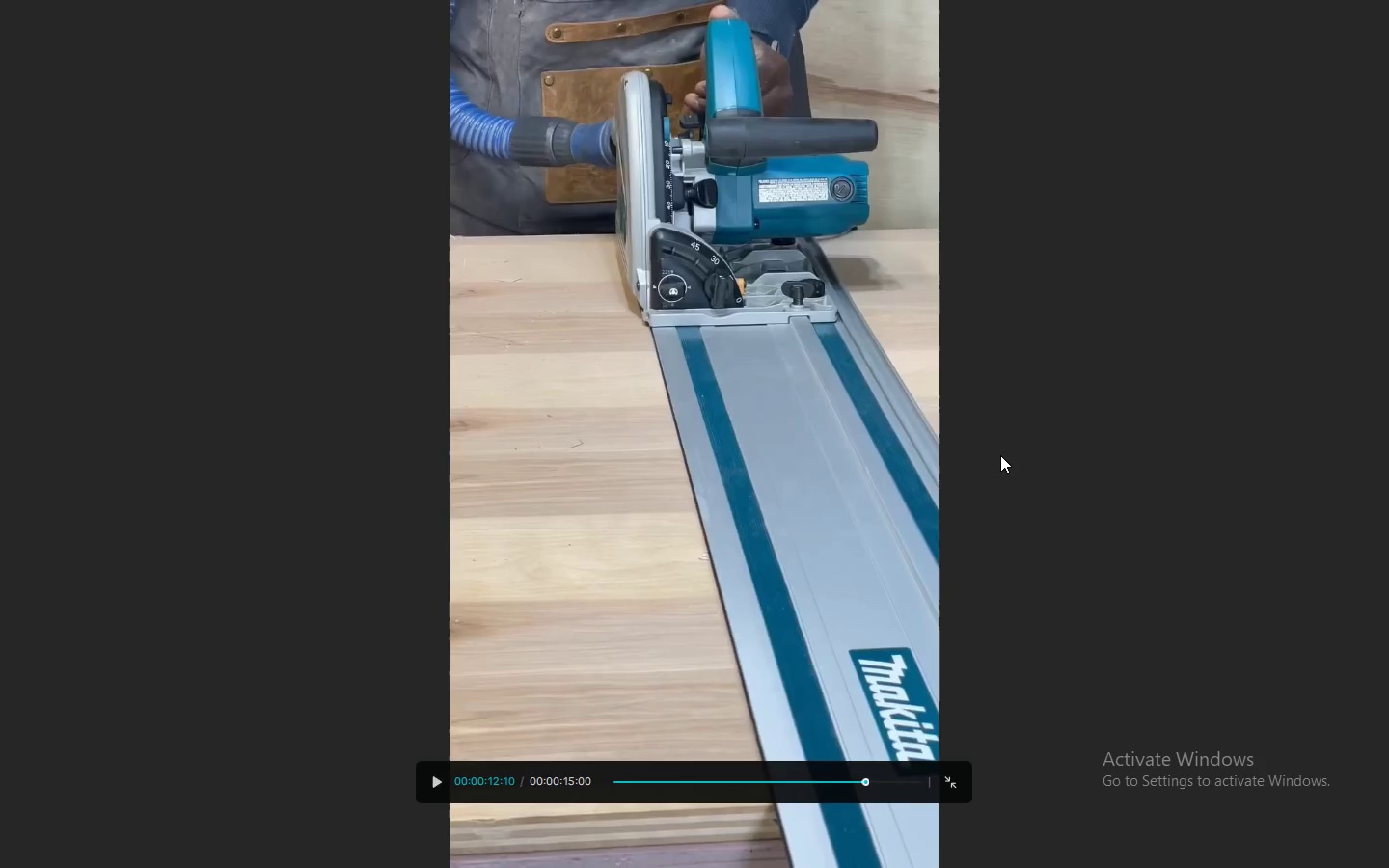 
key(Space)
 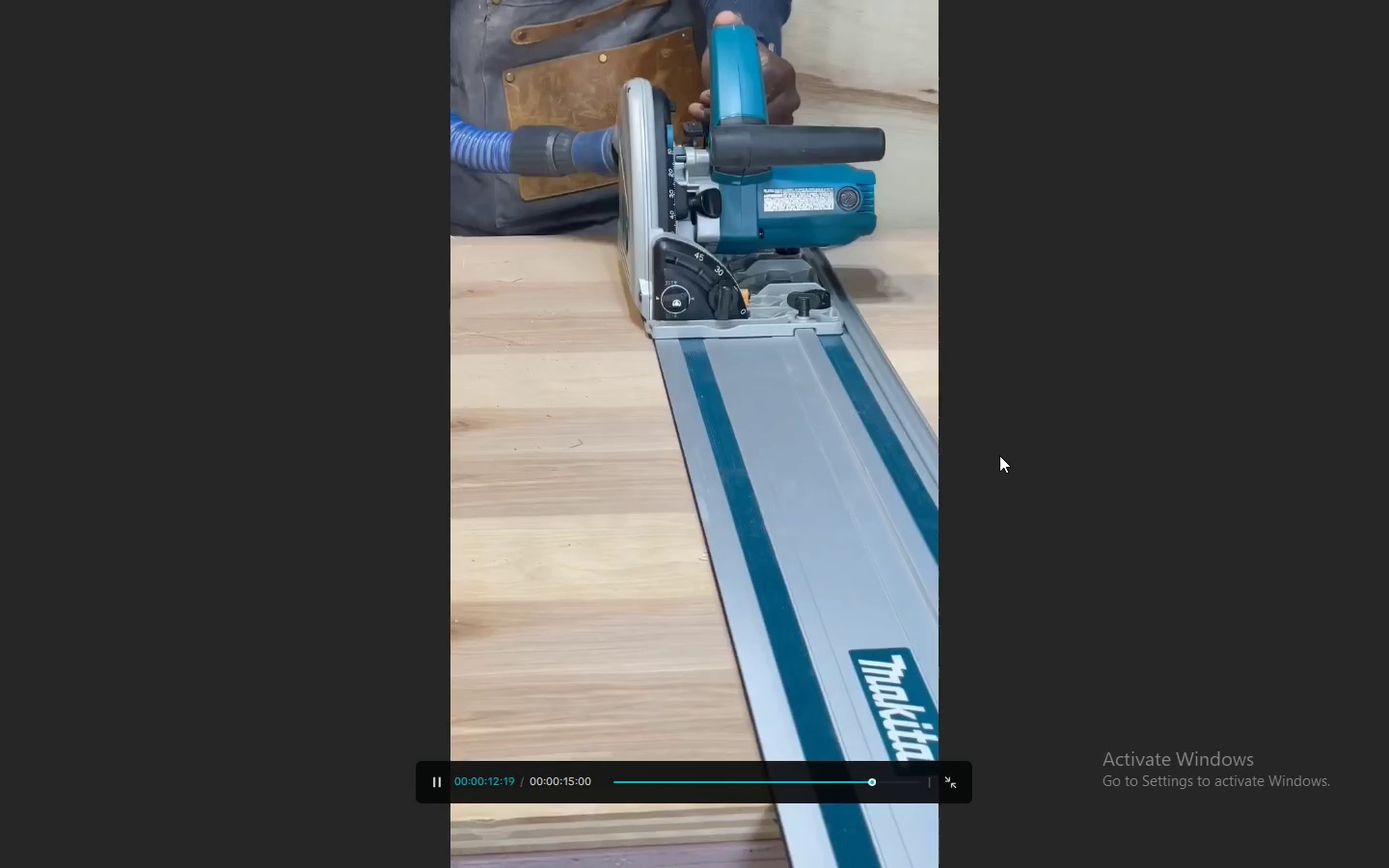 
key(Escape)
 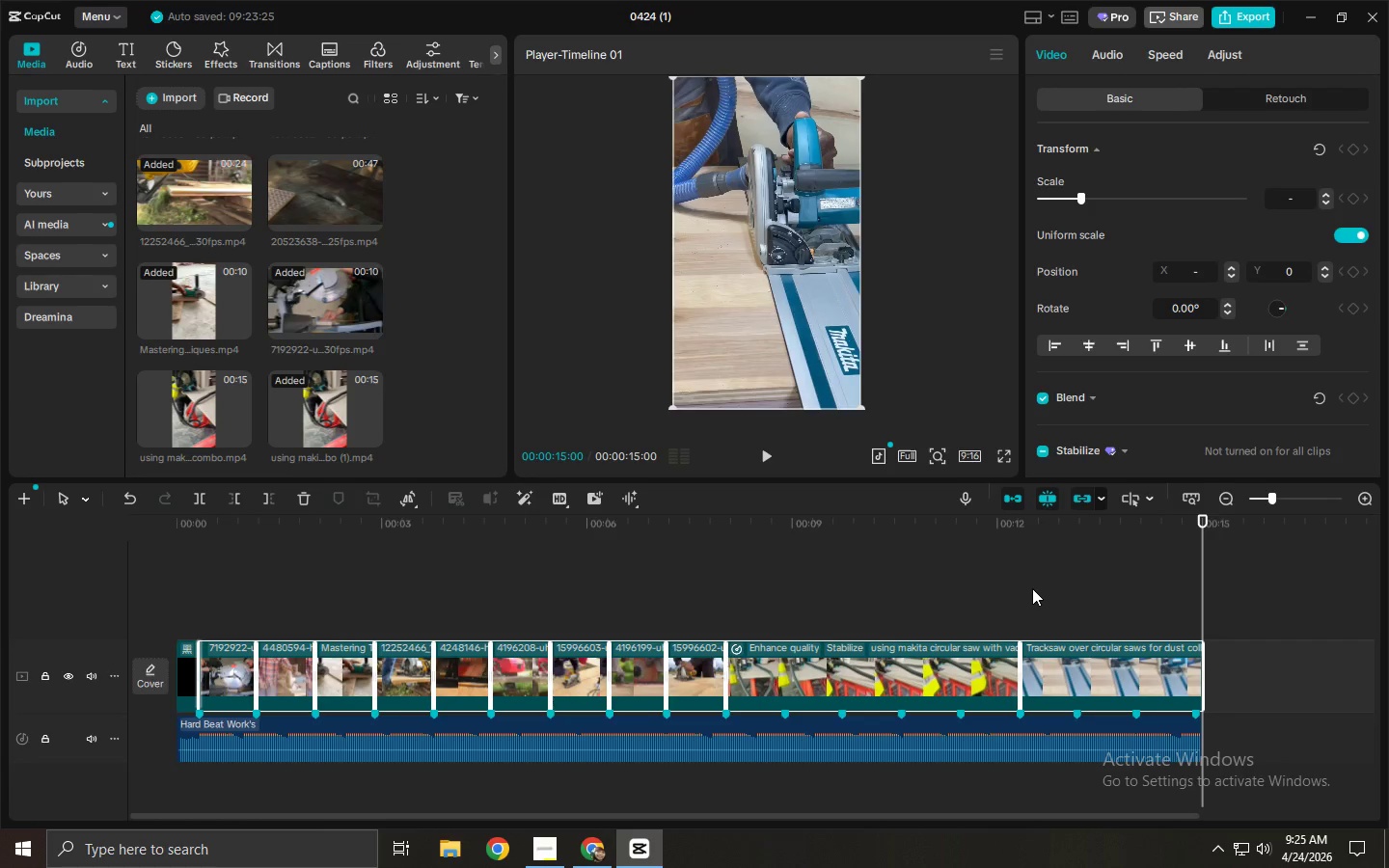 
left_click([1098, 664])
 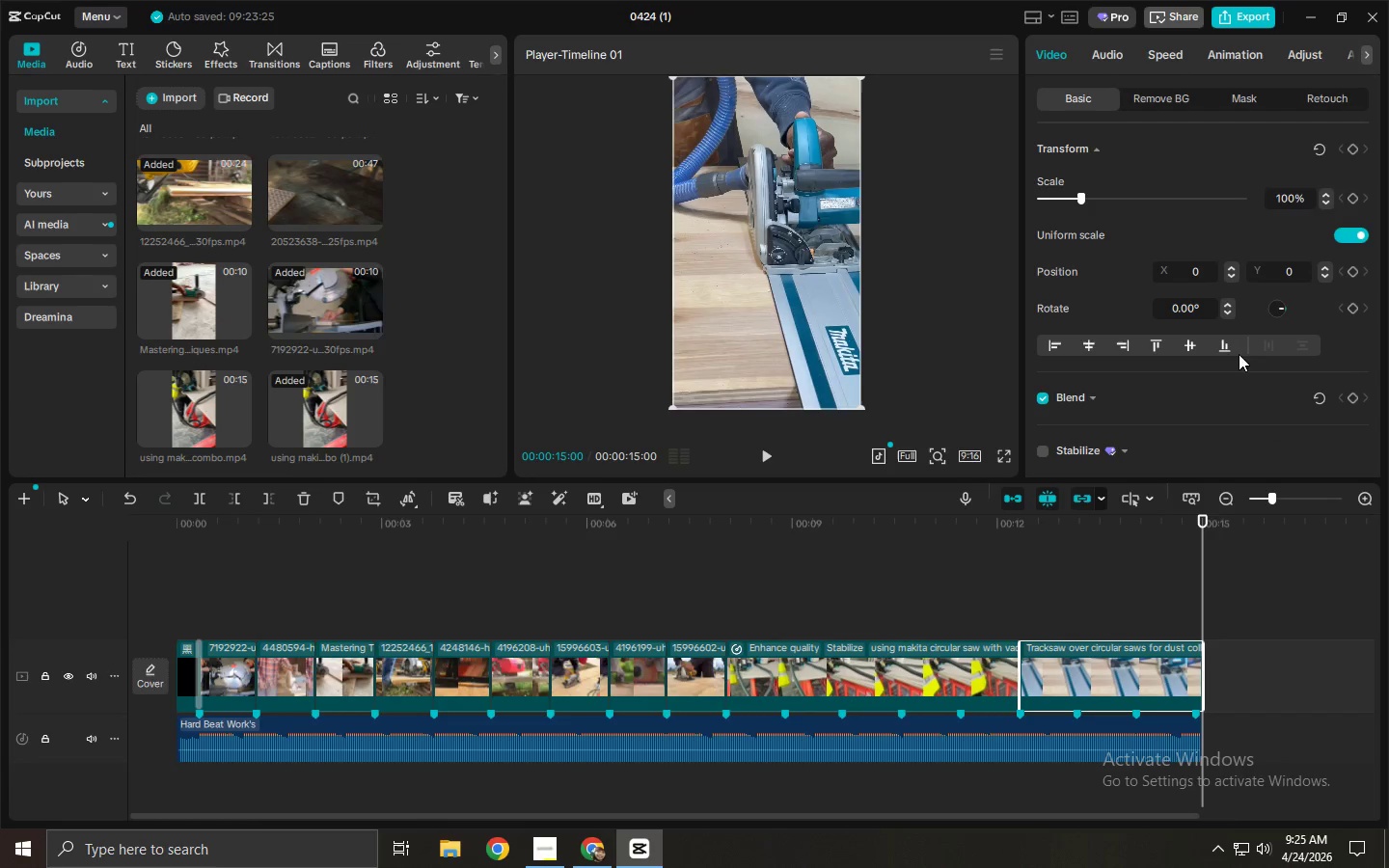 
left_click_drag(start_coordinate=[1076, 528], to_coordinate=[1040, 534])
 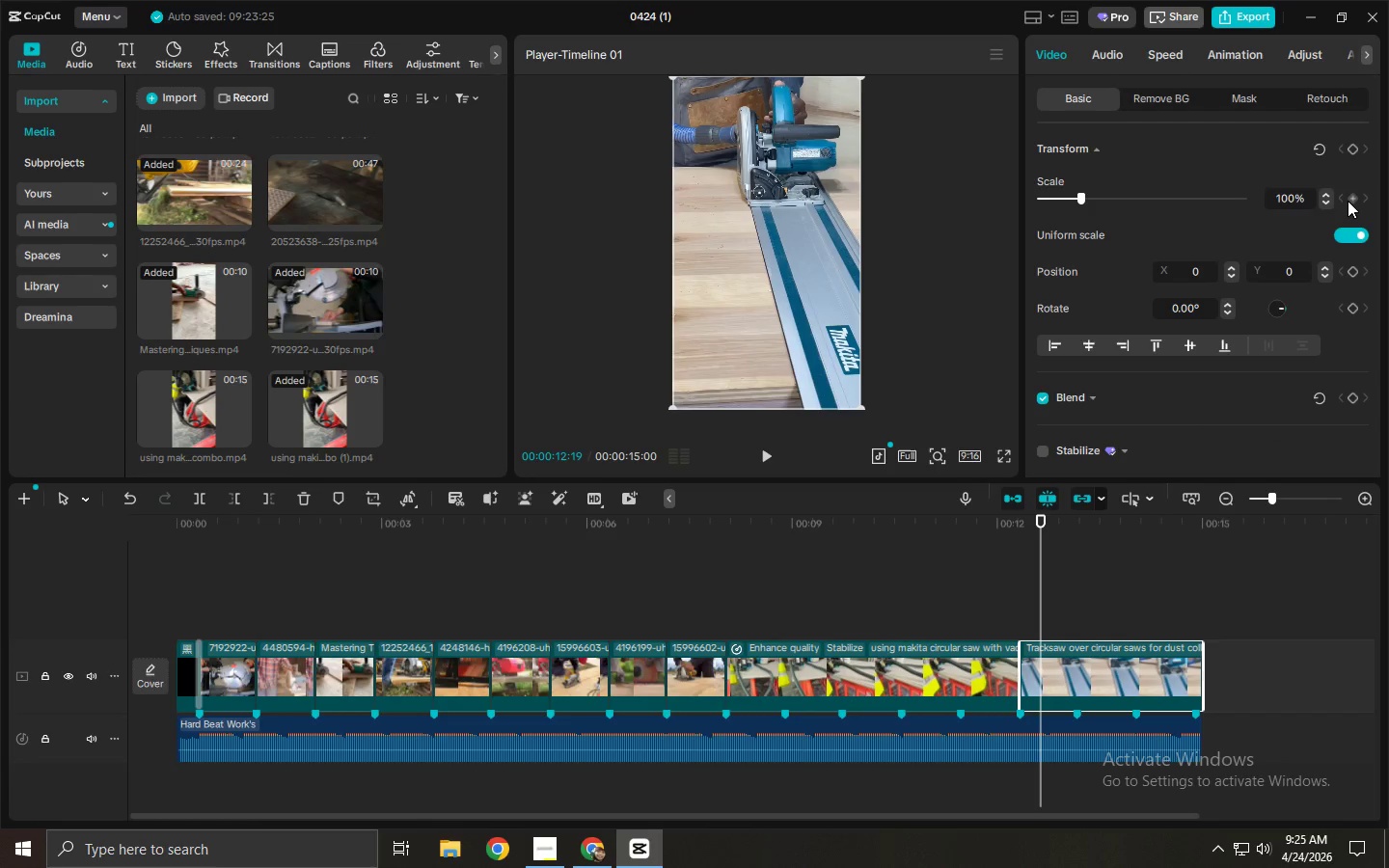 
left_click([1348, 201])
 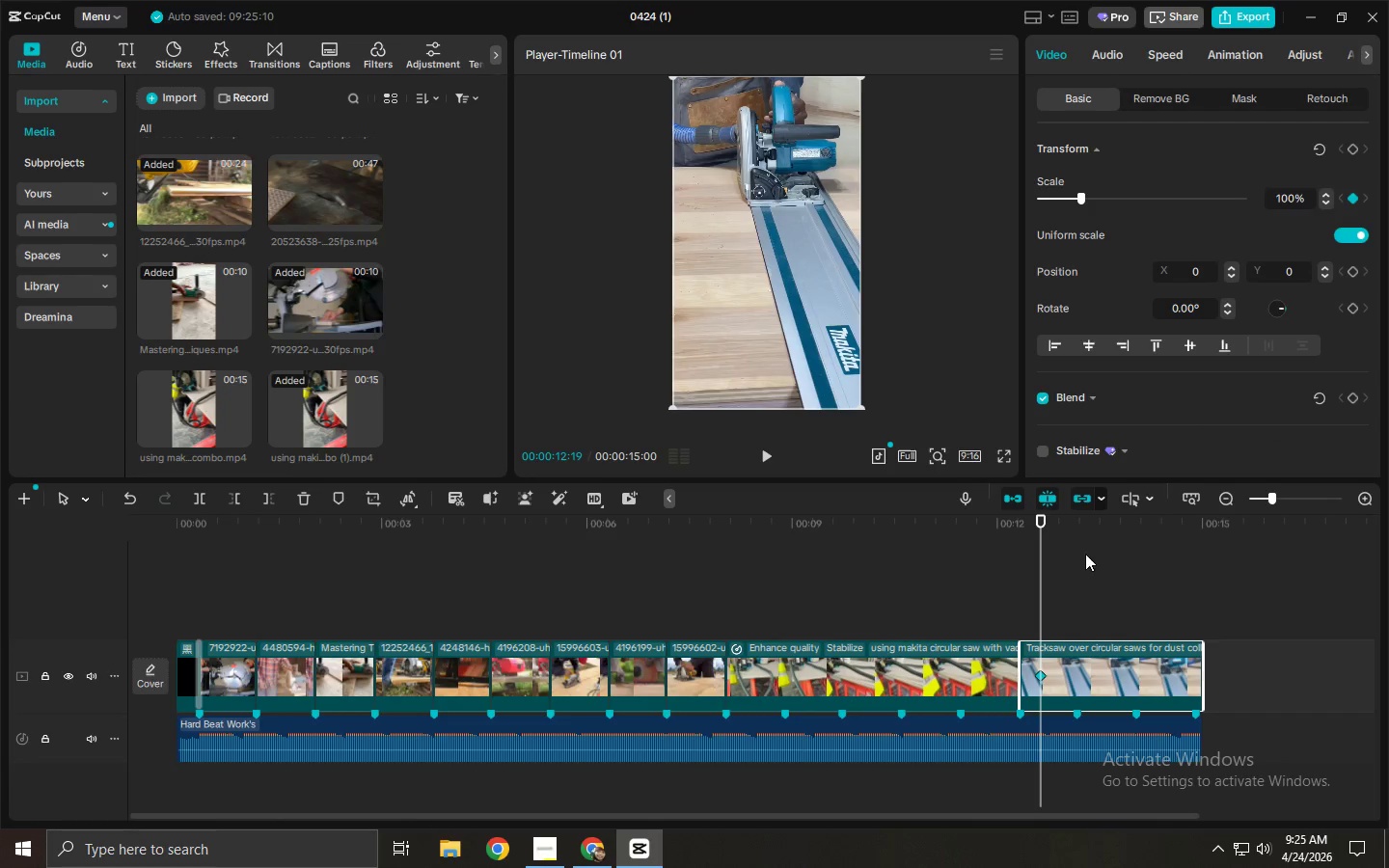 
left_click_drag(start_coordinate=[1097, 527], to_coordinate=[1172, 531])
 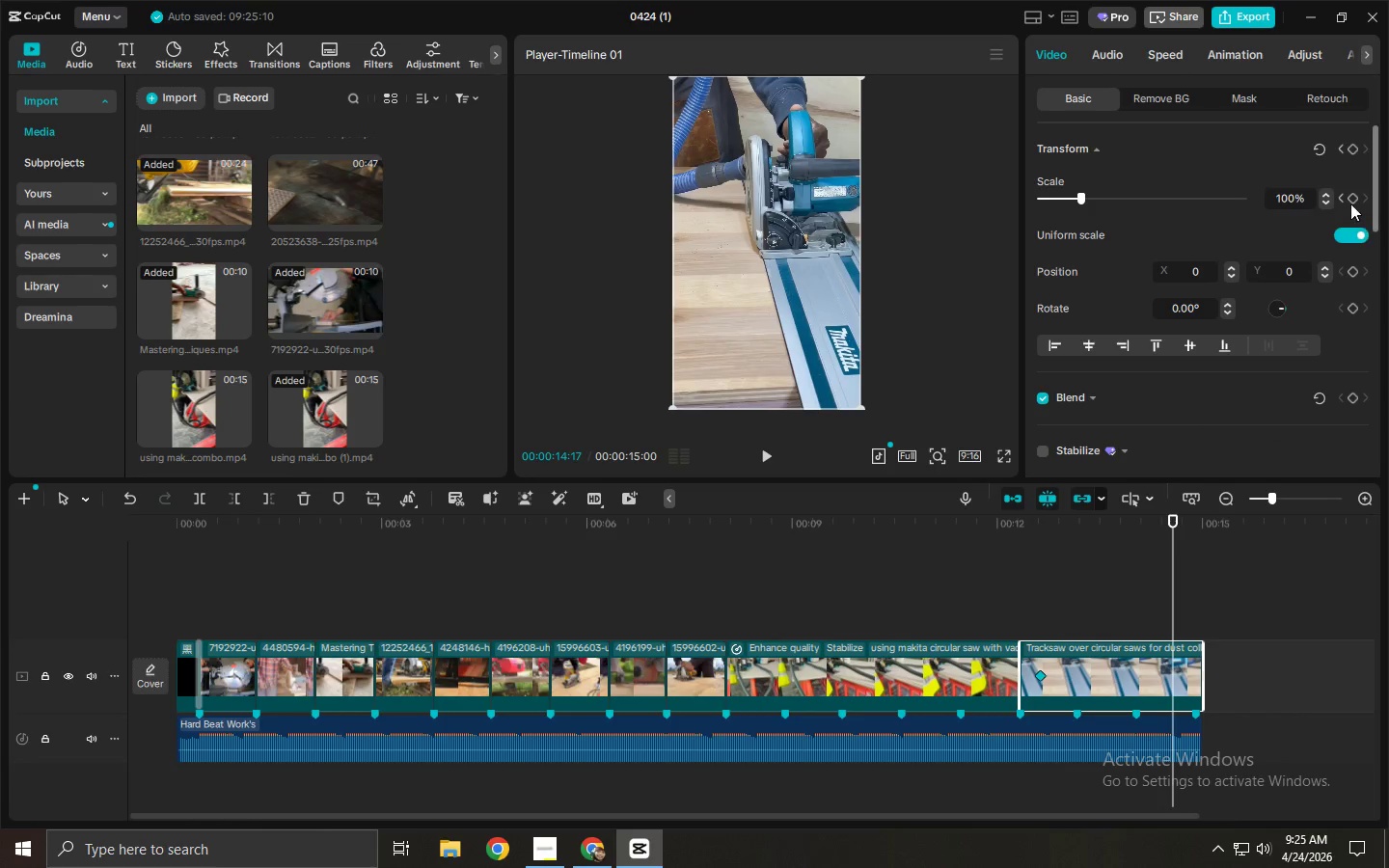 
left_click([1349, 201])
 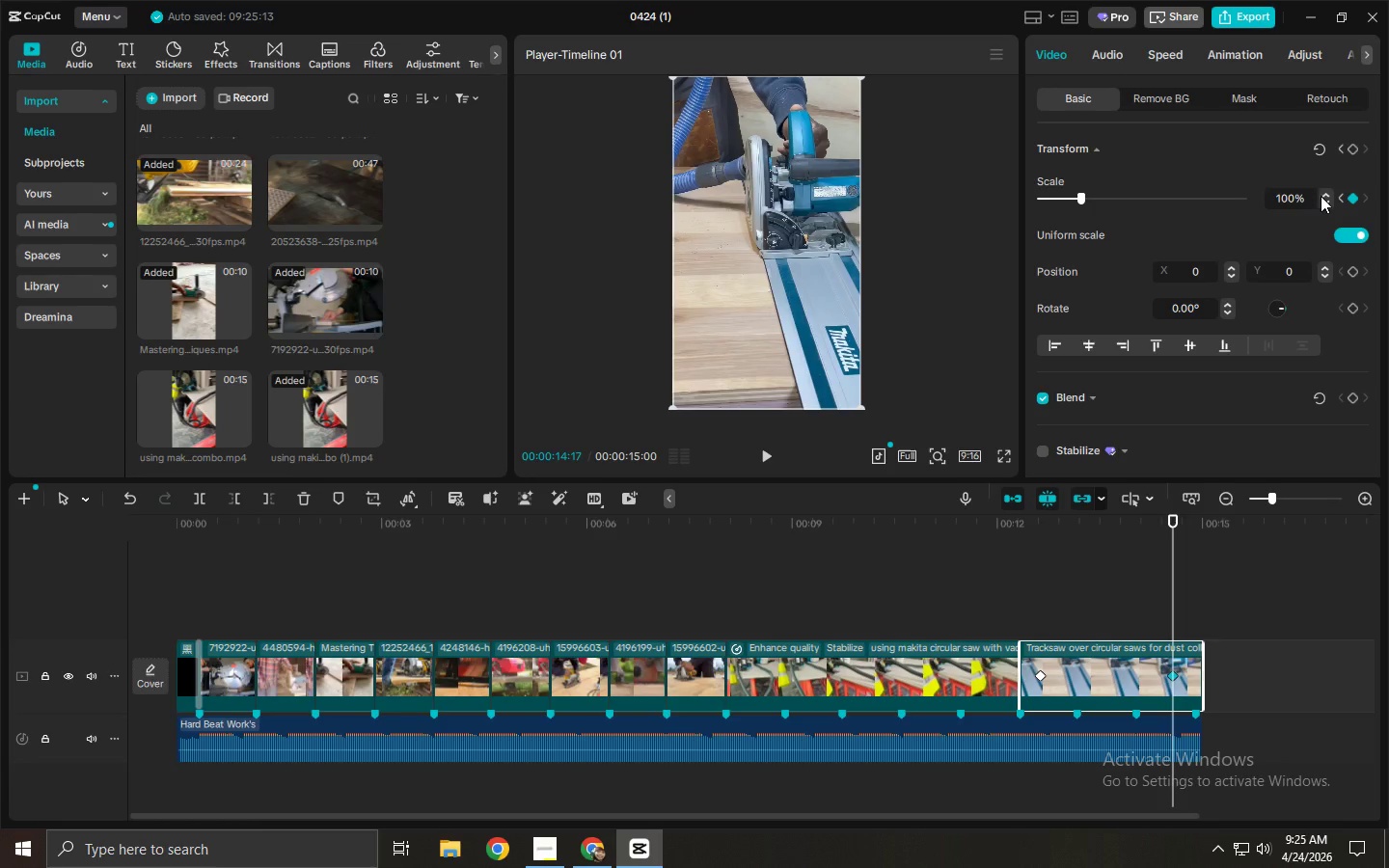 
double_click([1324, 193])
 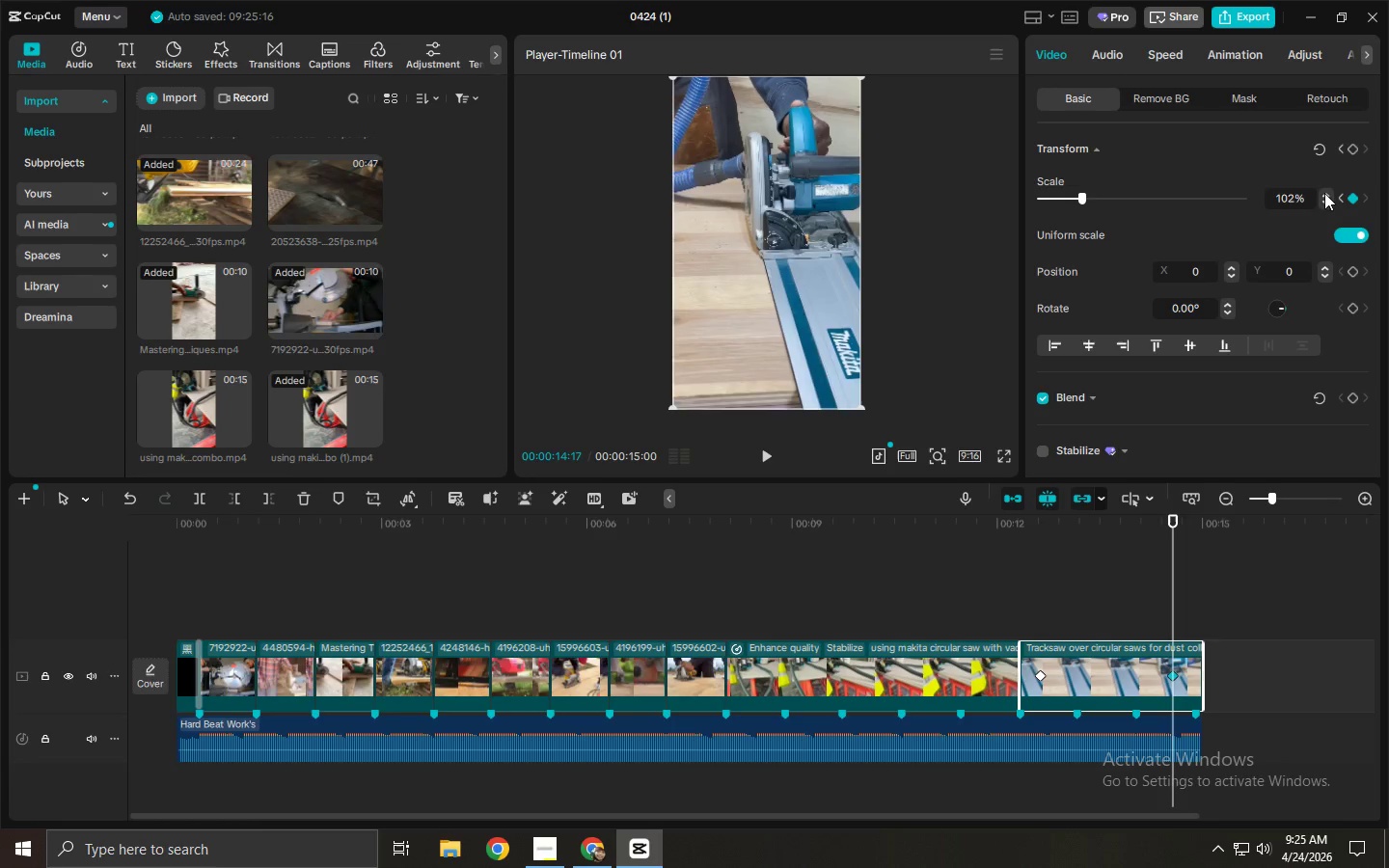 
triple_click([1324, 193])
 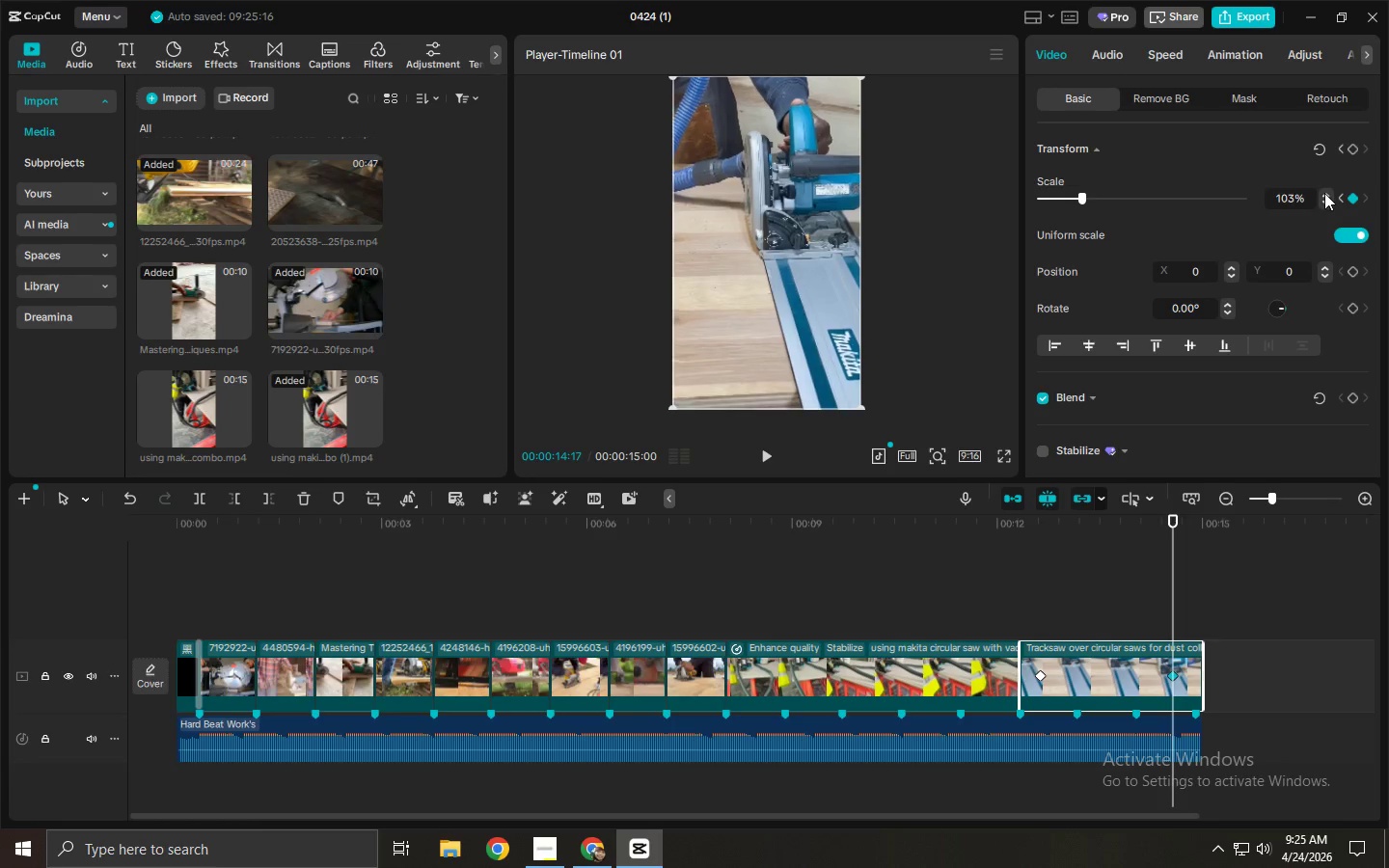 
triple_click([1324, 193])
 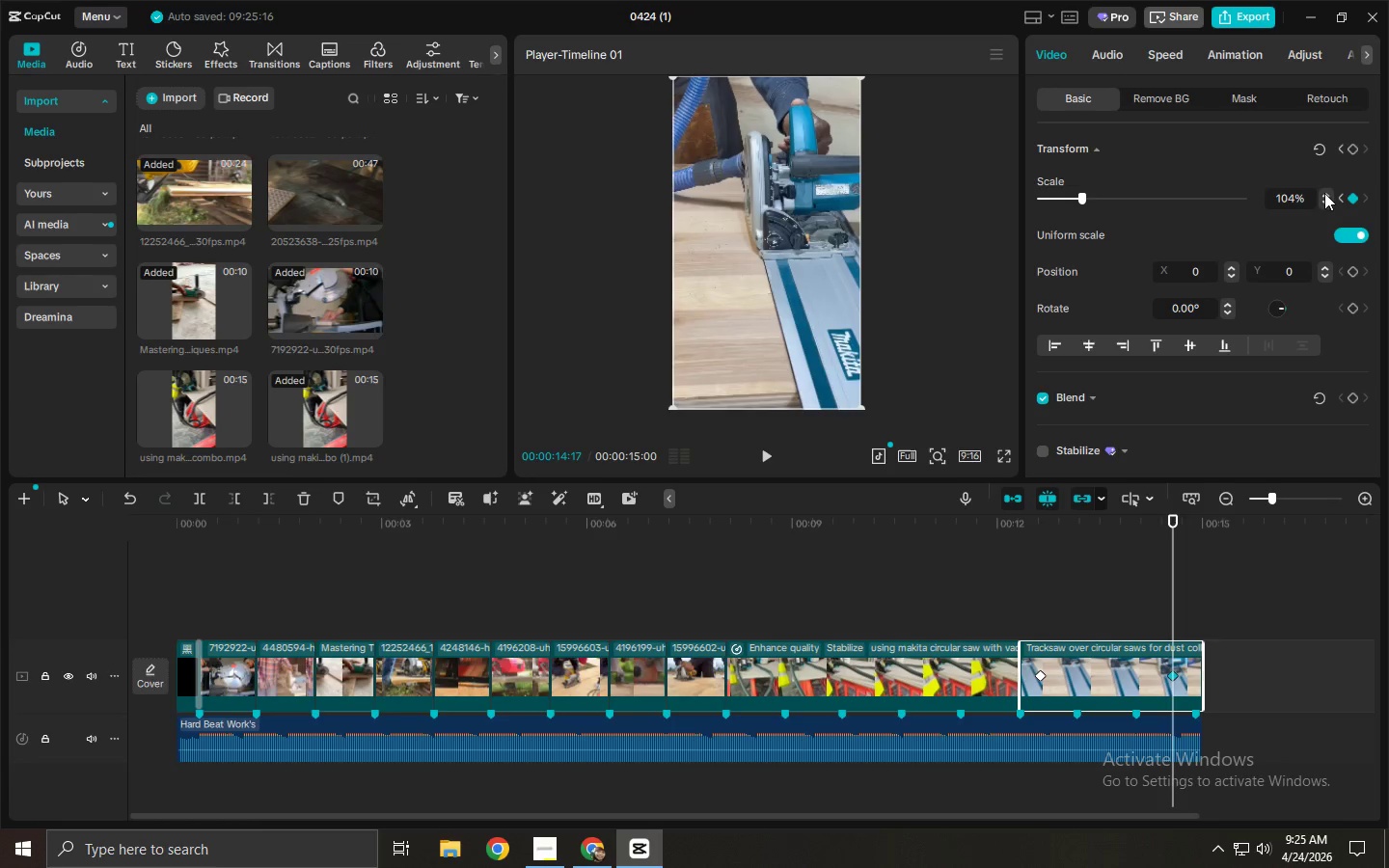 
triple_click([1324, 193])
 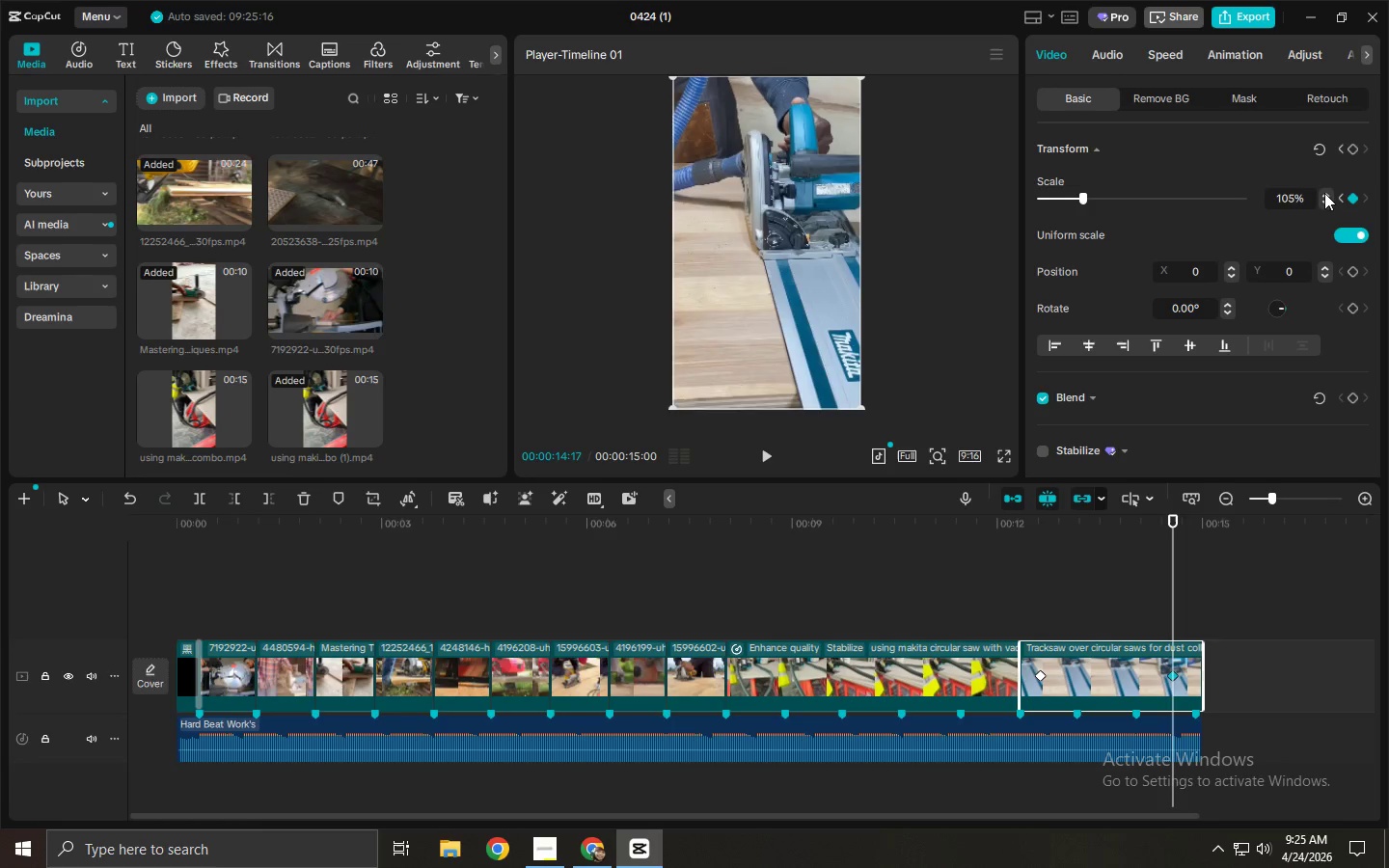 
triple_click([1324, 193])
 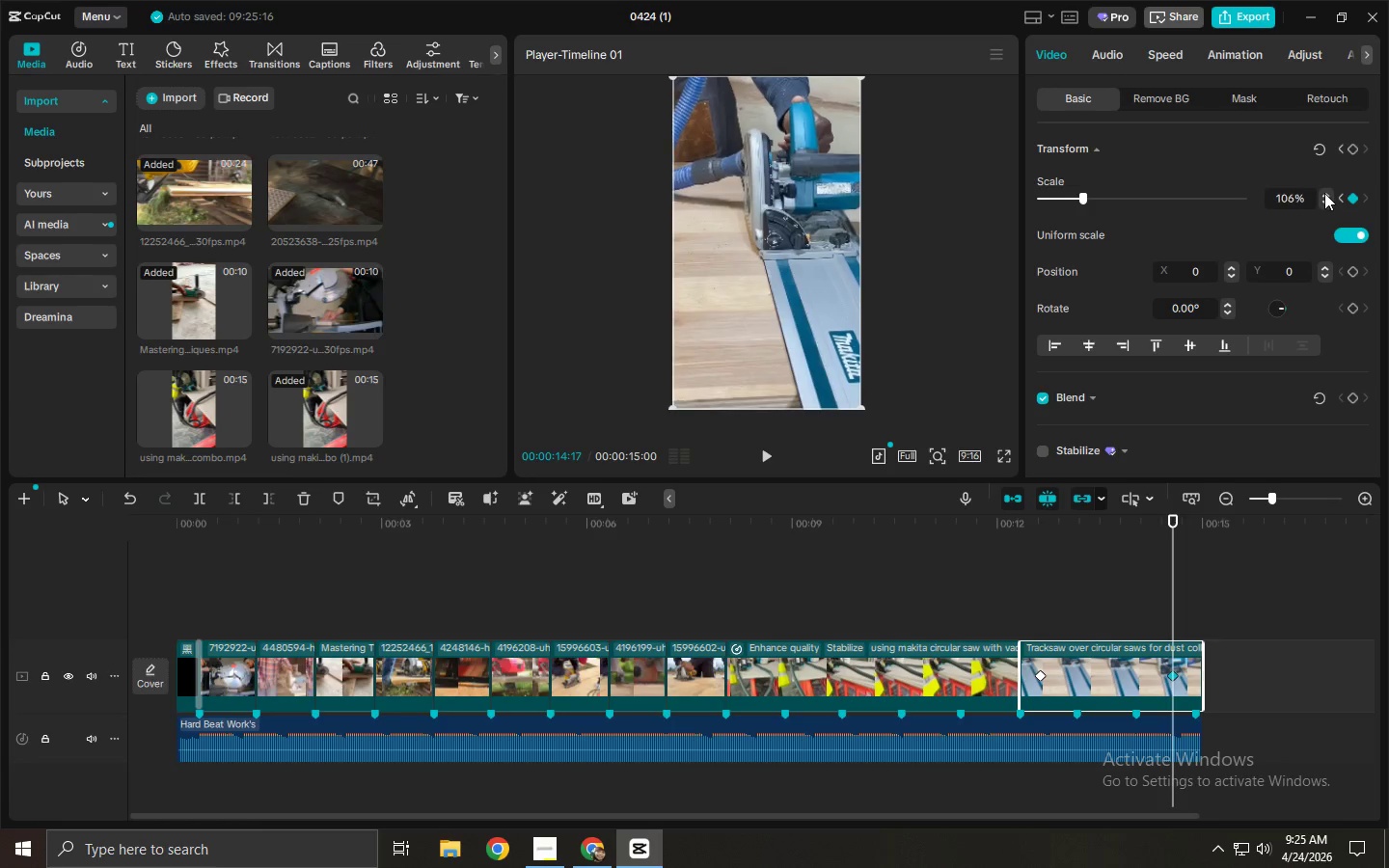 
triple_click([1324, 193])
 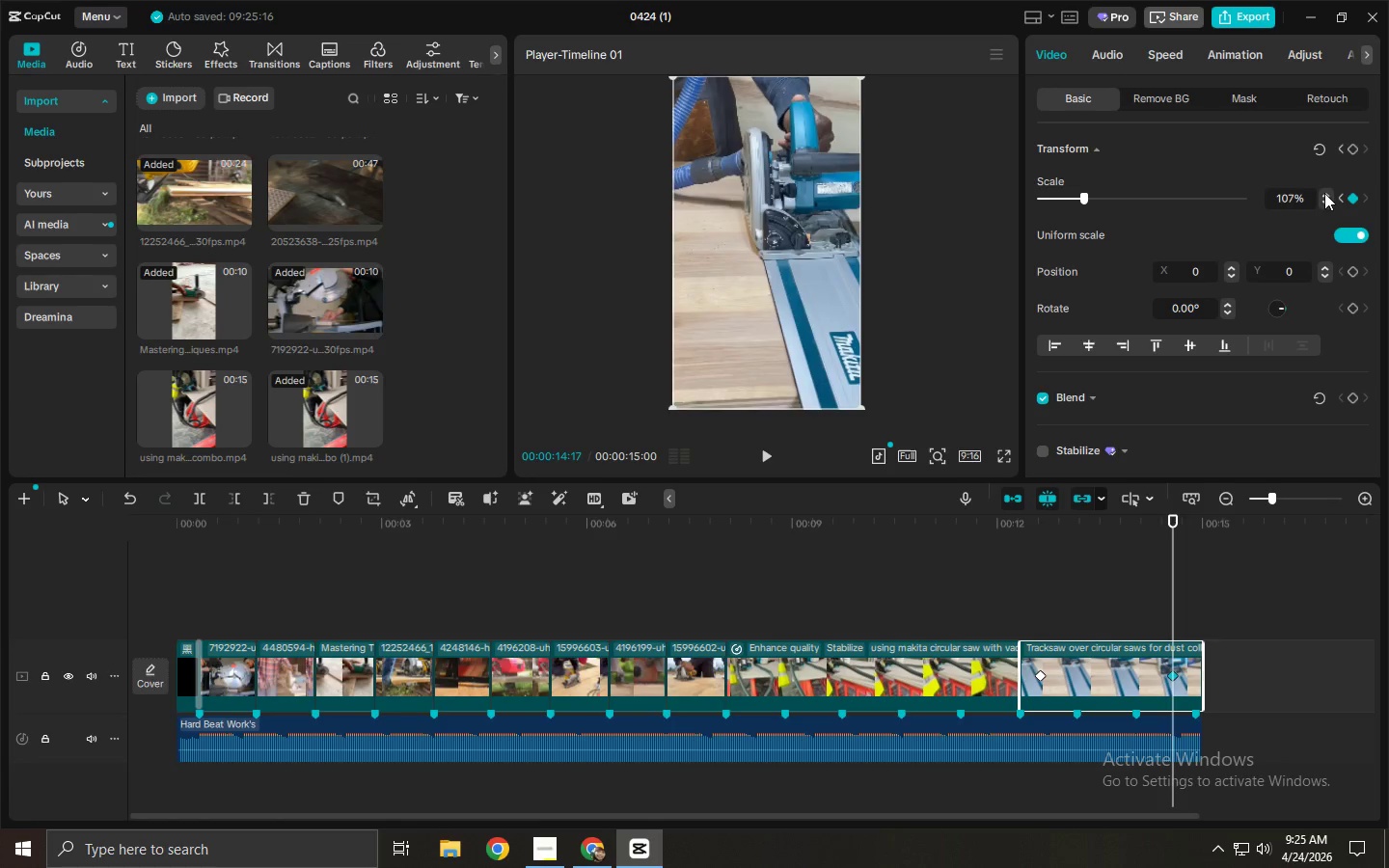 
triple_click([1324, 193])
 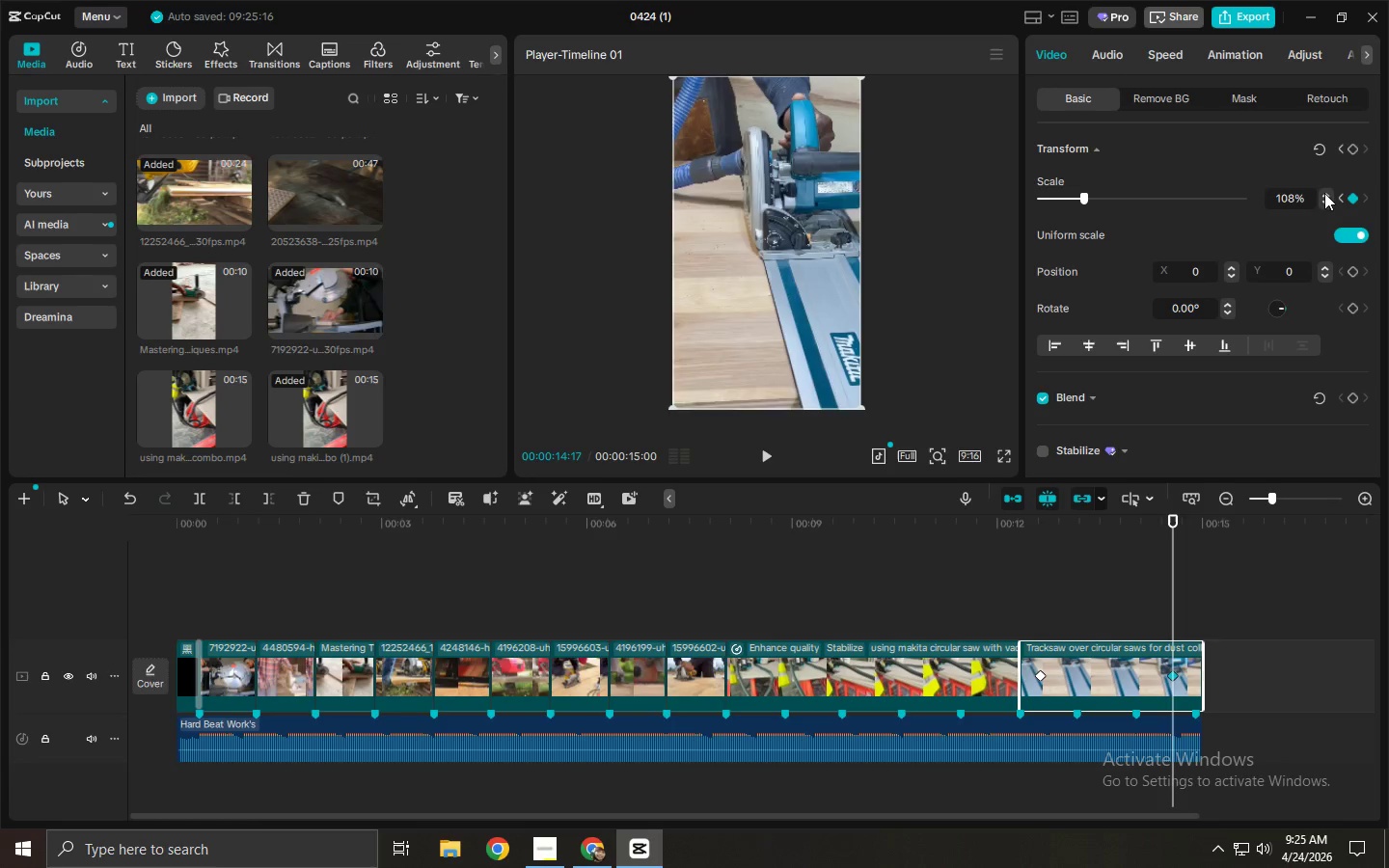 
triple_click([1324, 193])
 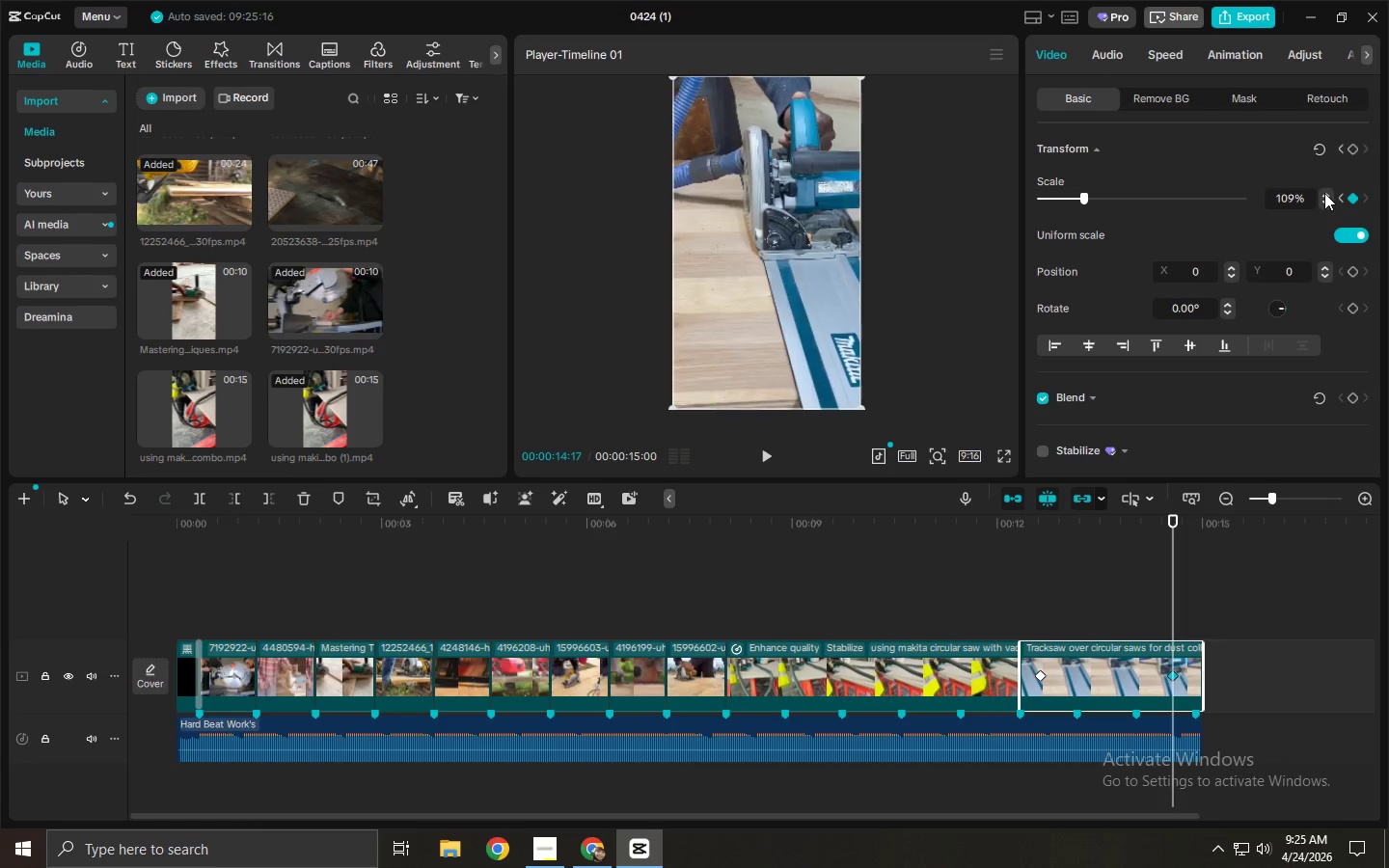 
triple_click([1324, 193])
 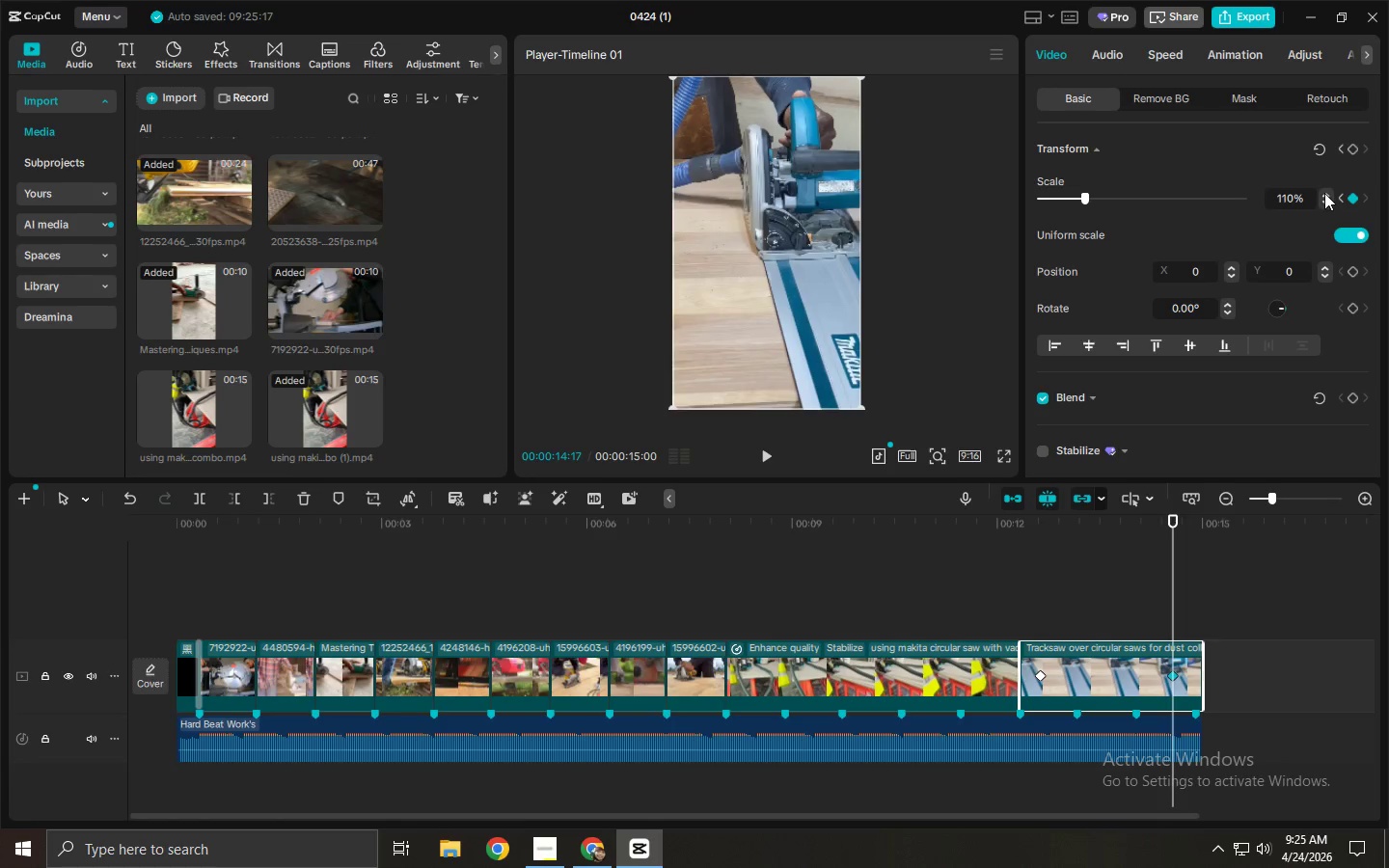 
triple_click([1324, 193])
 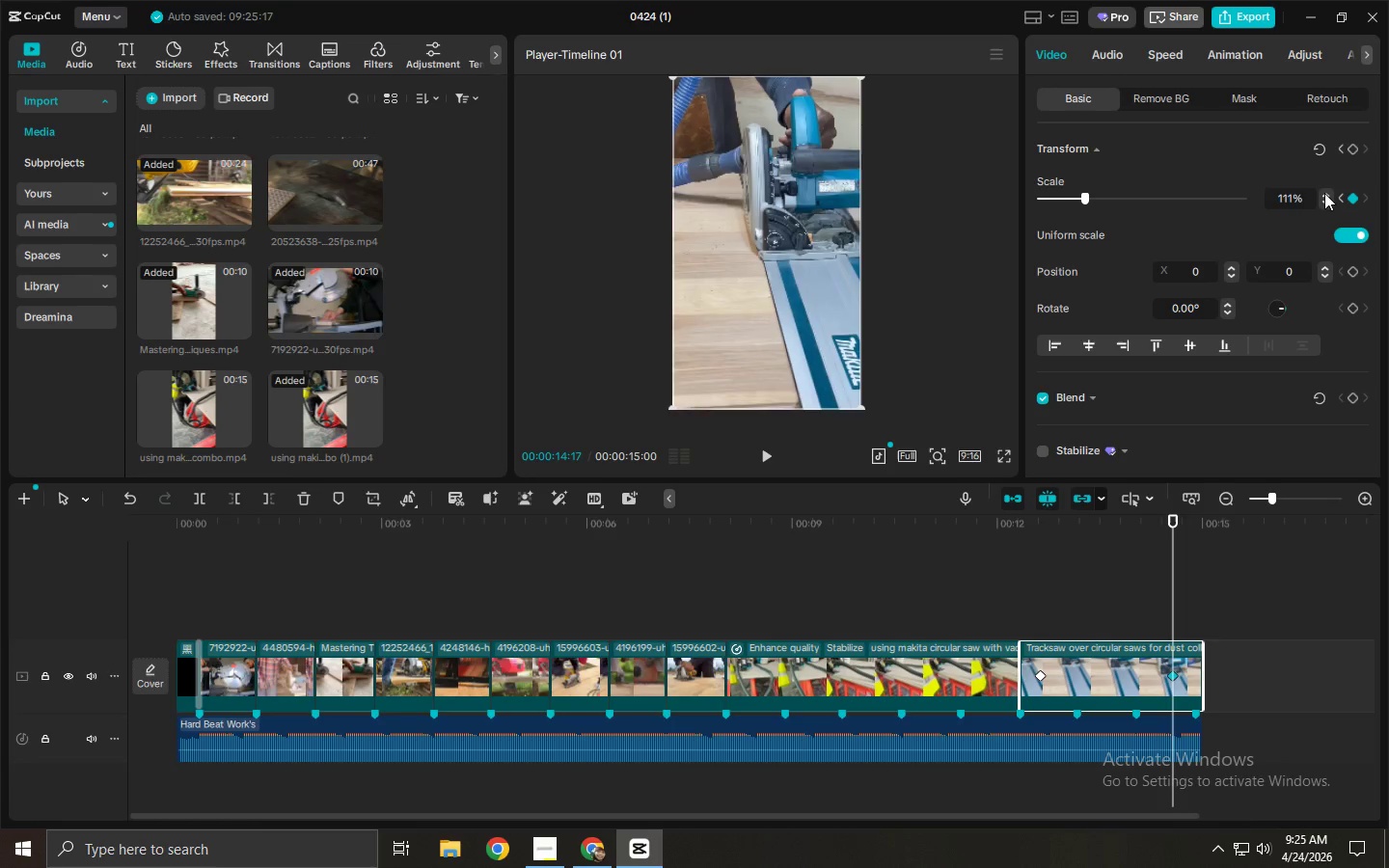 
triple_click([1324, 193])
 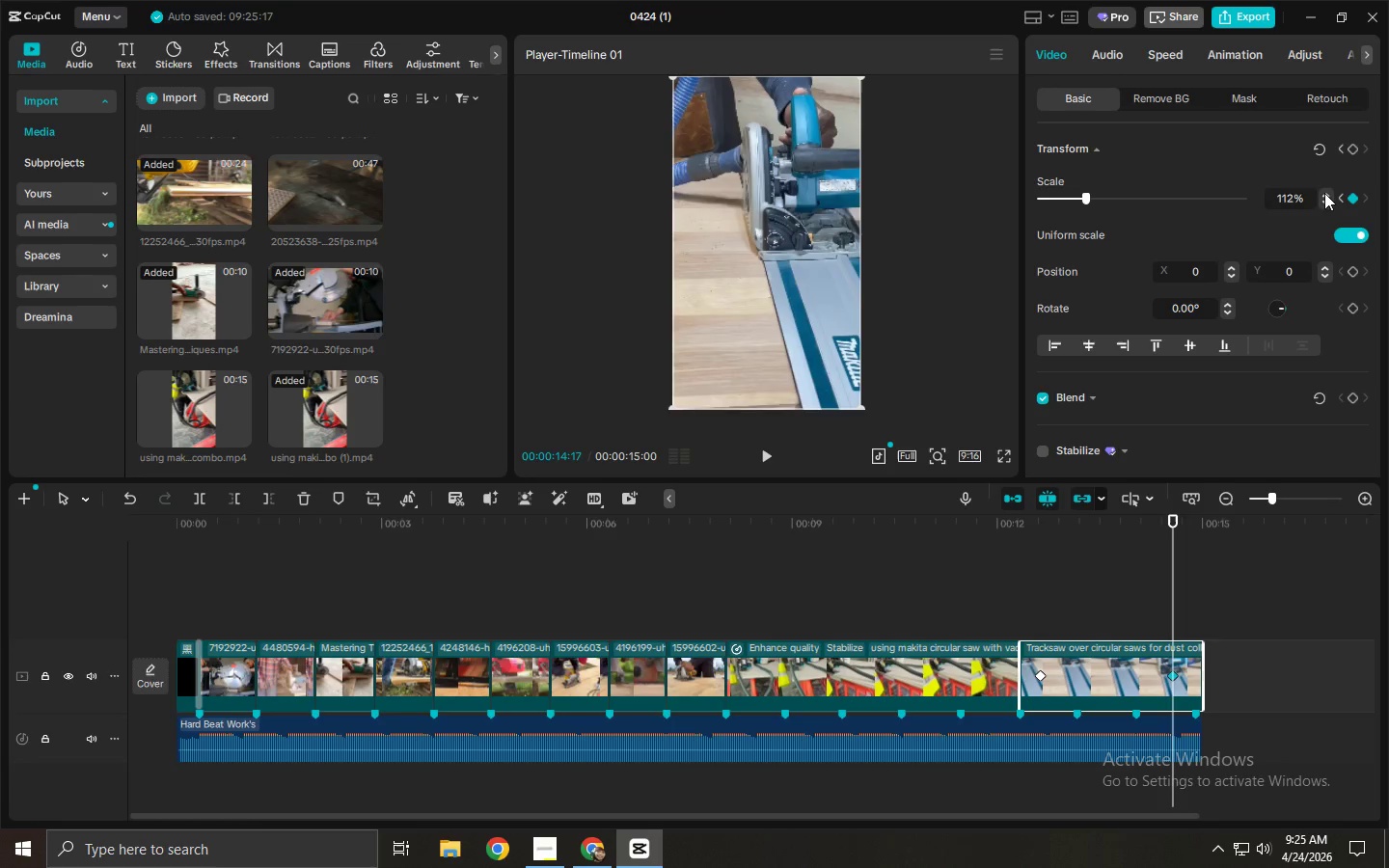 
triple_click([1324, 193])
 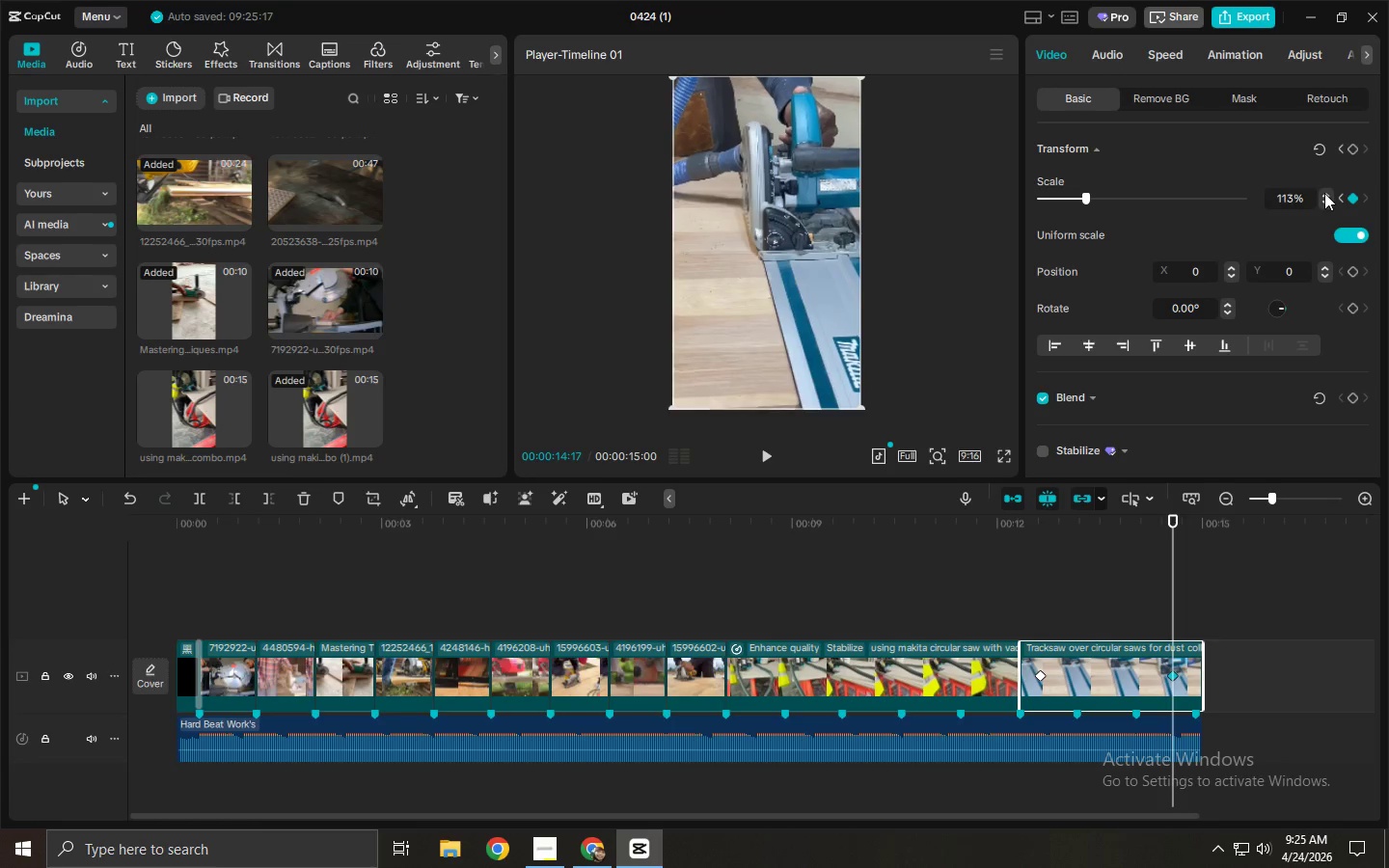 
triple_click([1324, 193])
 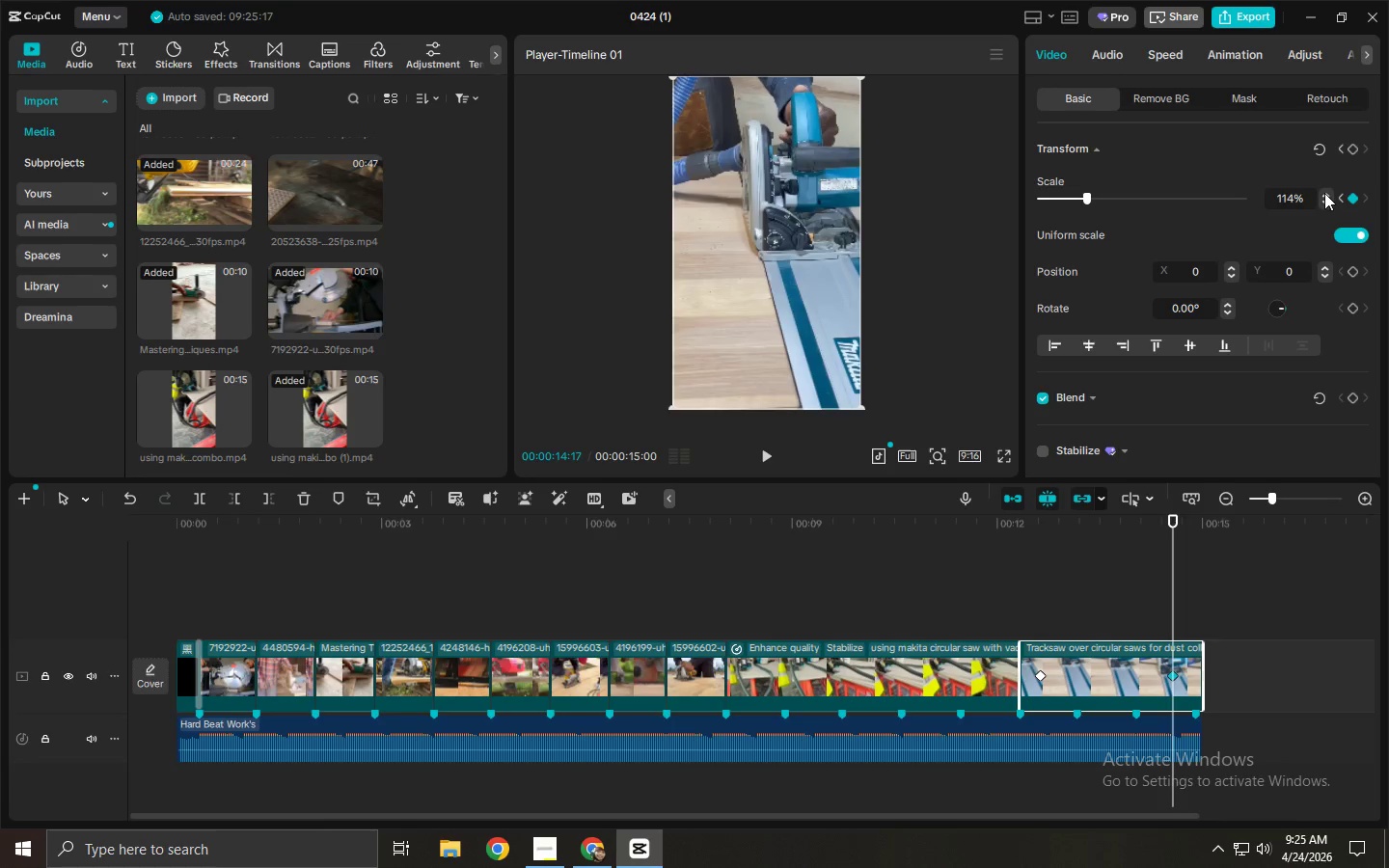 
triple_click([1324, 193])
 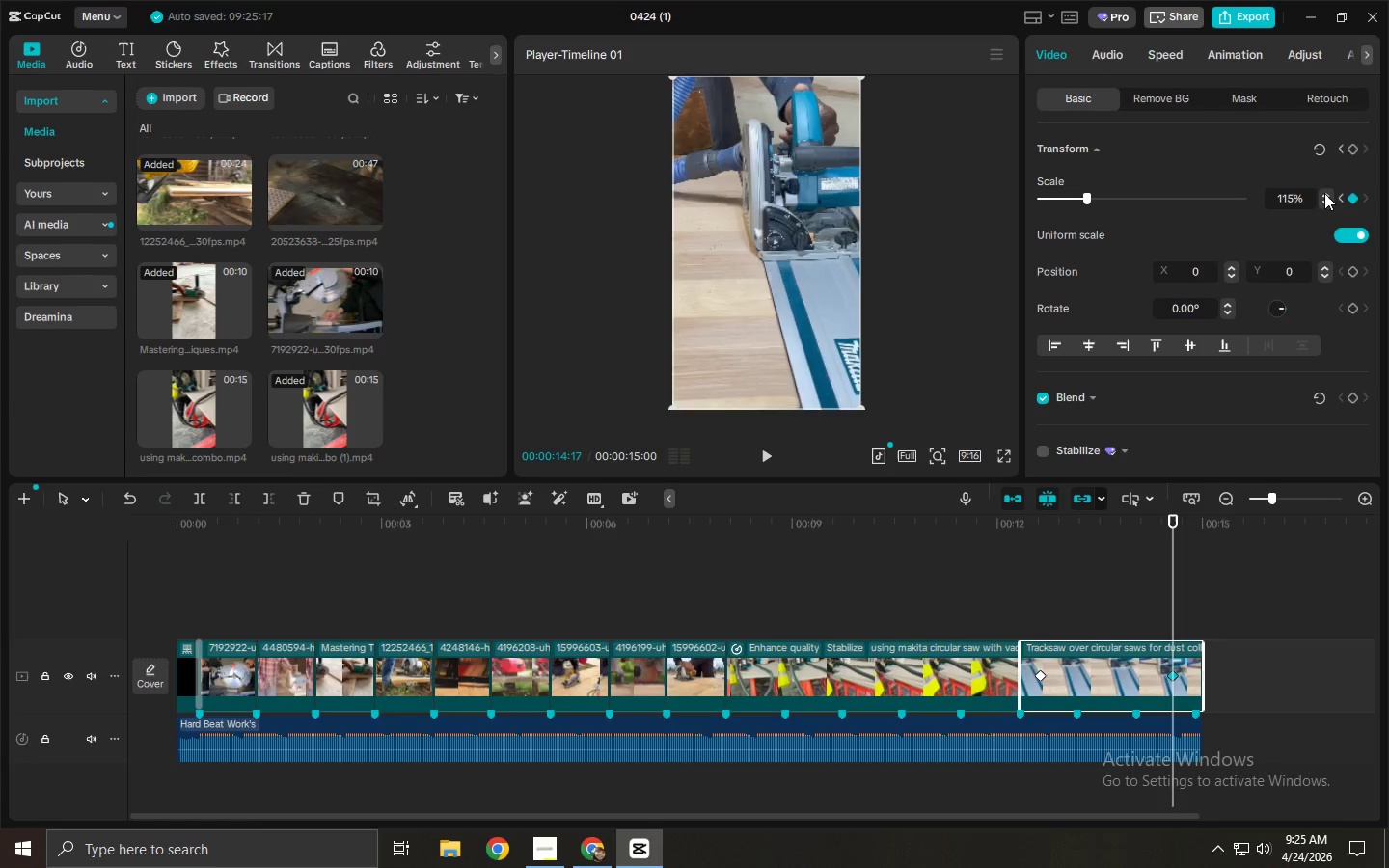 
triple_click([1324, 193])
 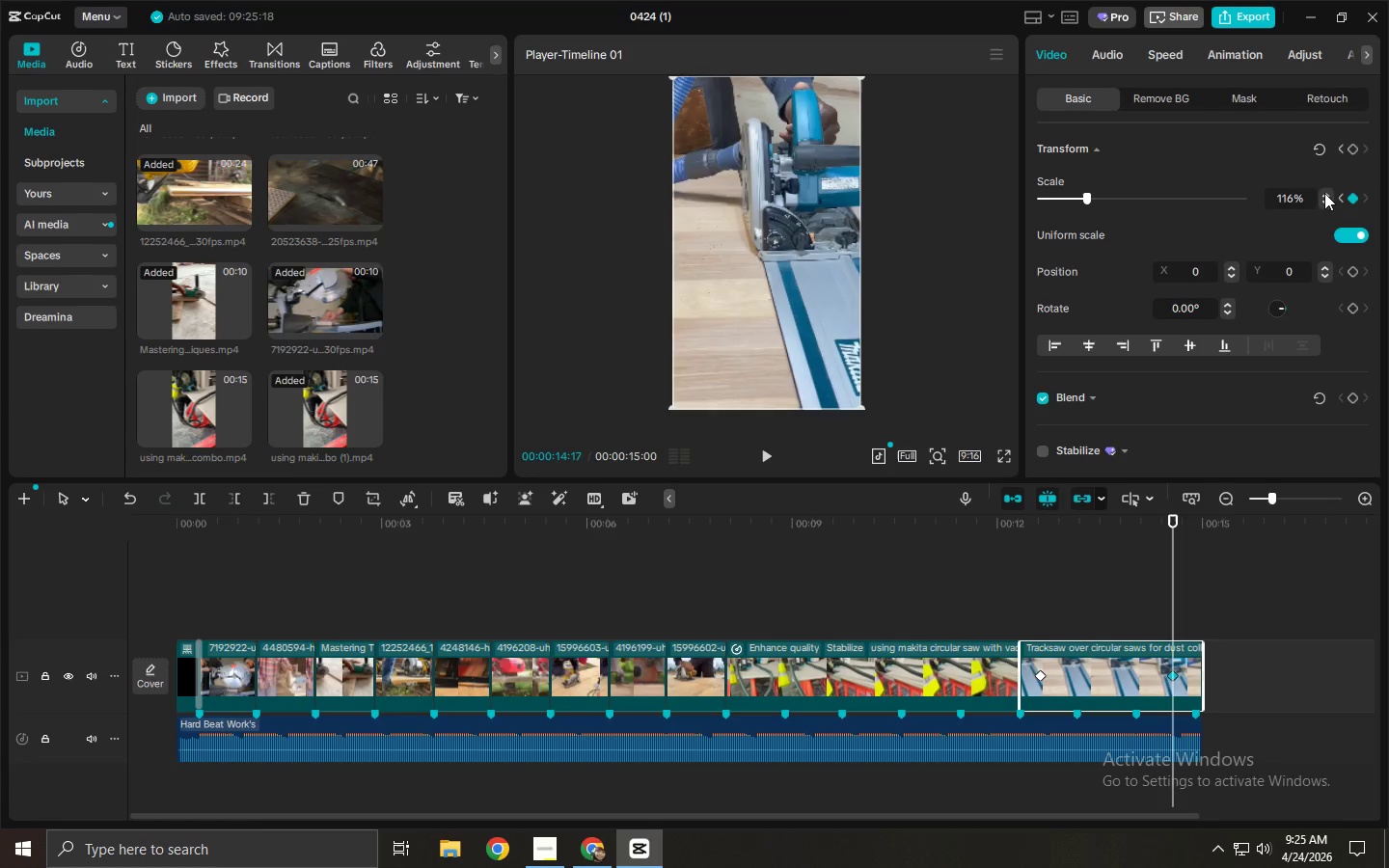 
triple_click([1324, 193])
 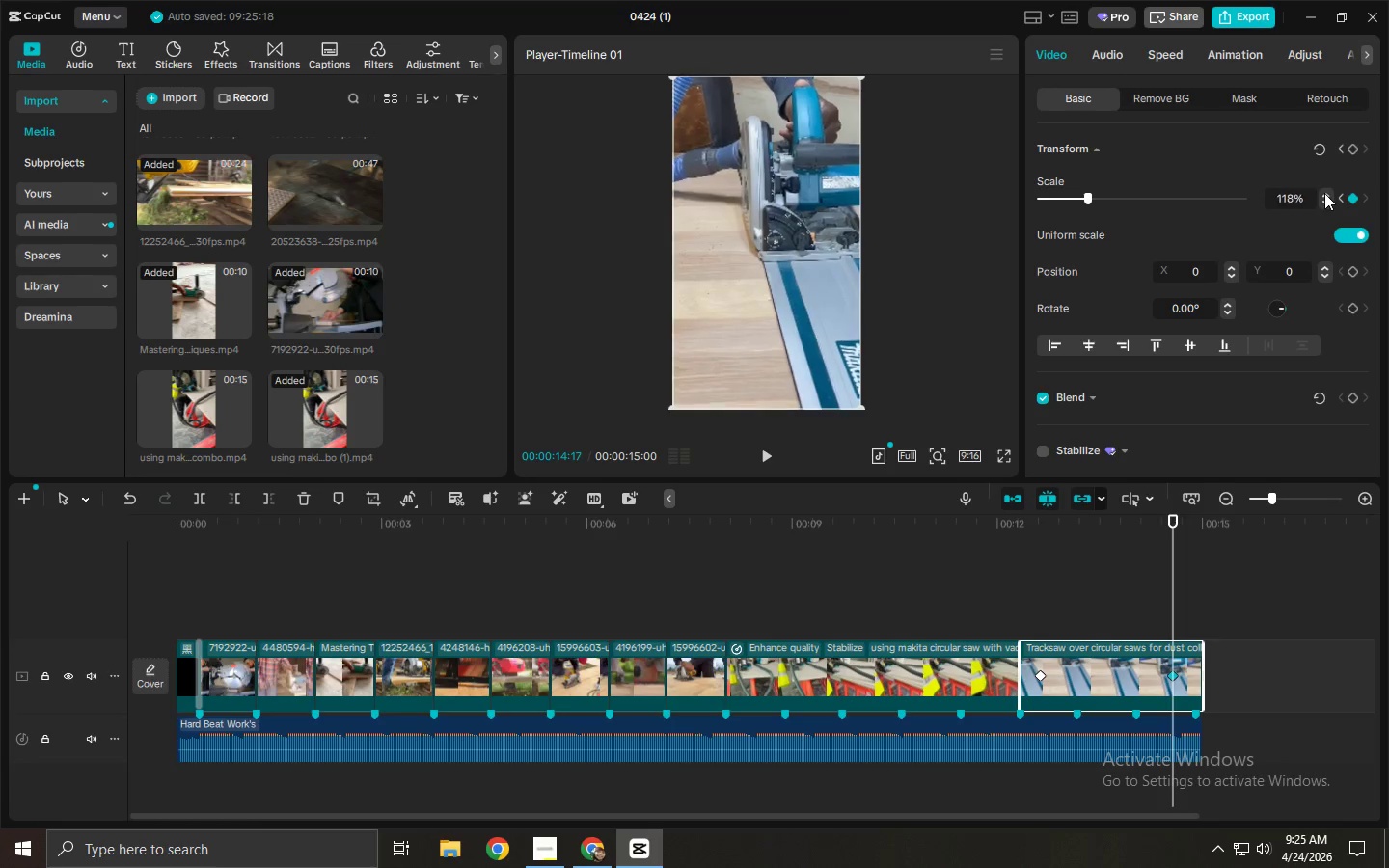 
triple_click([1324, 193])
 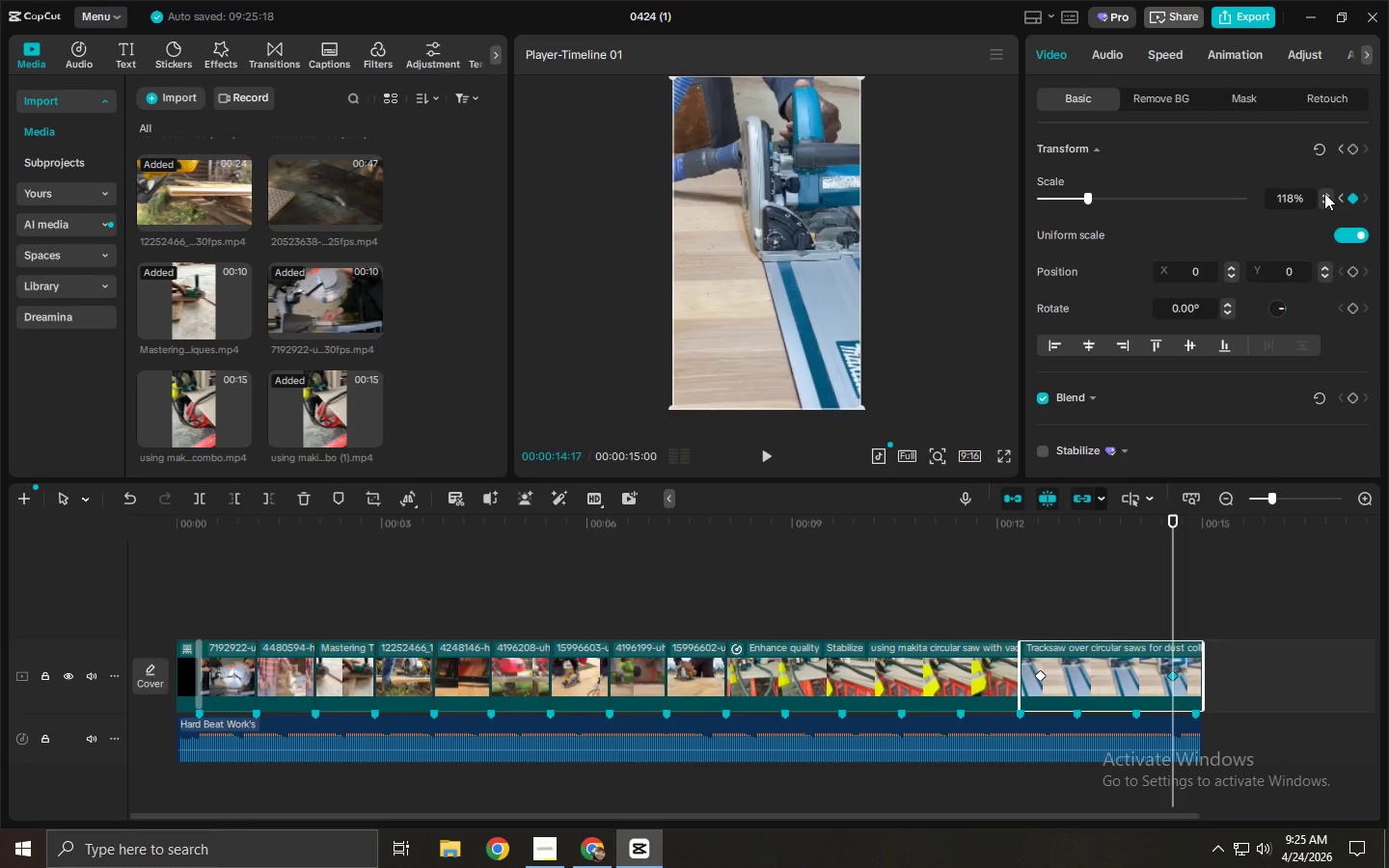 
triple_click([1324, 193])
 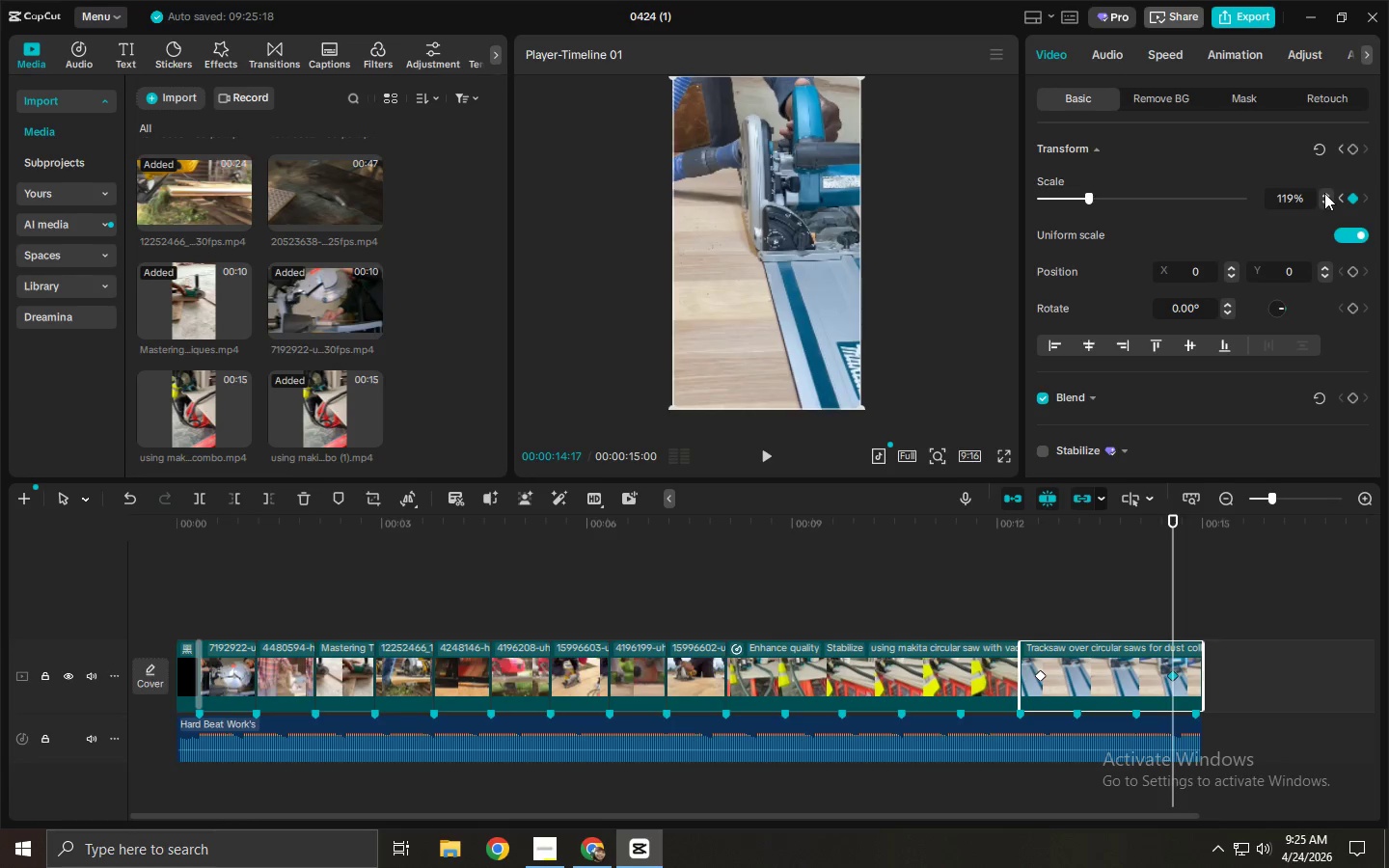 
triple_click([1324, 193])
 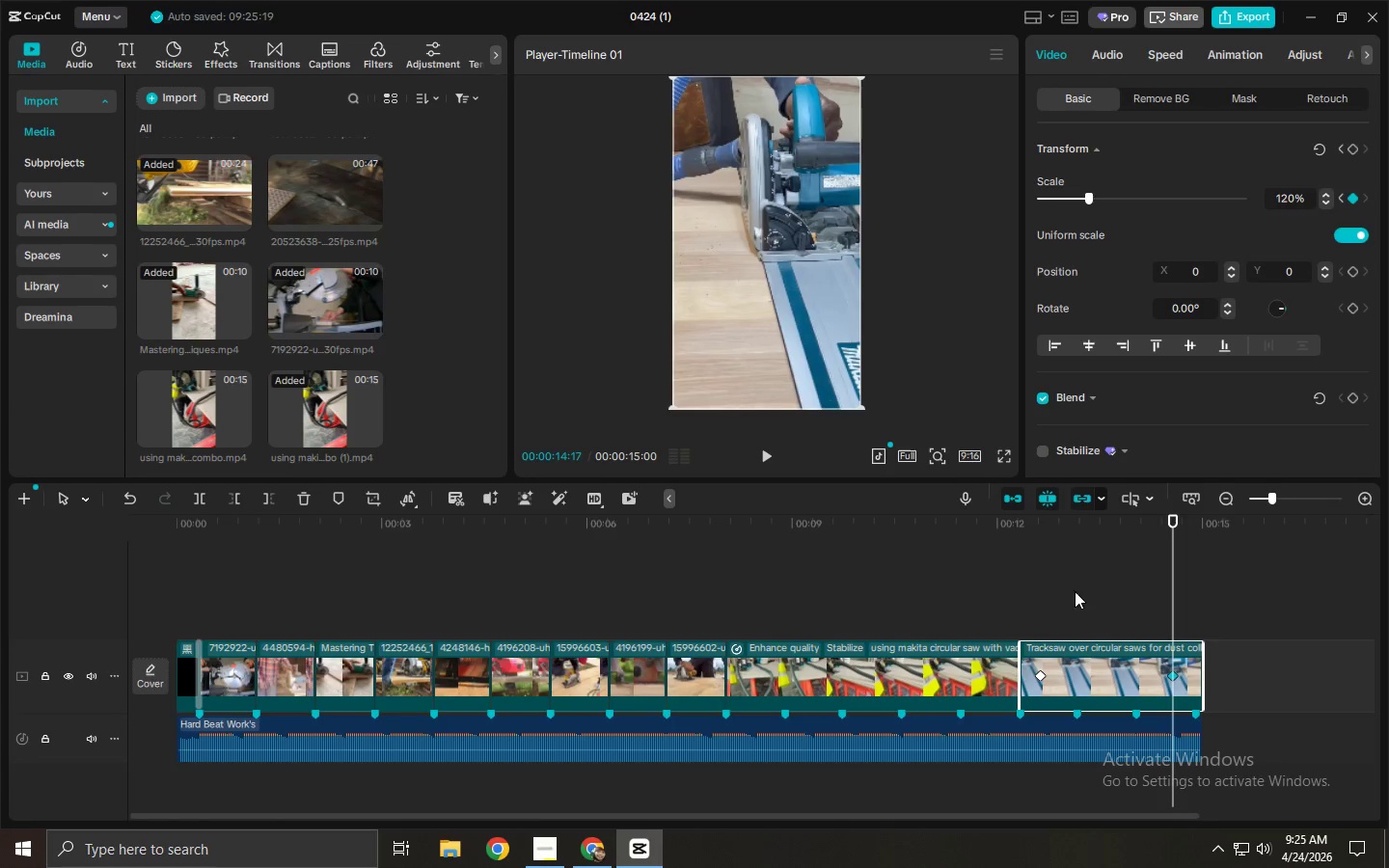 
left_click([1020, 534])
 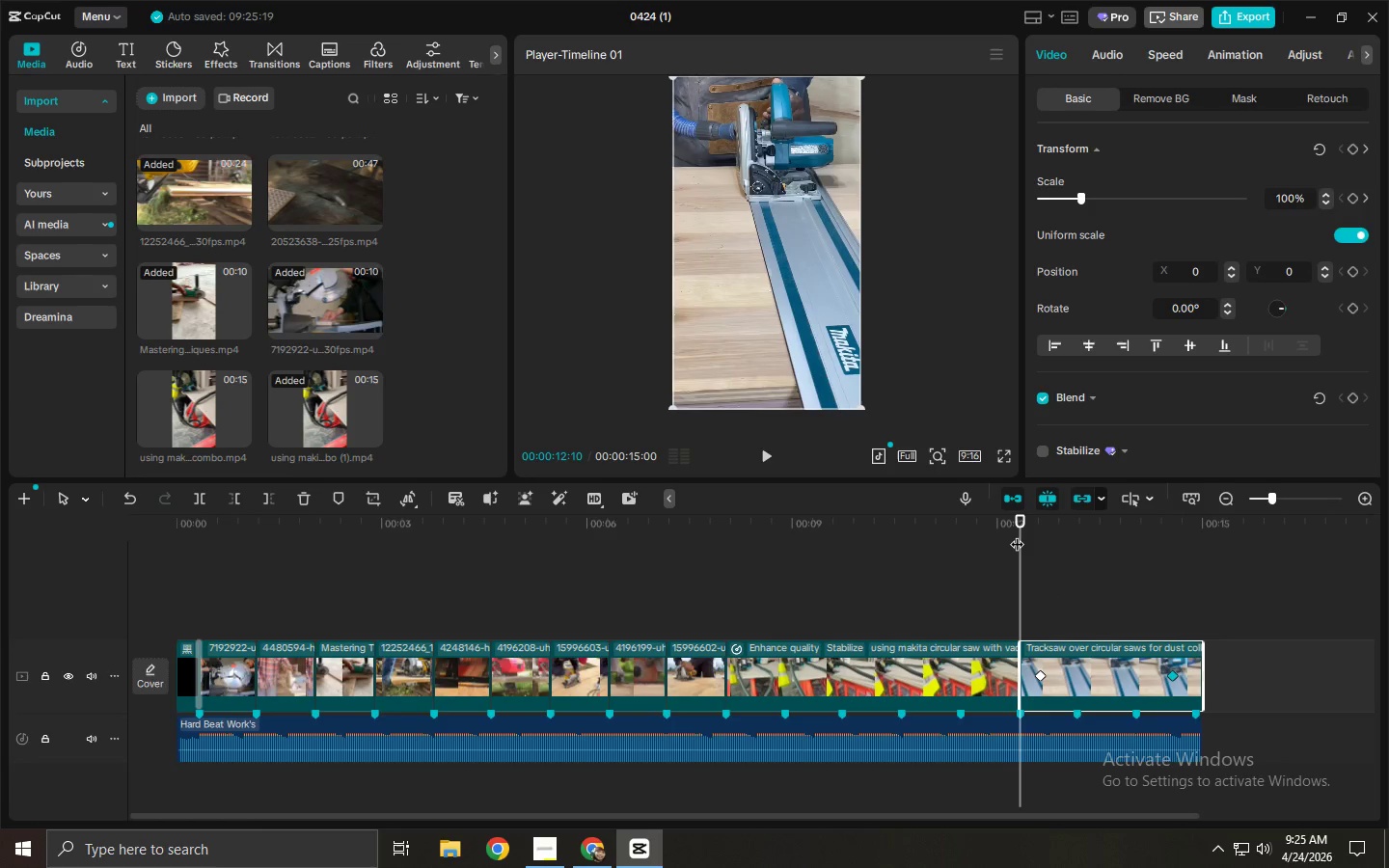 
key(Space)
 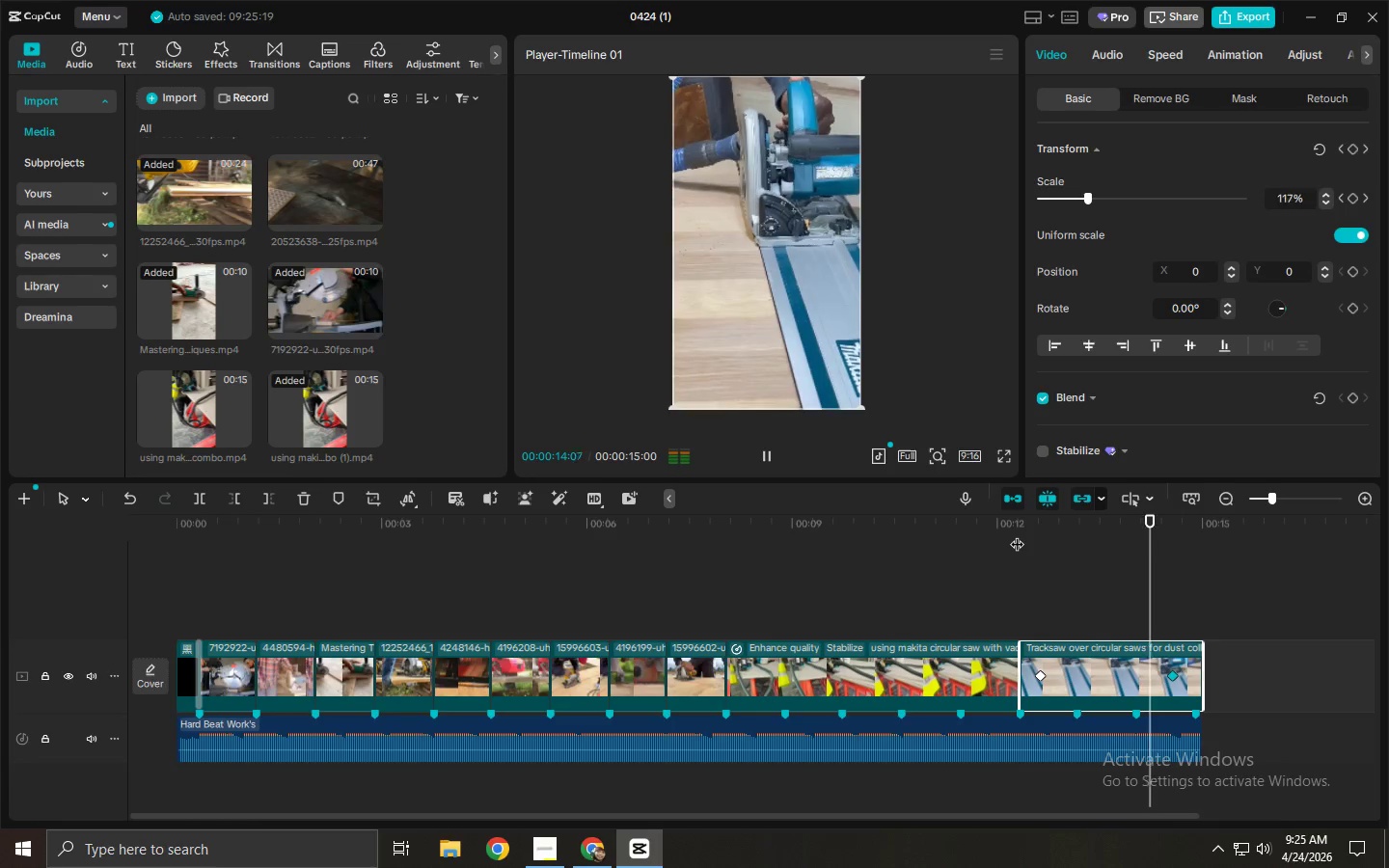 
key(Space)
 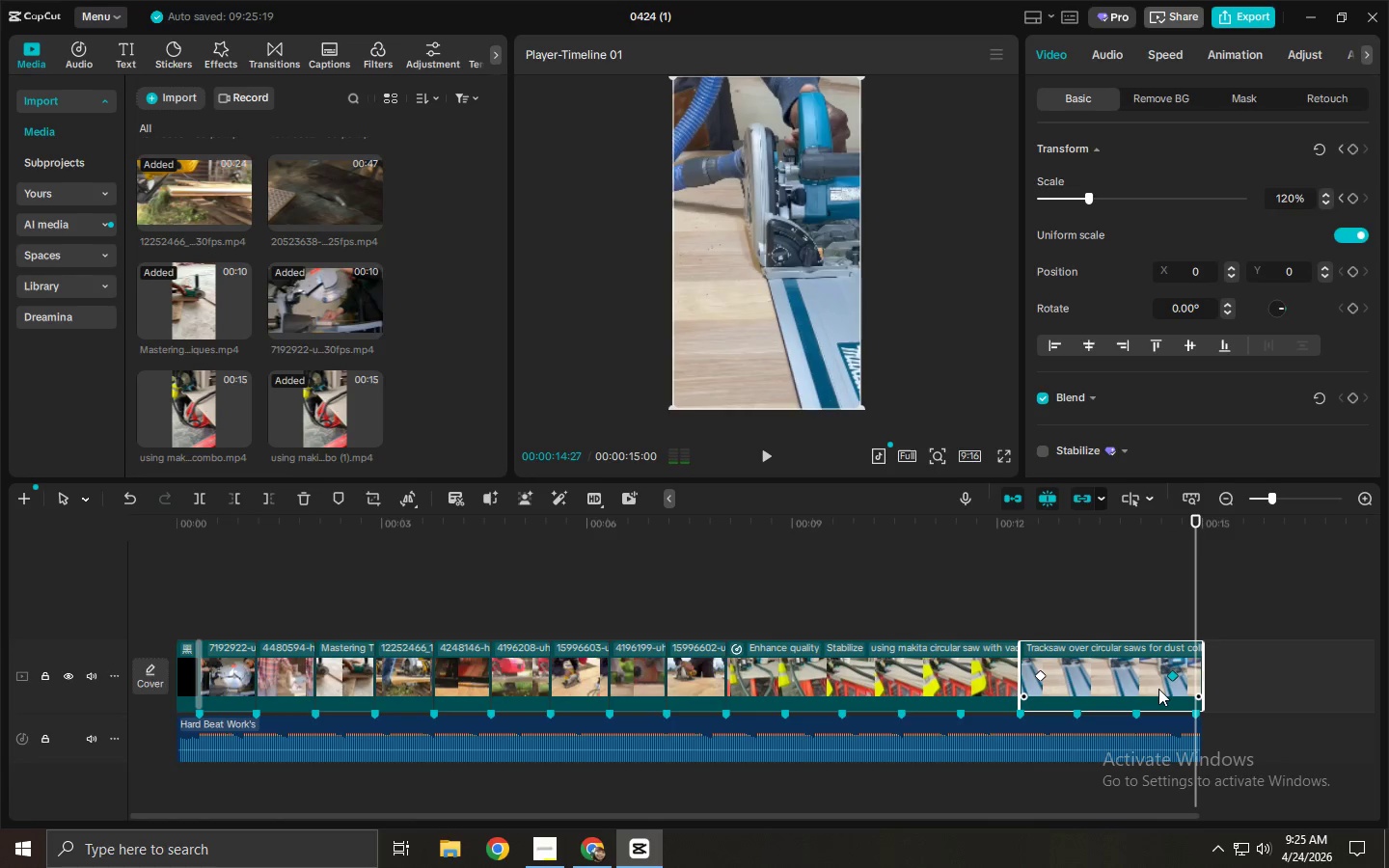 
left_click([1157, 689])
 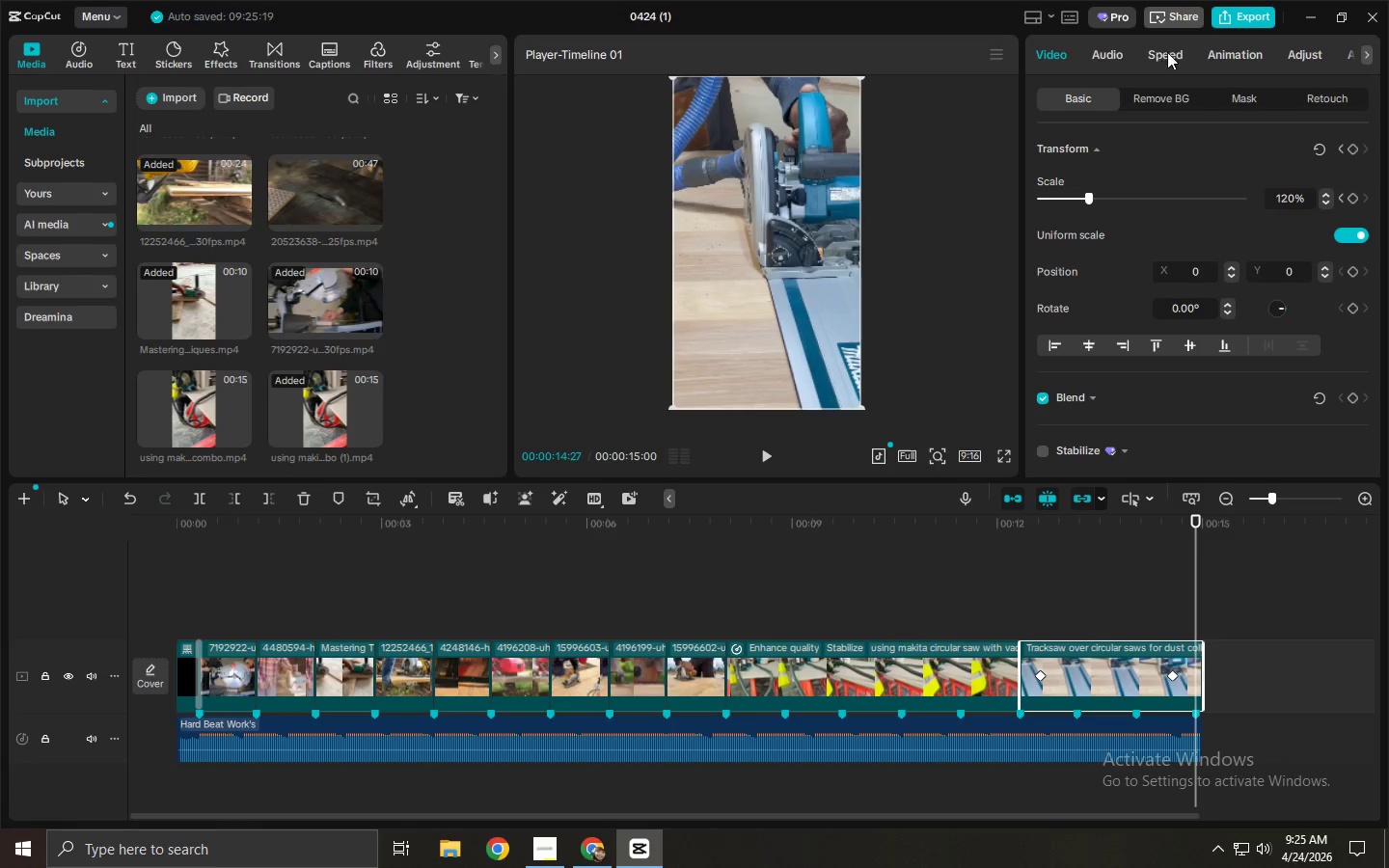 
left_click([1215, 54])
 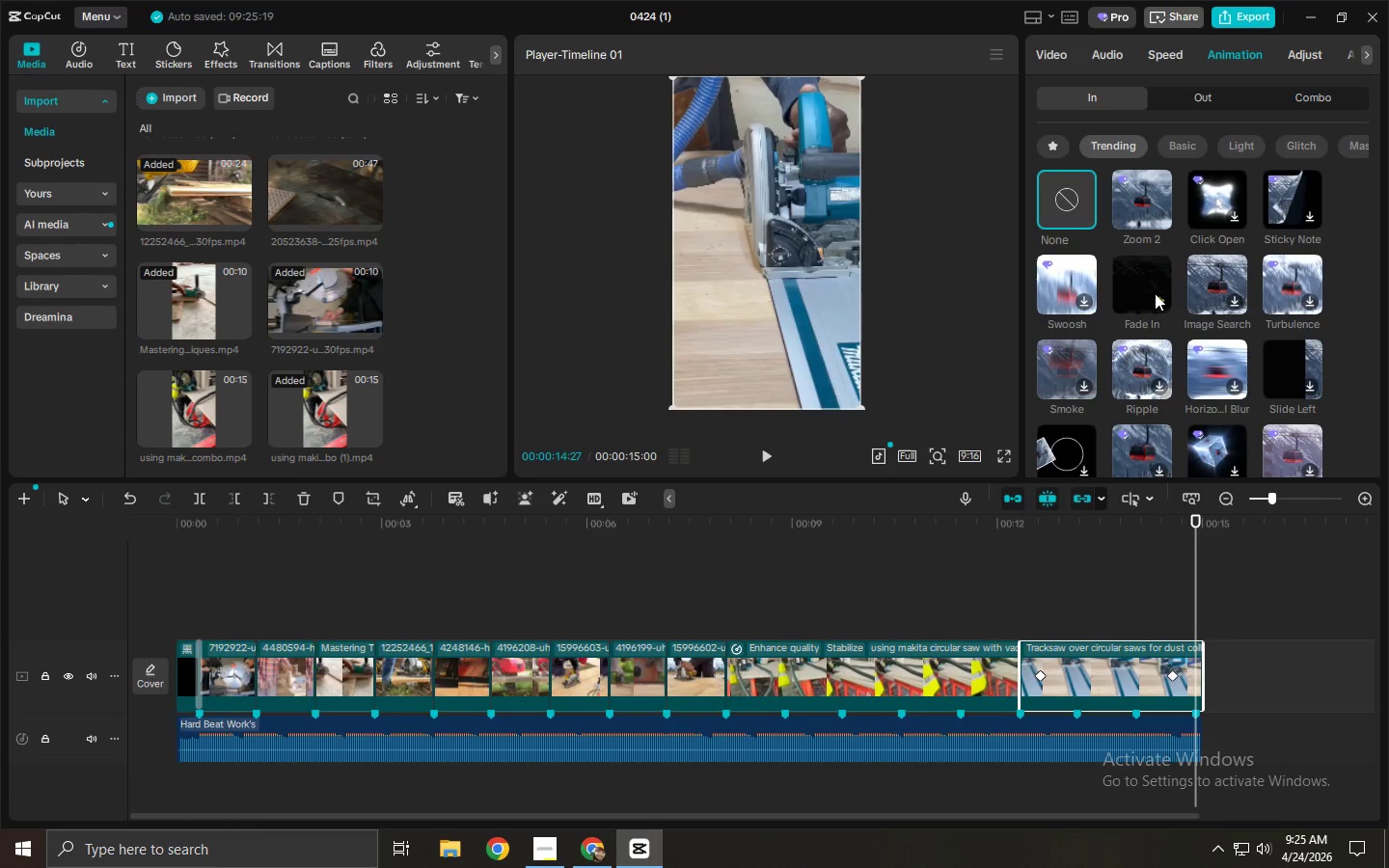 
left_click([1185, 102])
 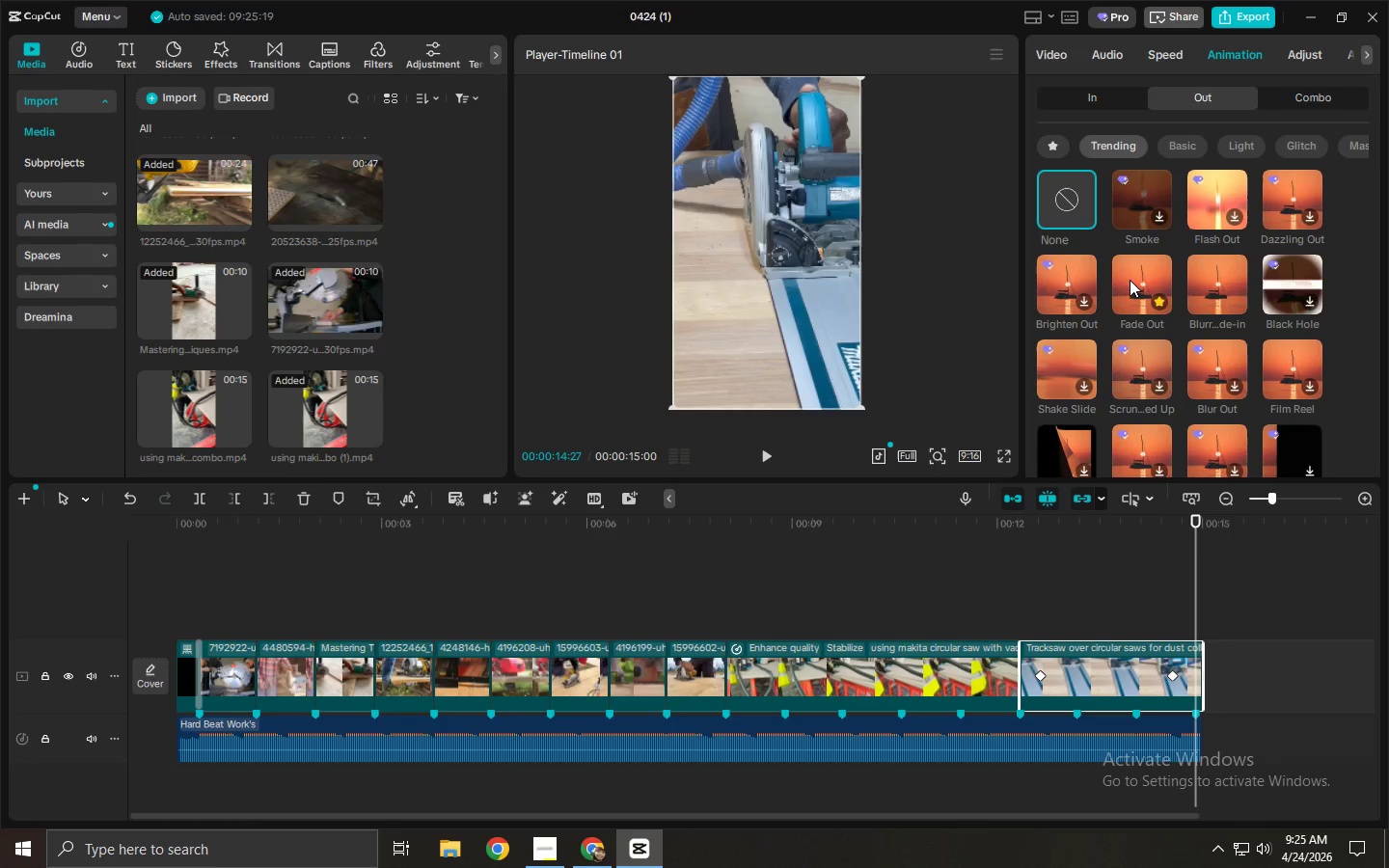 
left_click([1130, 280])
 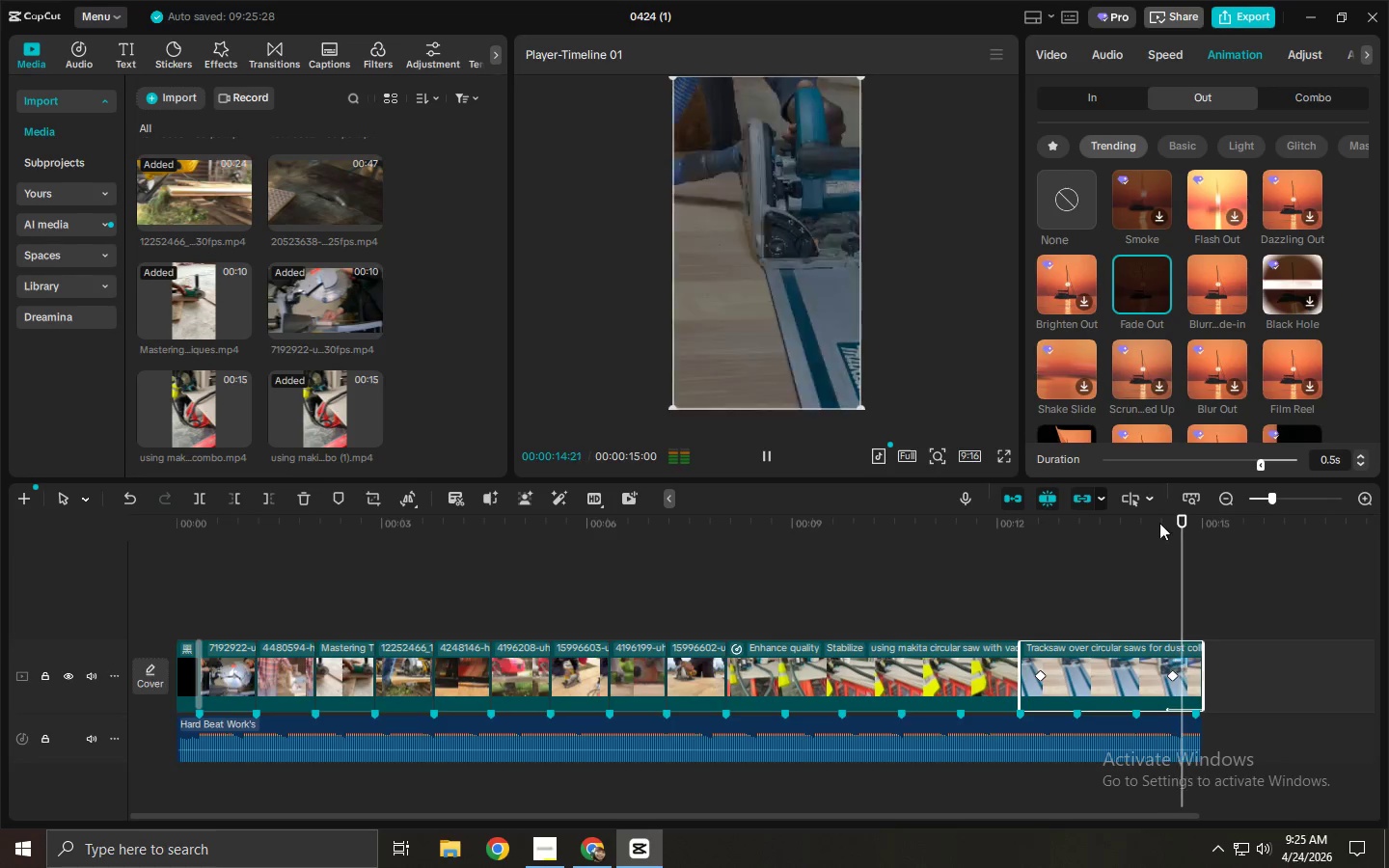 
key(Space)
 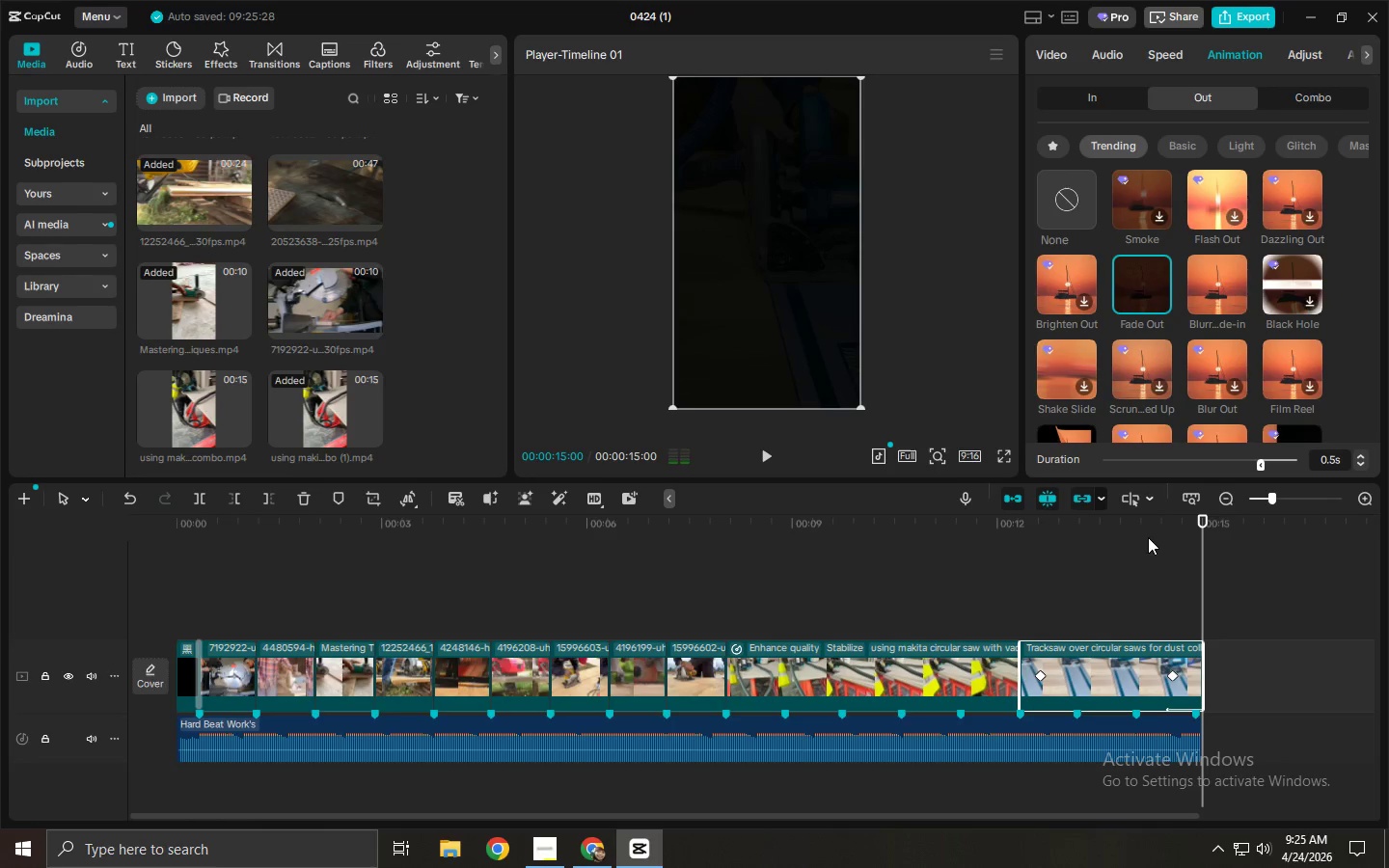 
left_click([1143, 533])
 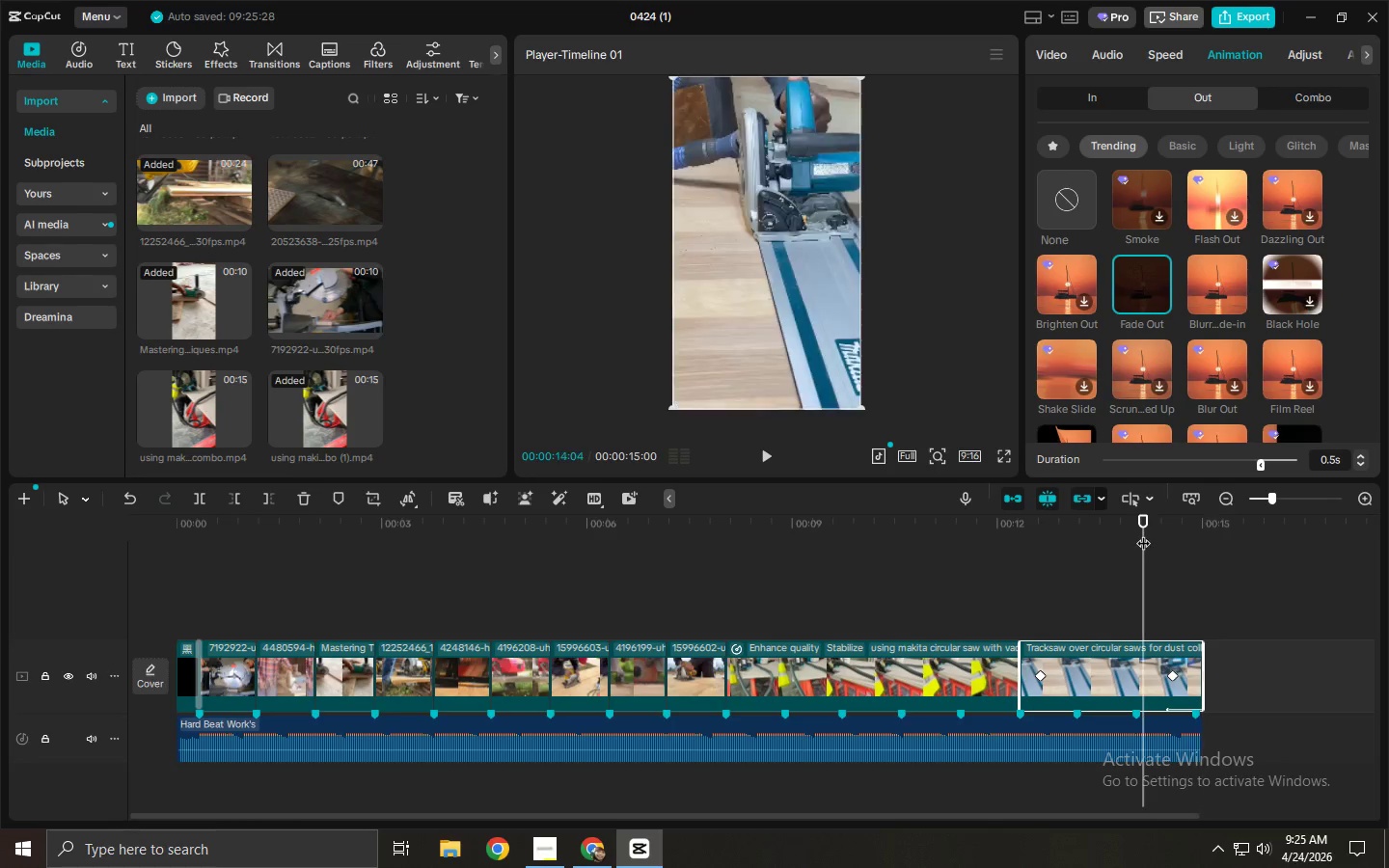 
key(Space)
 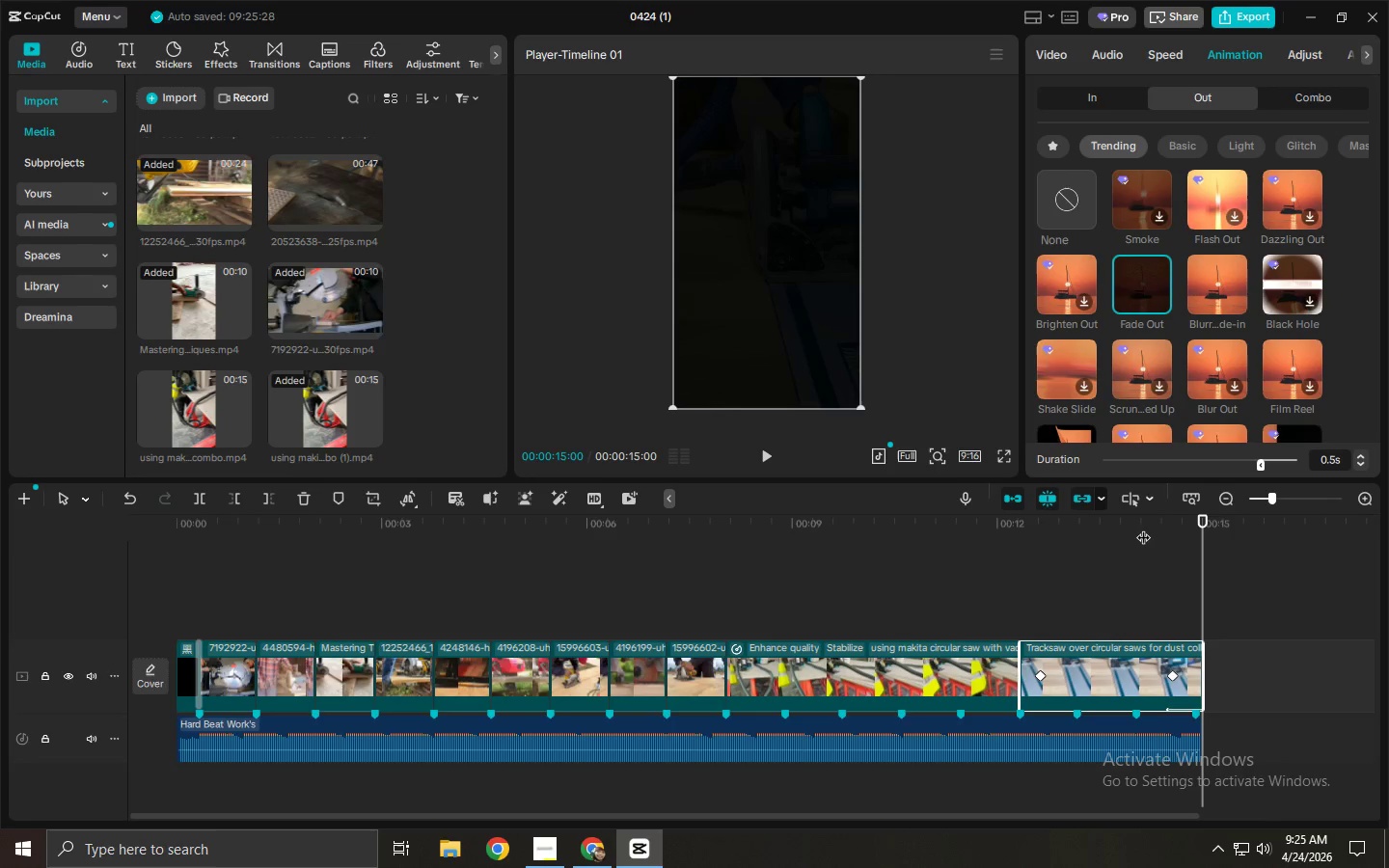 
left_click([1164, 742])
 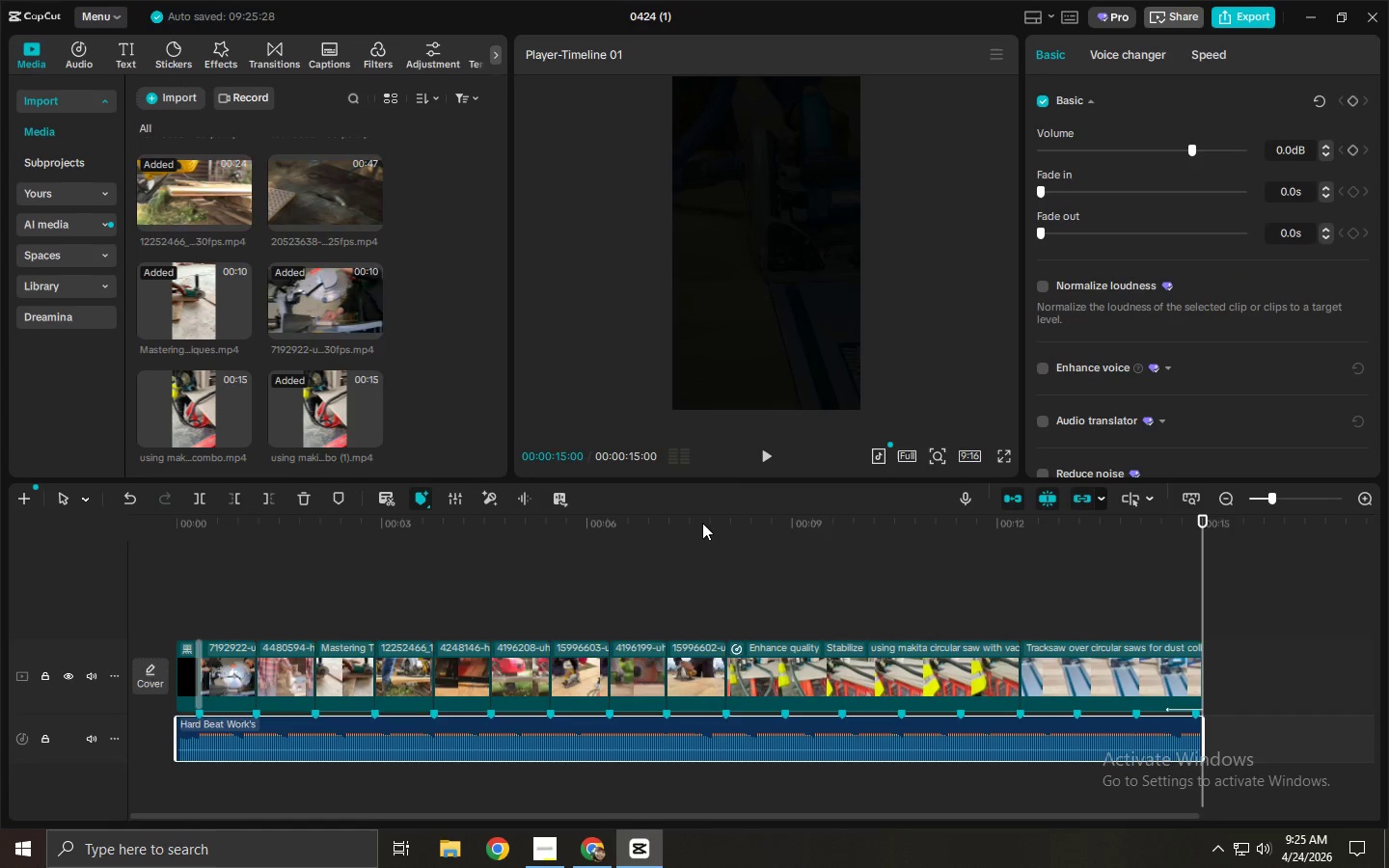 
left_click_drag(start_coordinate=[1269, 649], to_coordinate=[237, 676])
 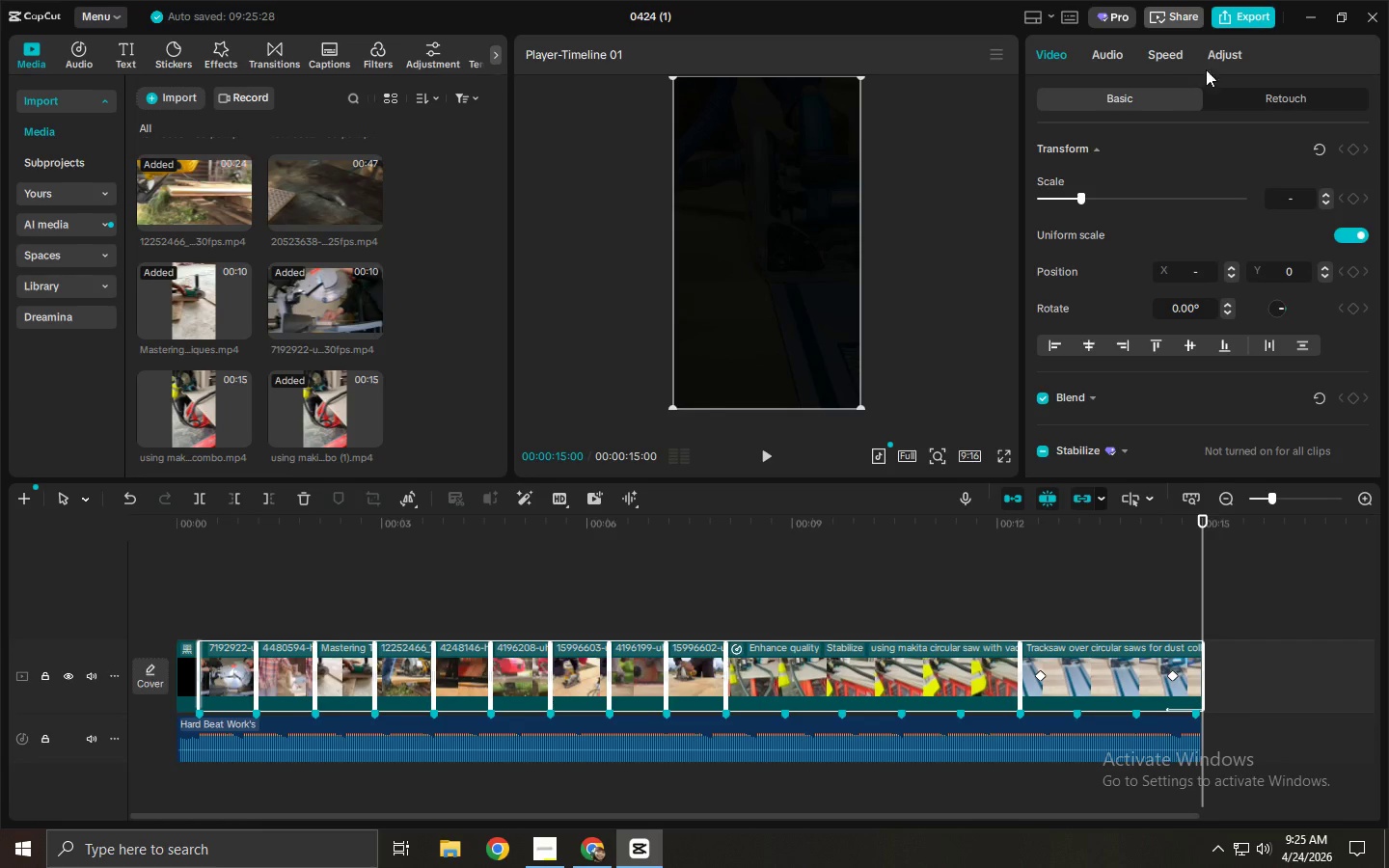 
double_click([1218, 63])
 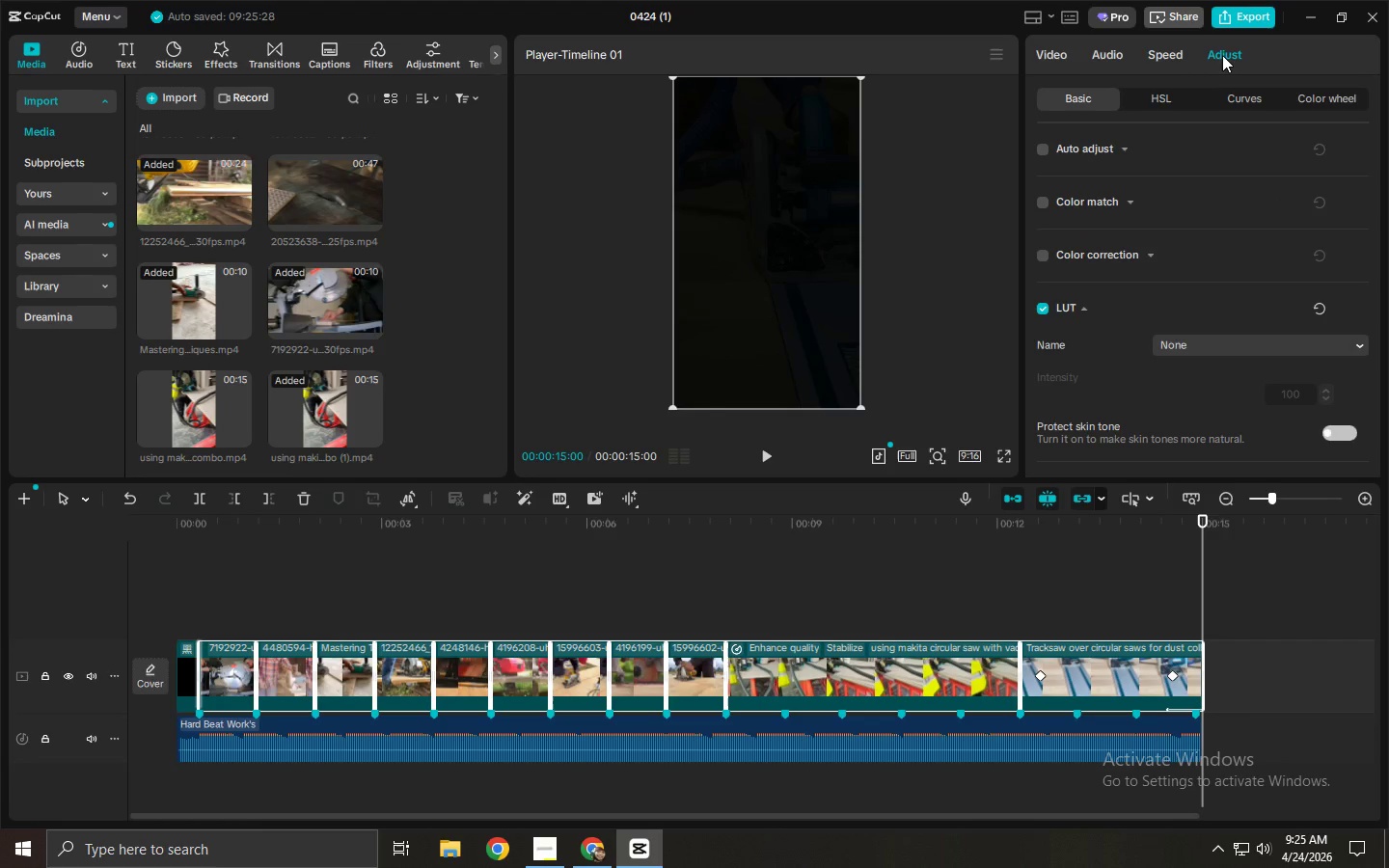 
triple_click([1222, 55])
 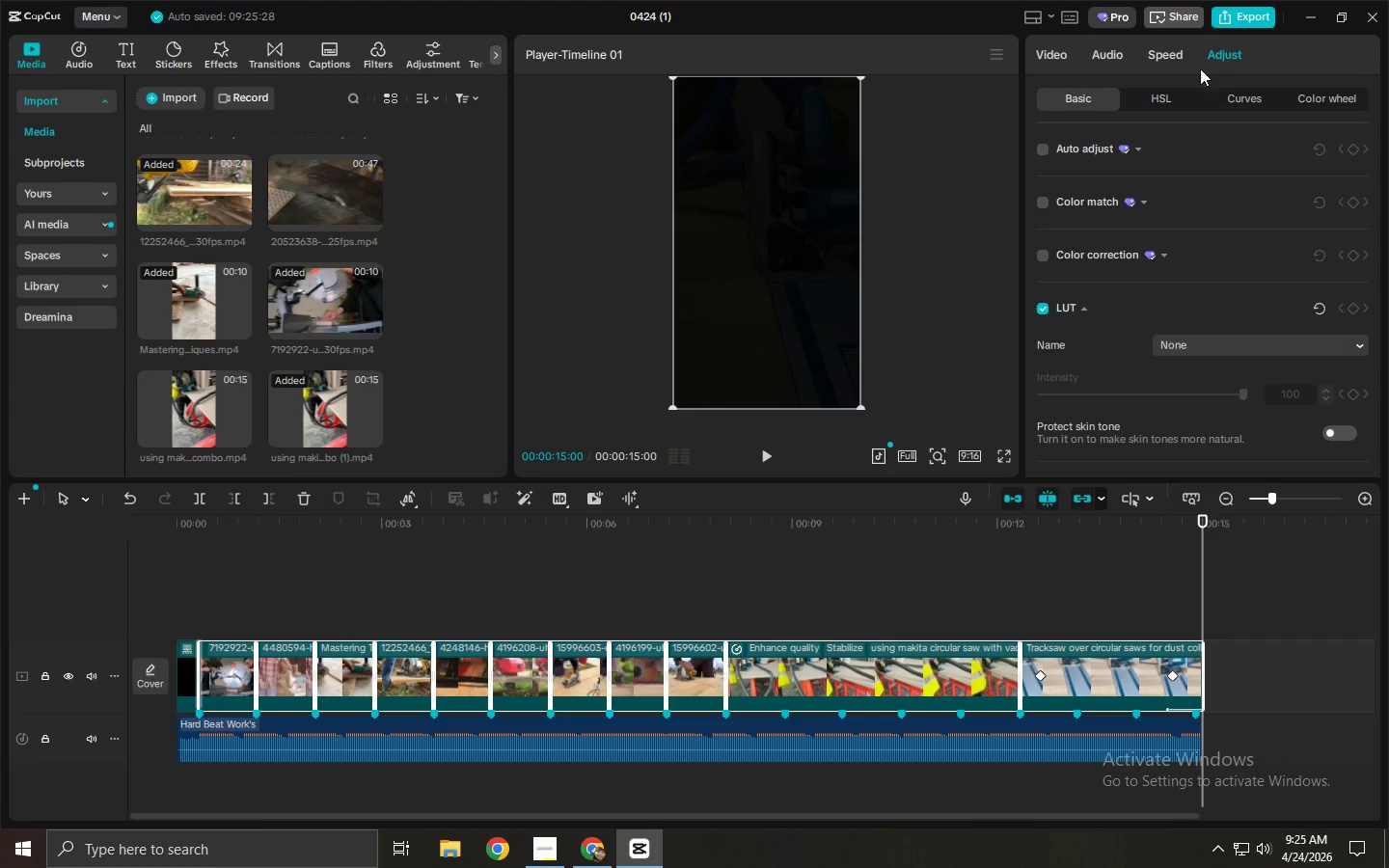 
scroll: coordinate [1141, 199], scroll_direction: down, amount: 10.0
 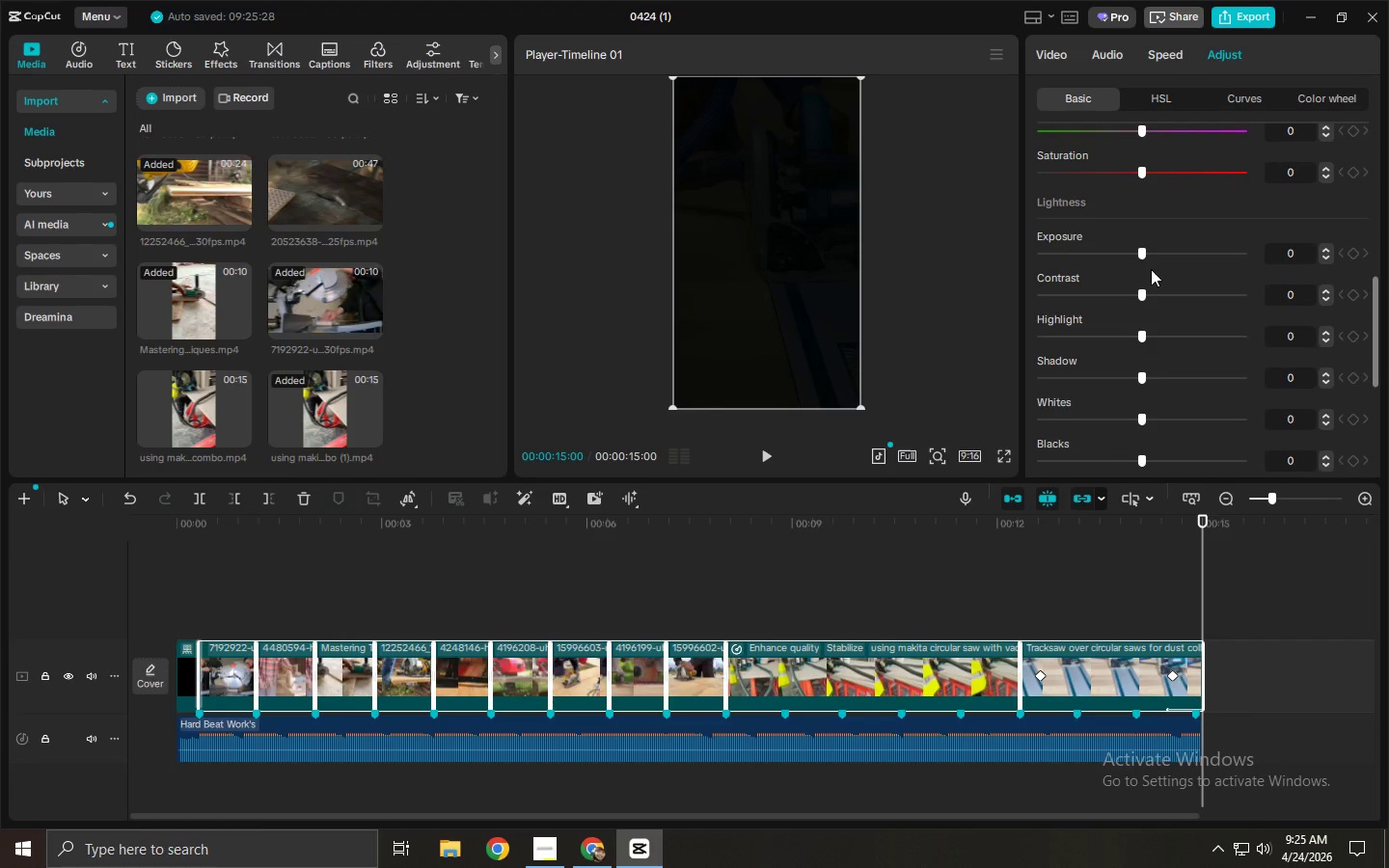 
left_click_drag(start_coordinate=[1139, 294], to_coordinate=[1179, 297])
 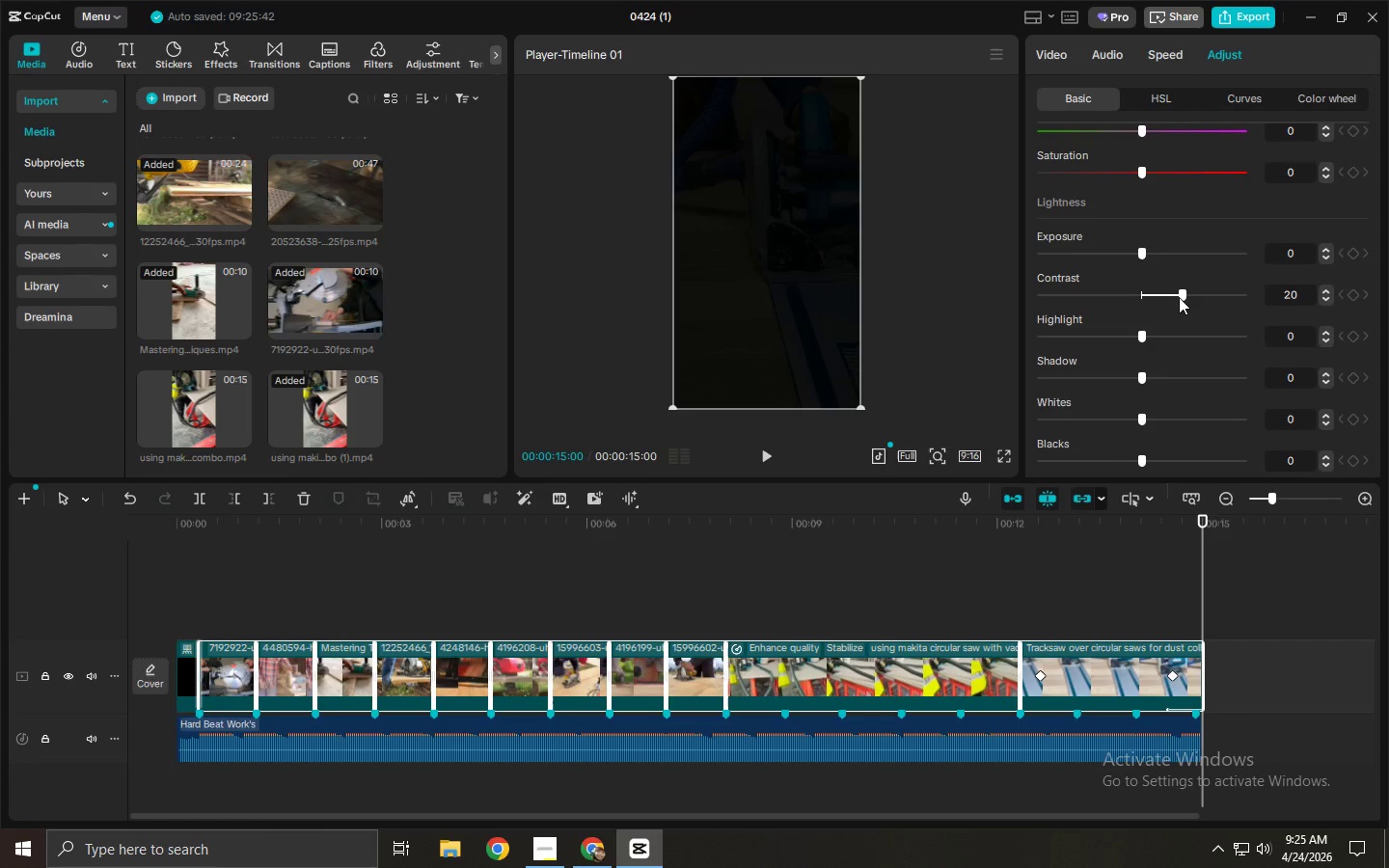 
scroll: coordinate [1150, 313], scroll_direction: down, amount: 5.0
 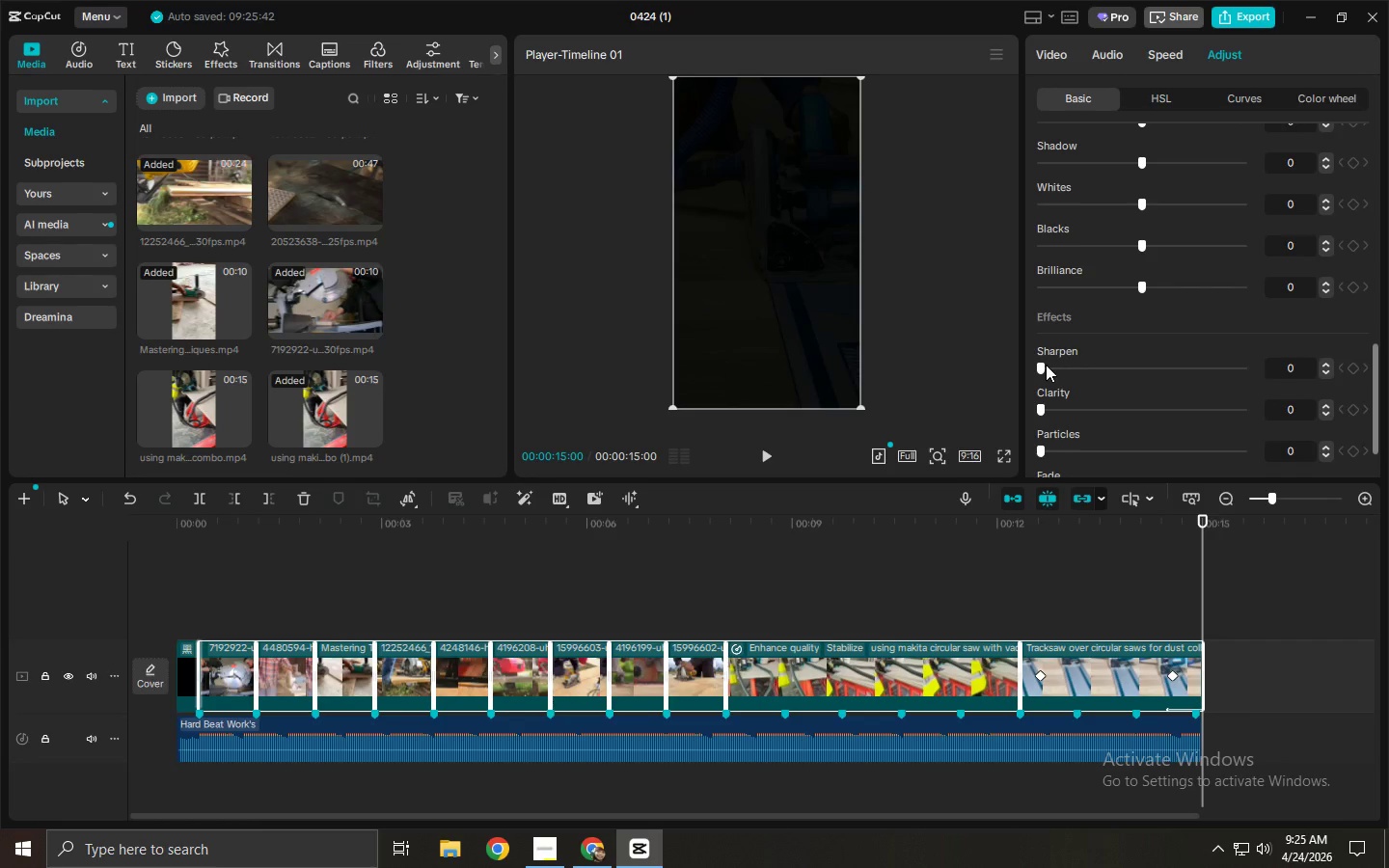 
left_click_drag(start_coordinate=[1046, 365], to_coordinate=[1062, 366])
 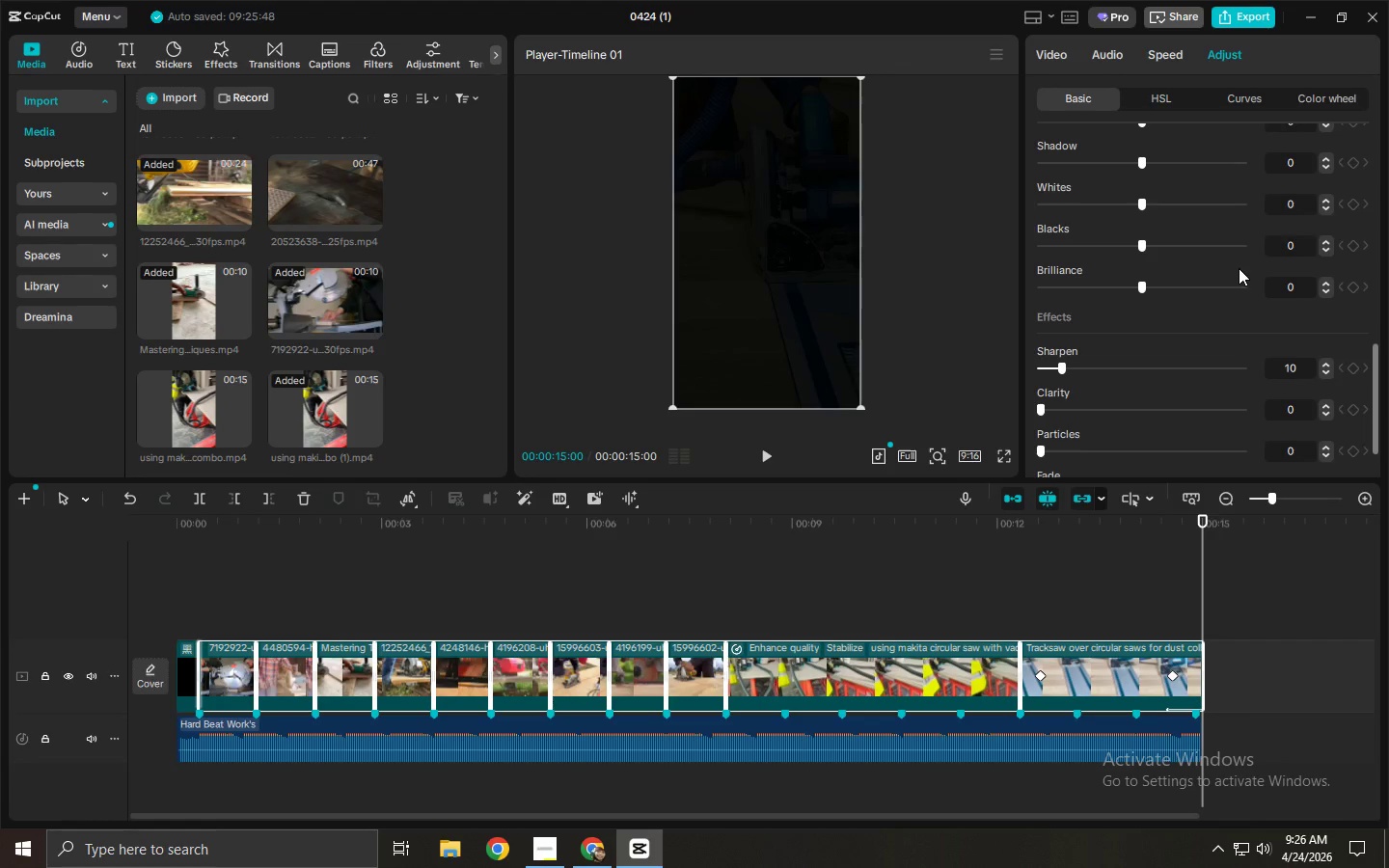 
wait(26.75)
 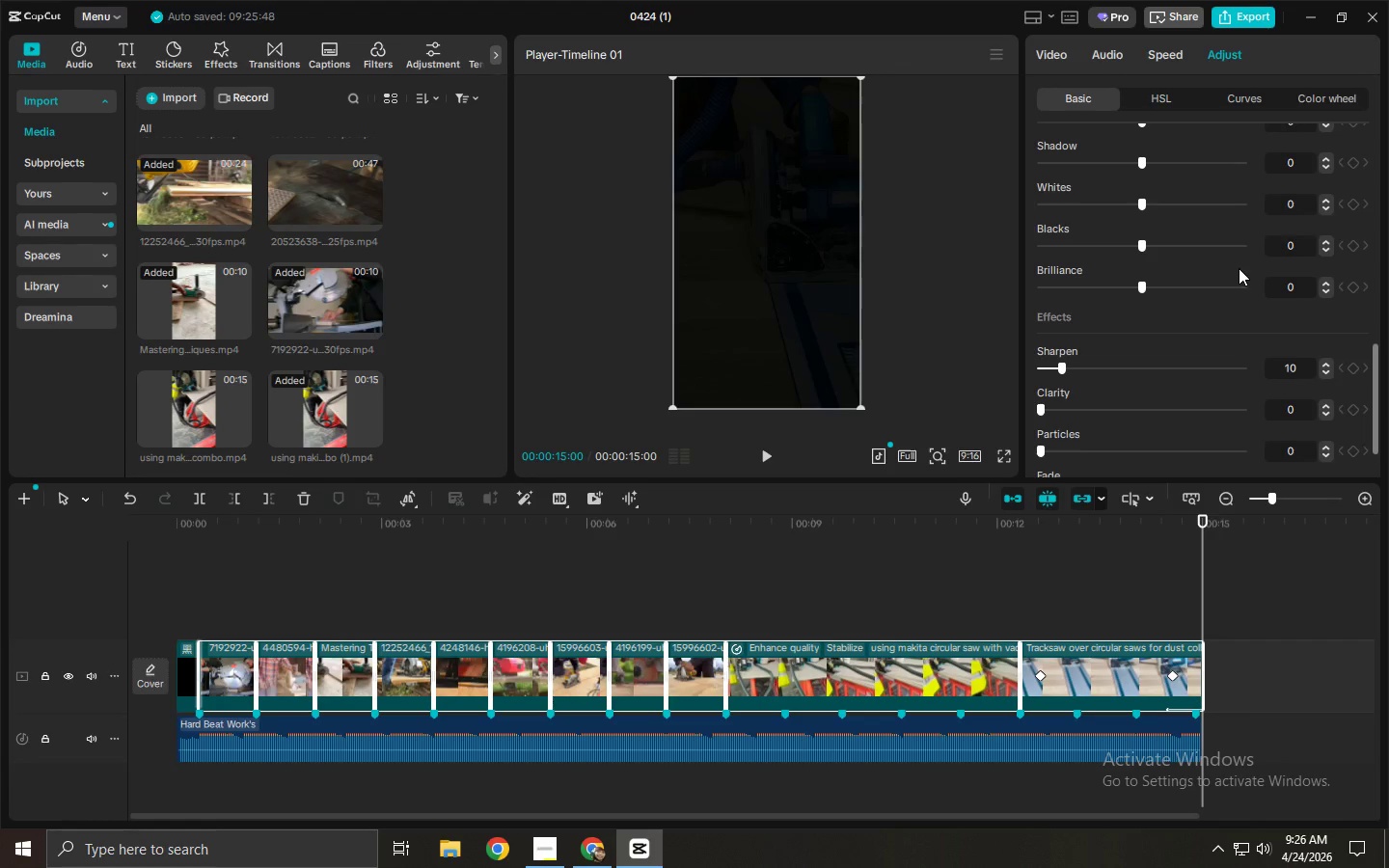 
scroll: coordinate [1260, 269], scroll_direction: up, amount: 4.0
 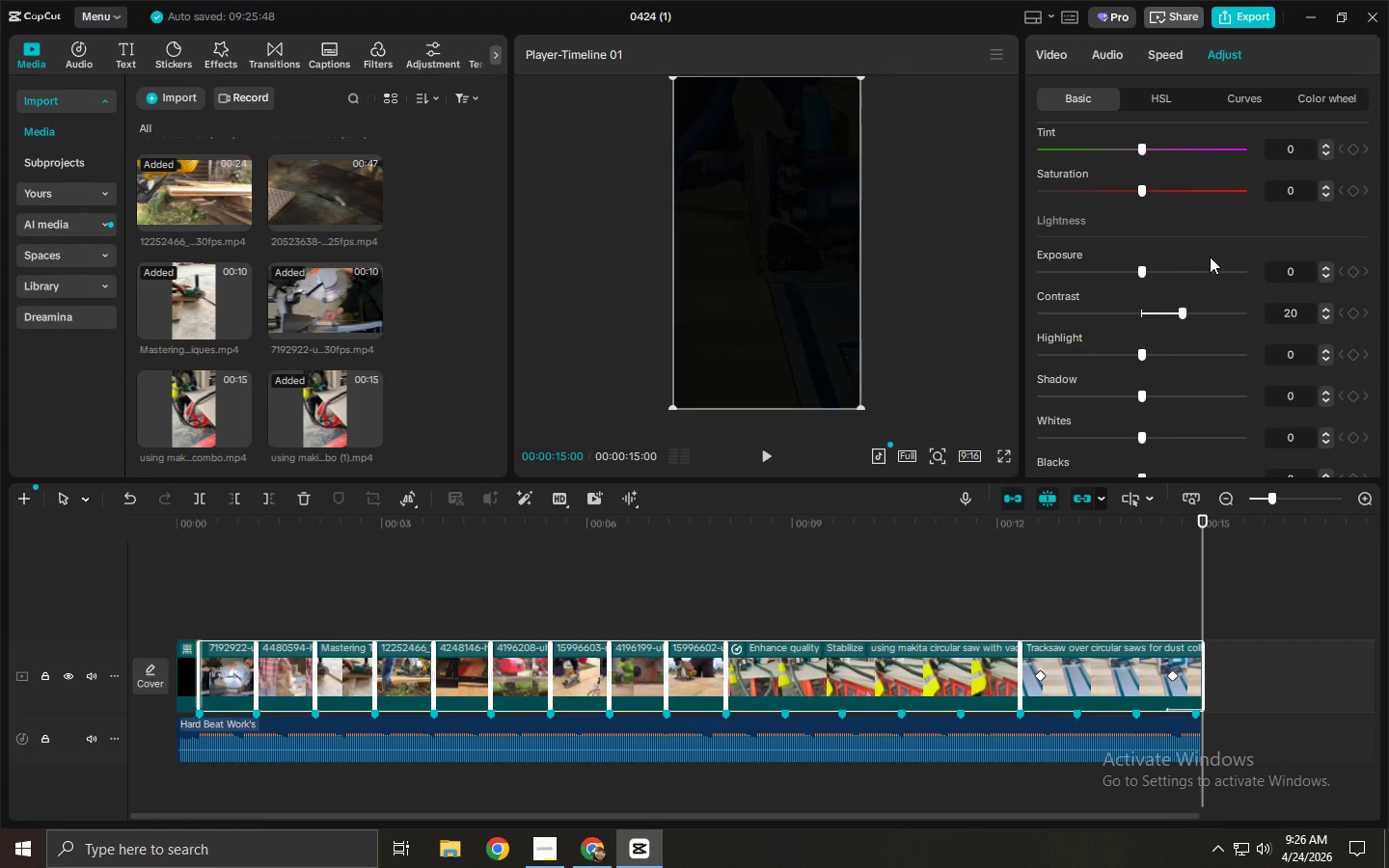 
left_click_drag(start_coordinate=[1133, 270], to_coordinate=[1147, 270])
 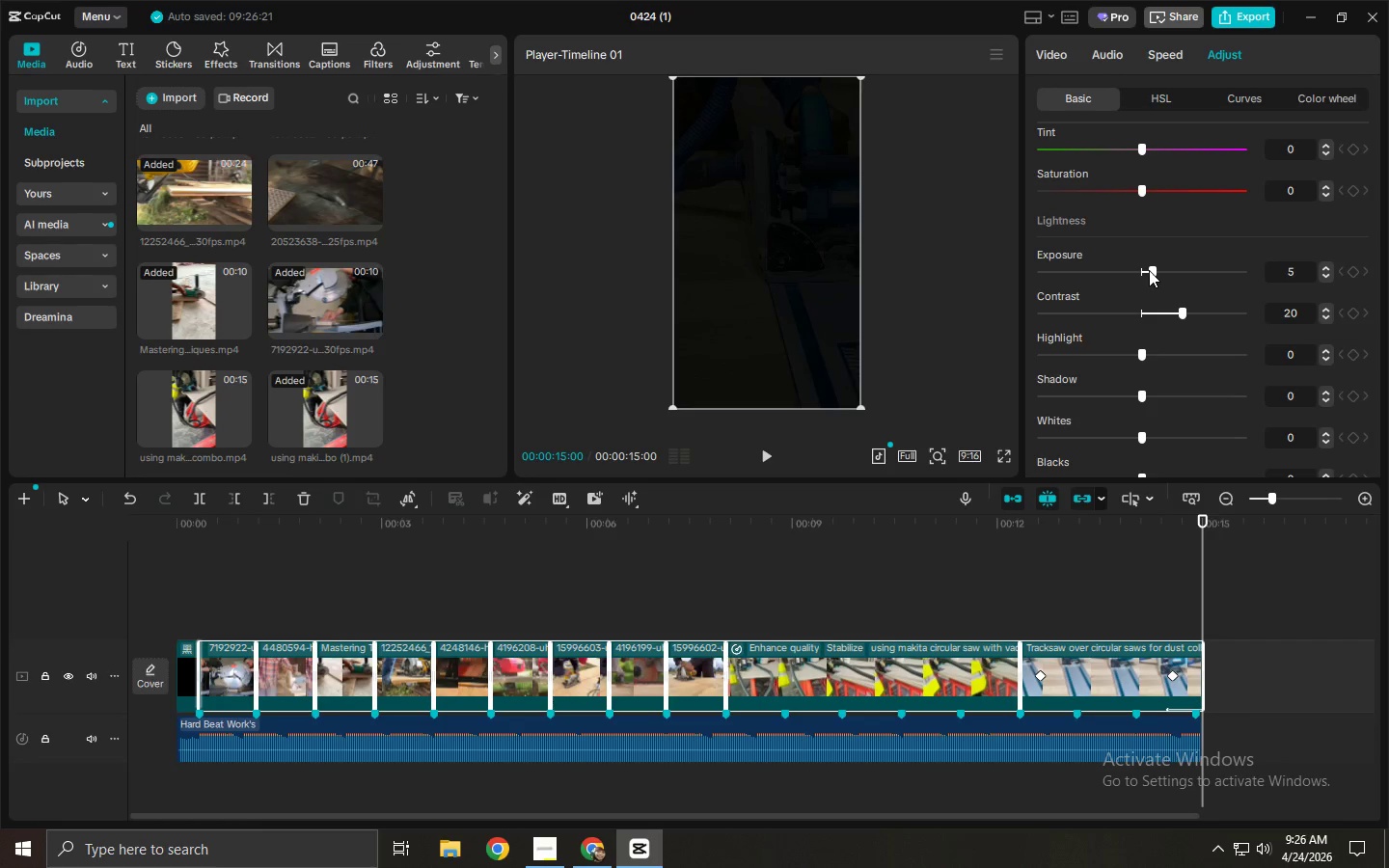 
scroll: coordinate [1141, 301], scroll_direction: down, amount: 1.0
 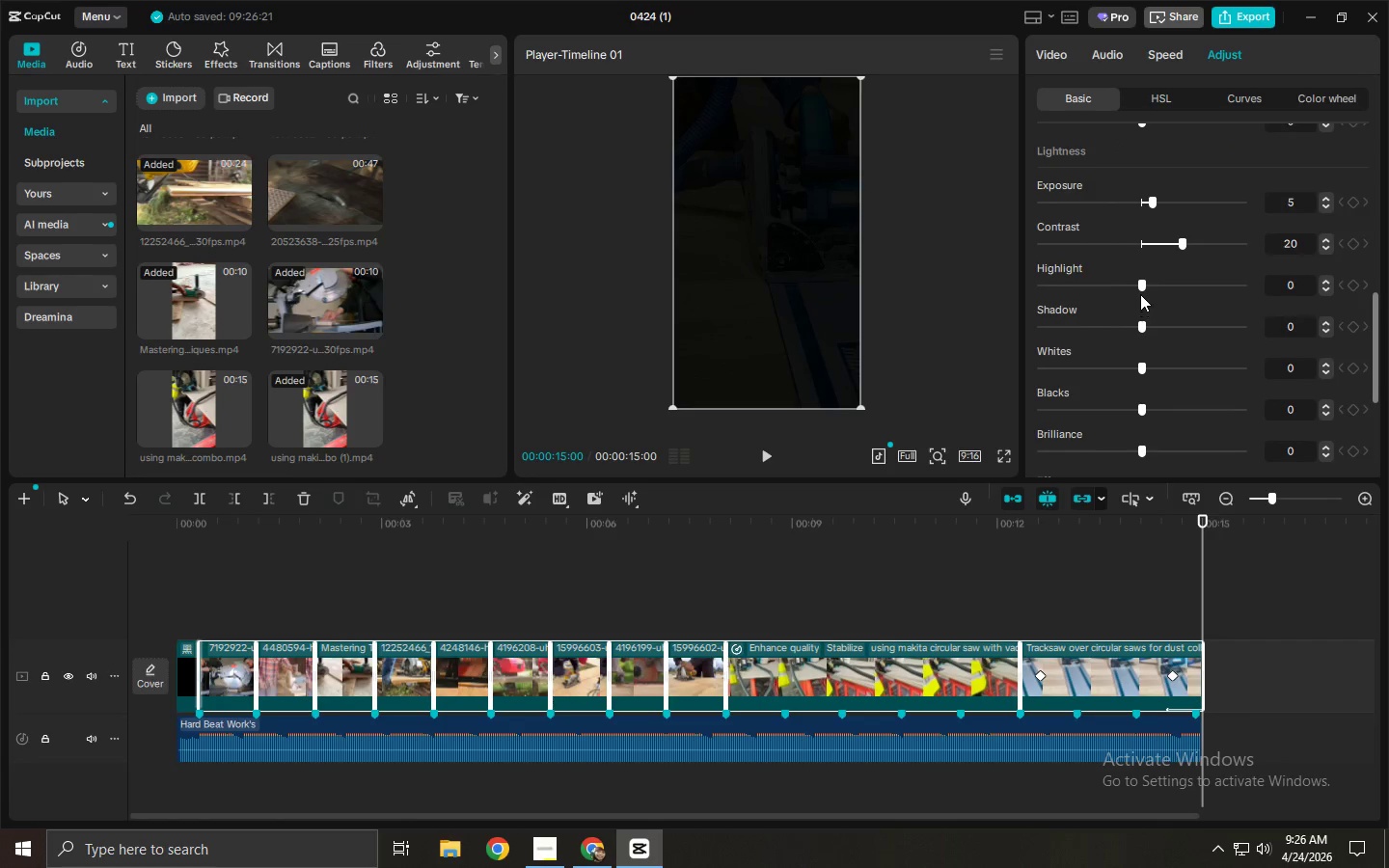 
left_click_drag(start_coordinate=[1141, 286], to_coordinate=[1098, 287])
 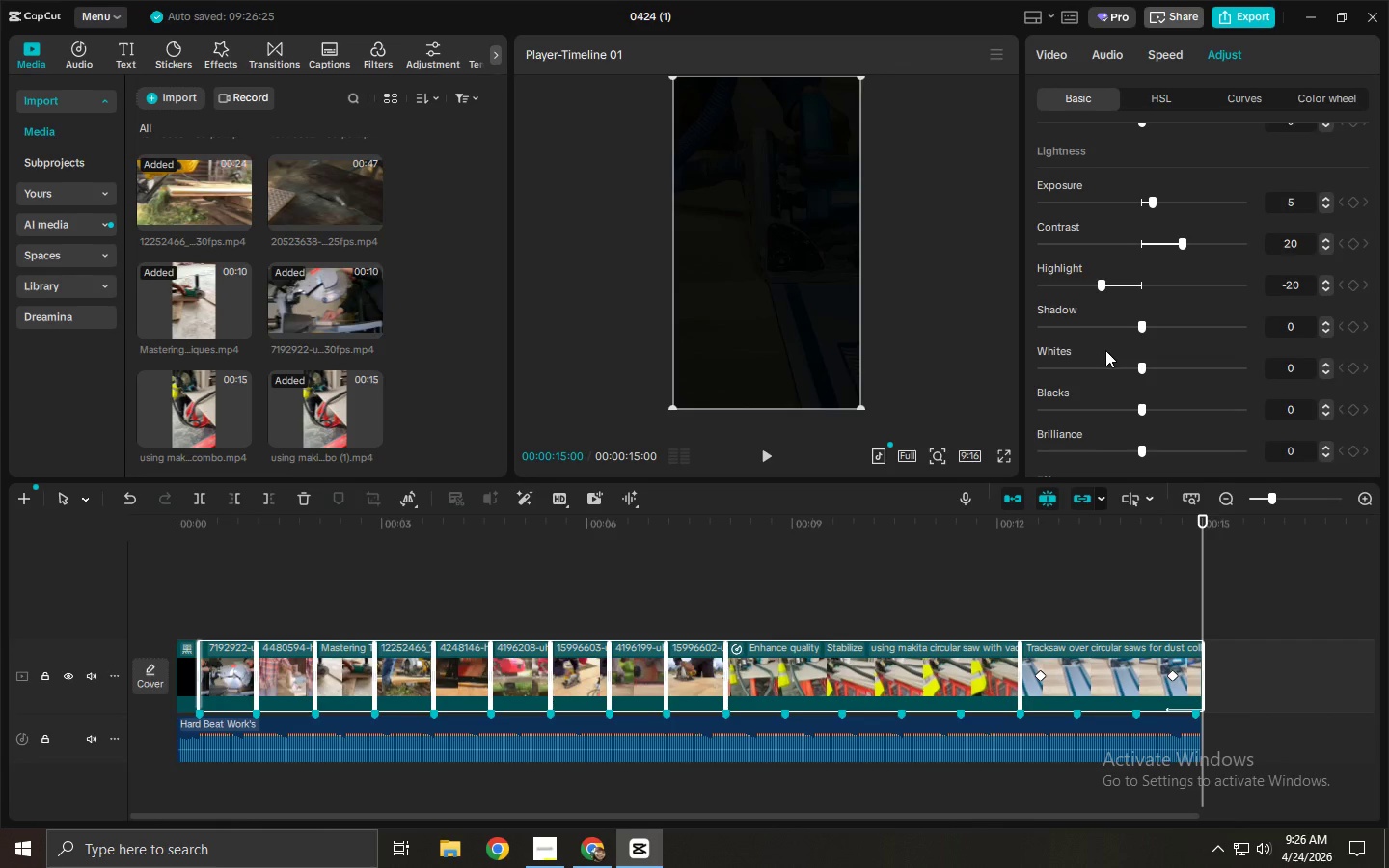 
left_click_drag(start_coordinate=[1140, 328], to_coordinate=[1117, 330])
 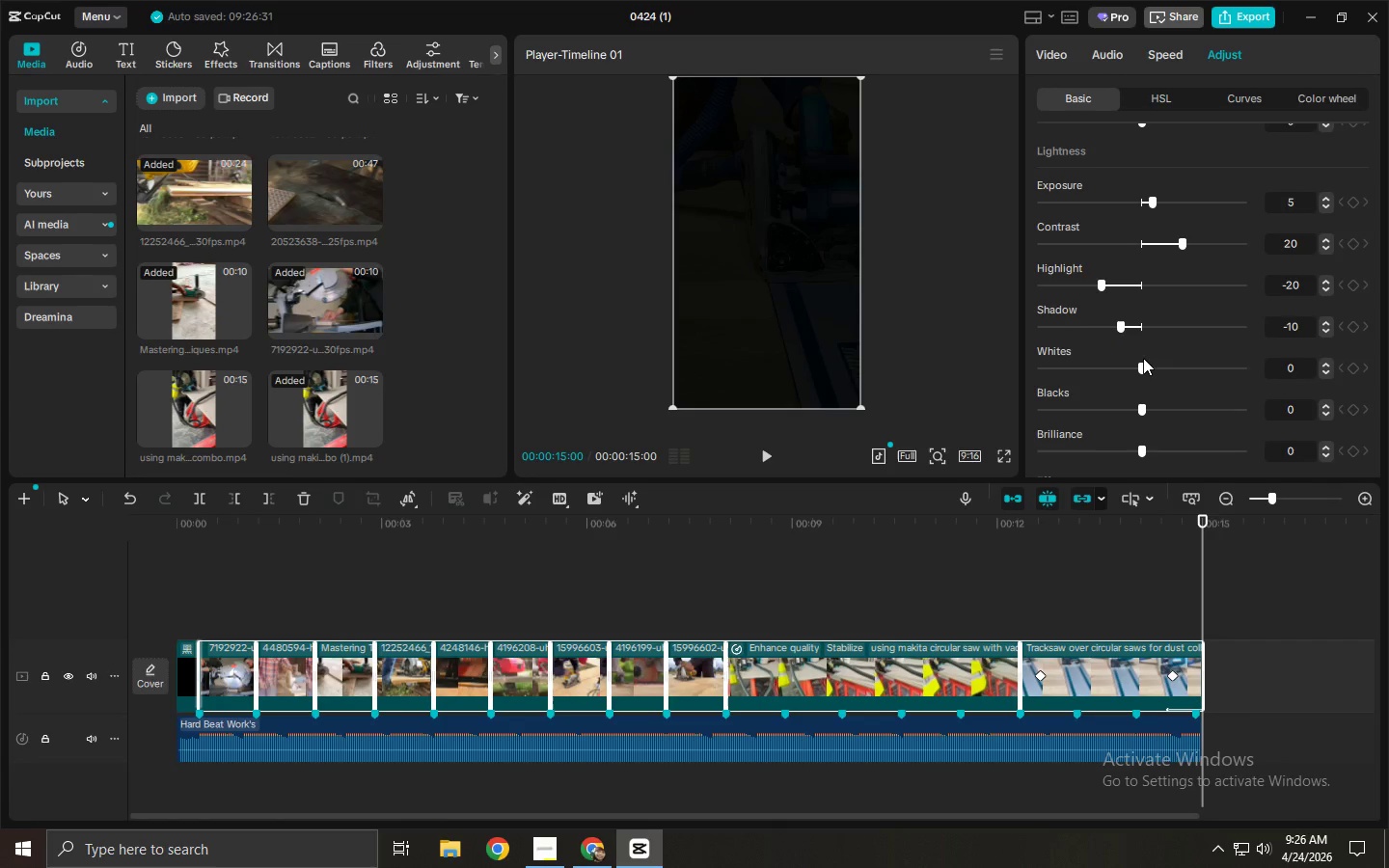 
left_click_drag(start_coordinate=[1145, 373], to_coordinate=[1158, 373])
 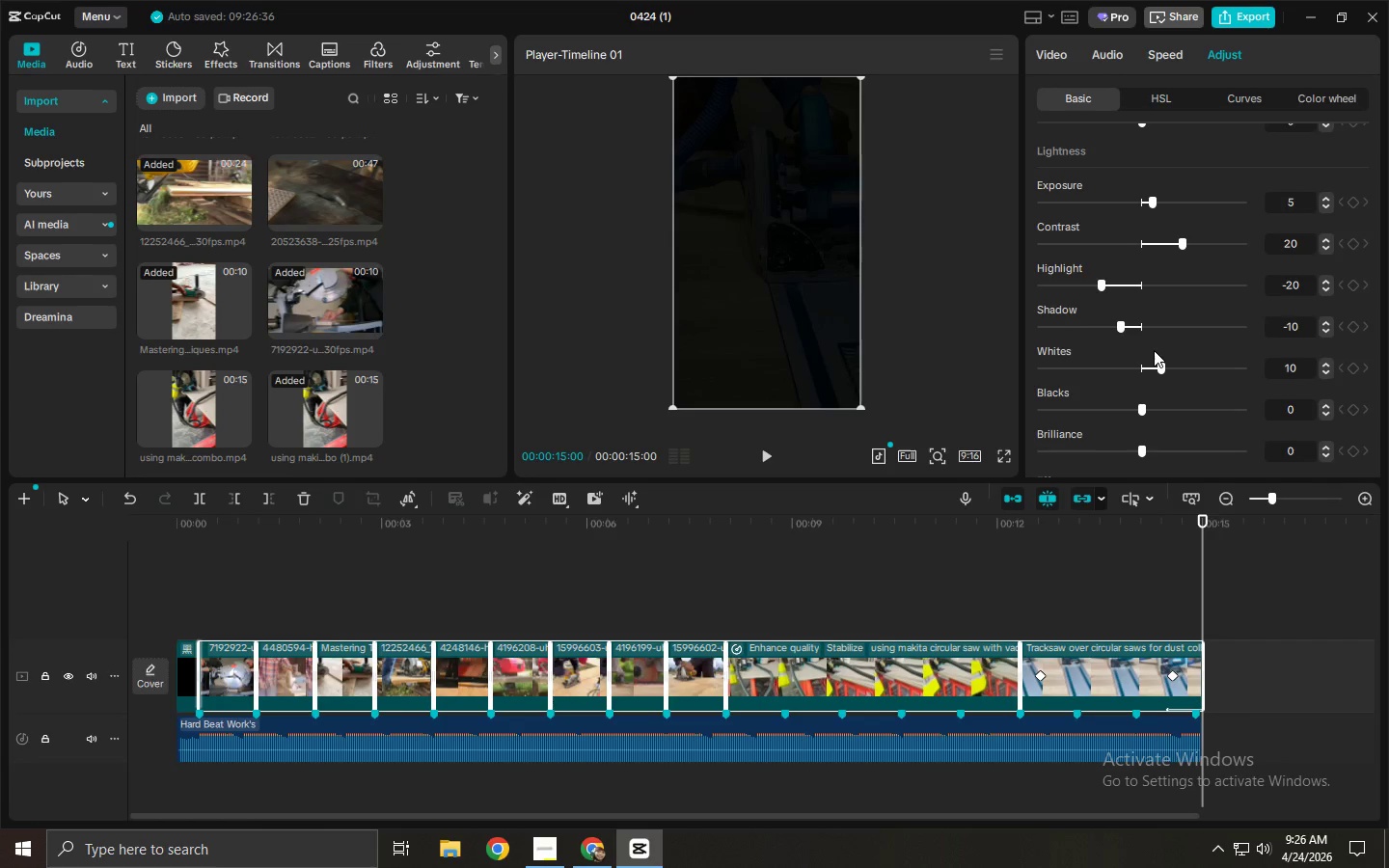 
scroll: coordinate [1137, 342], scroll_direction: down, amount: 2.0
 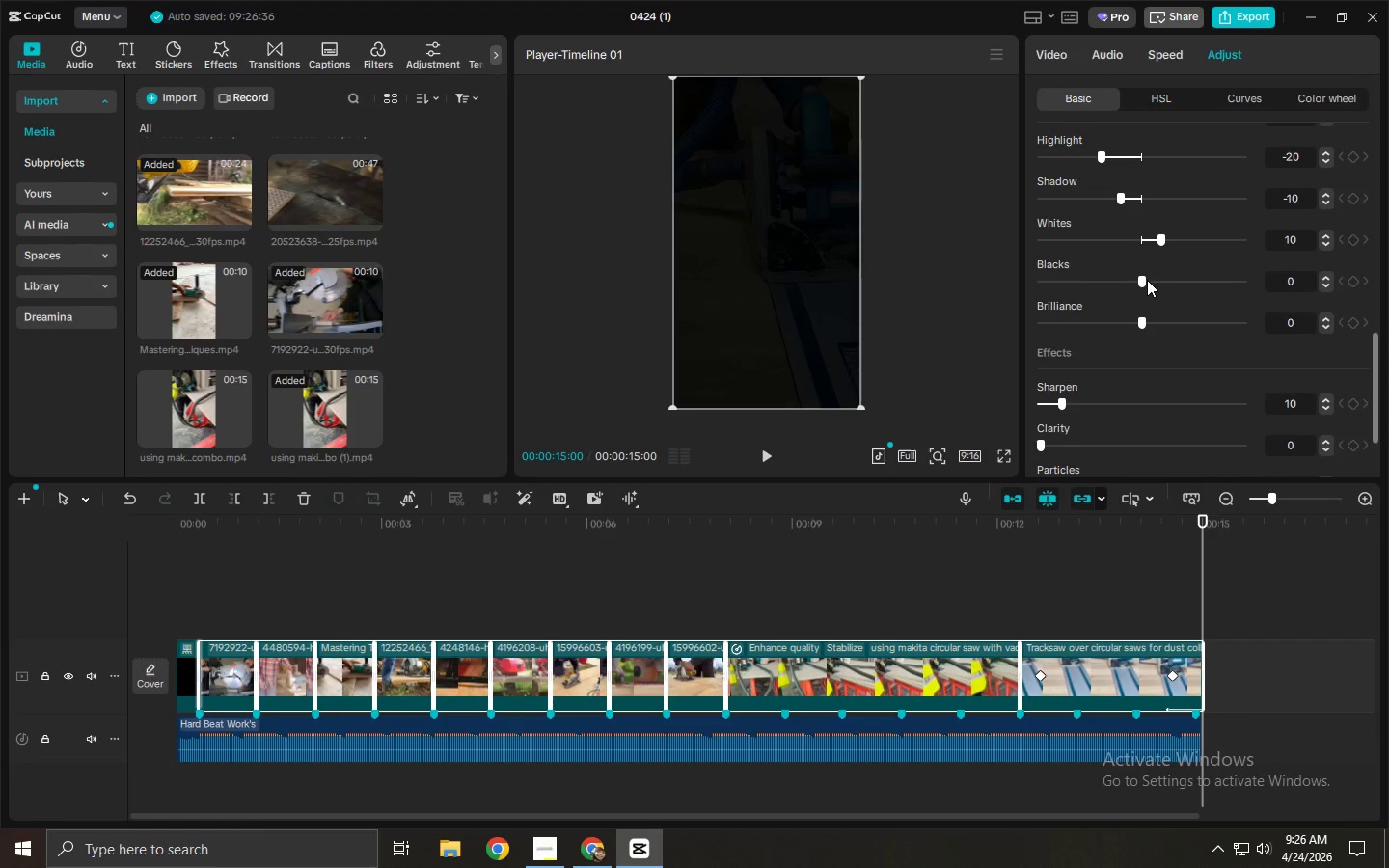 
left_click_drag(start_coordinate=[1142, 279], to_coordinate=[1128, 280])
 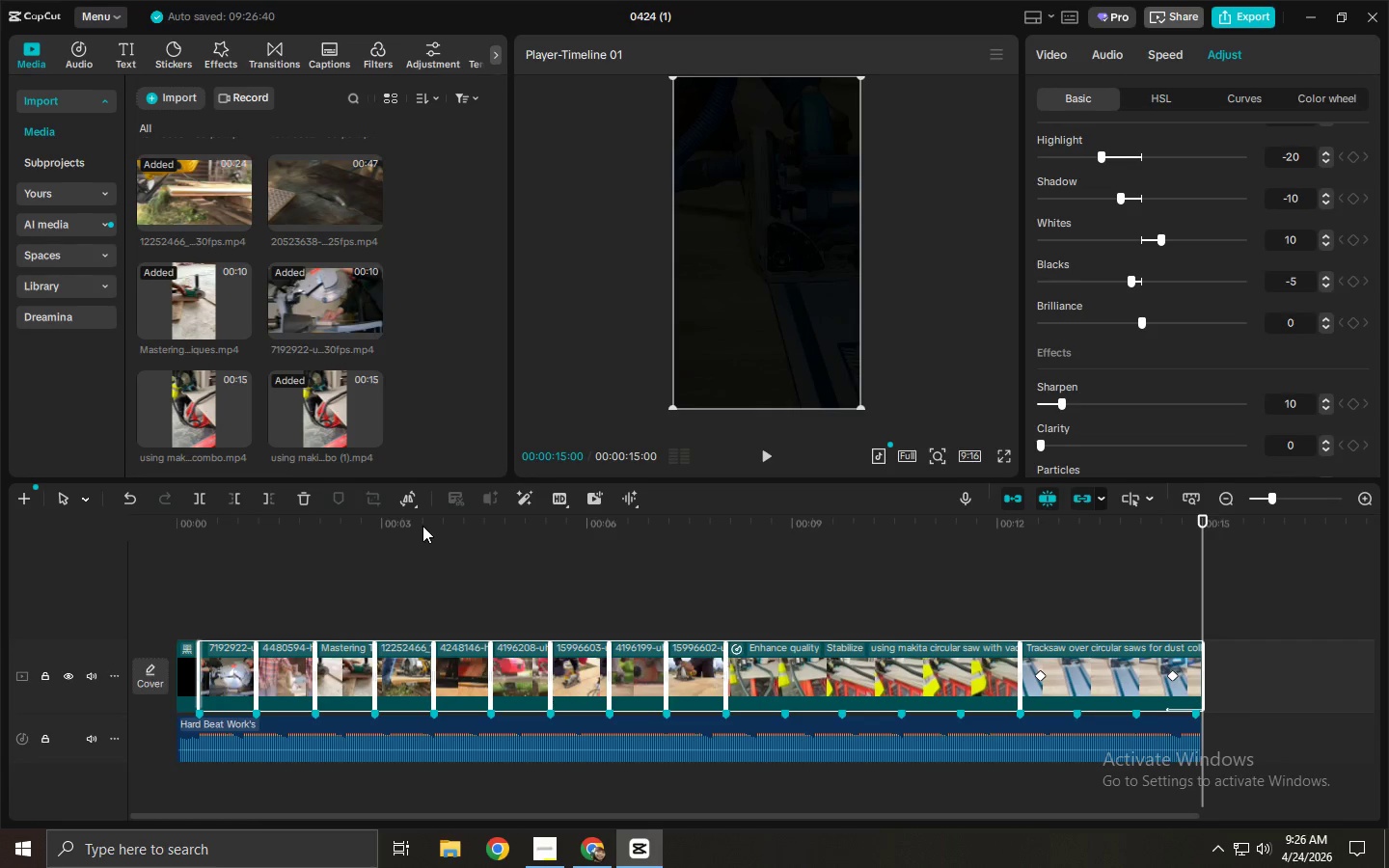 
left_click_drag(start_coordinate=[422, 526], to_coordinate=[83, 529])
 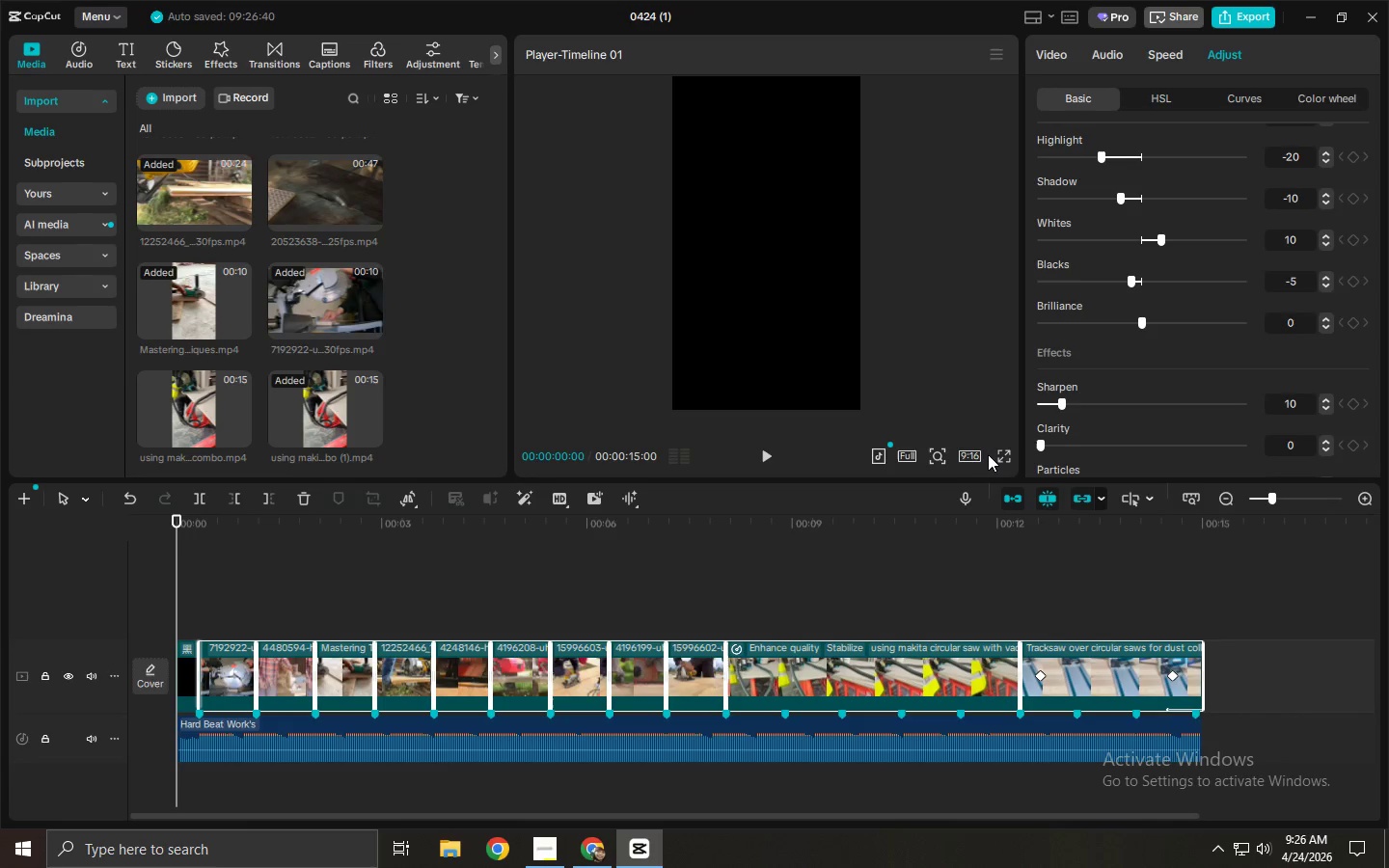 
left_click([999, 455])
 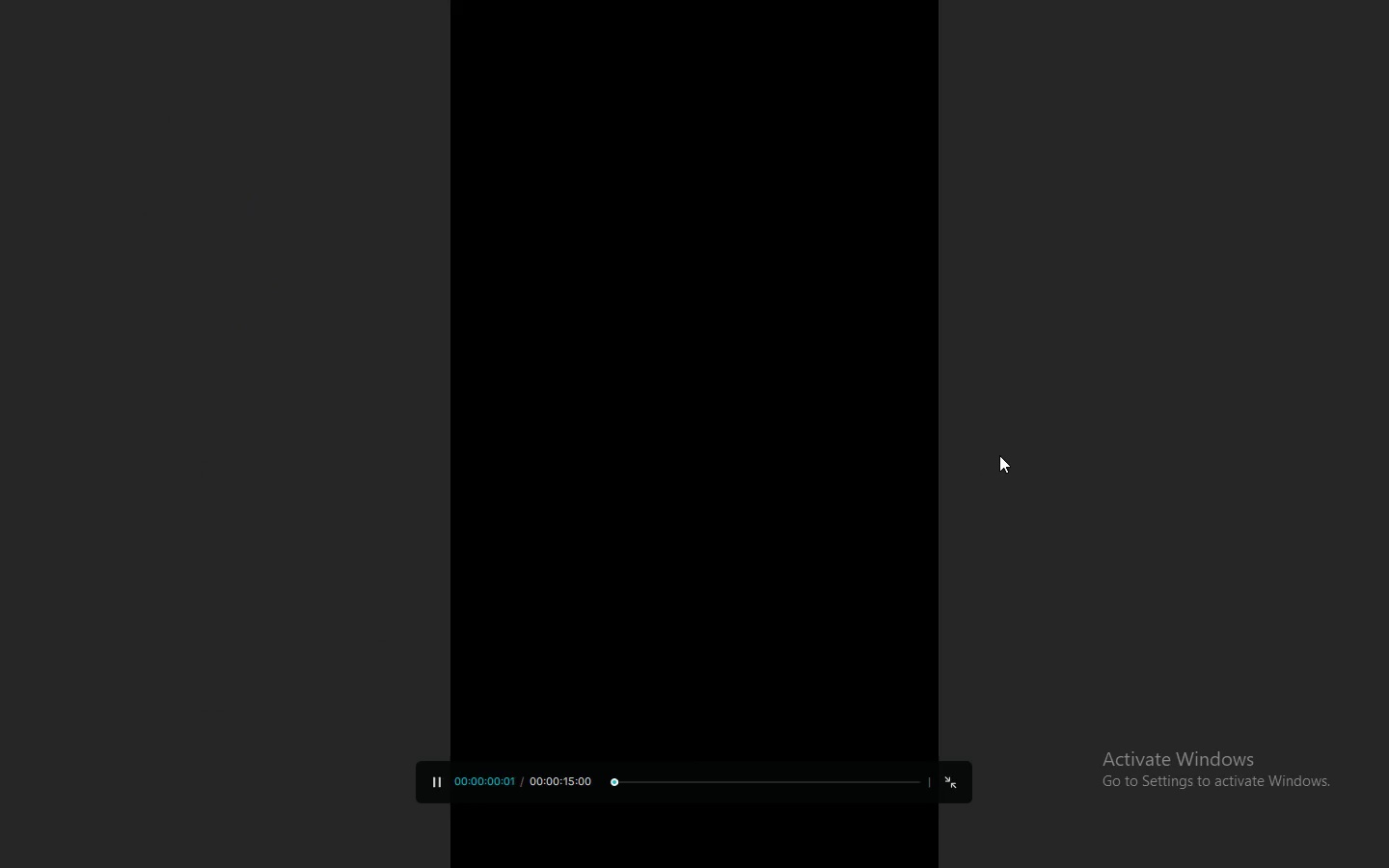 
key(Space)
 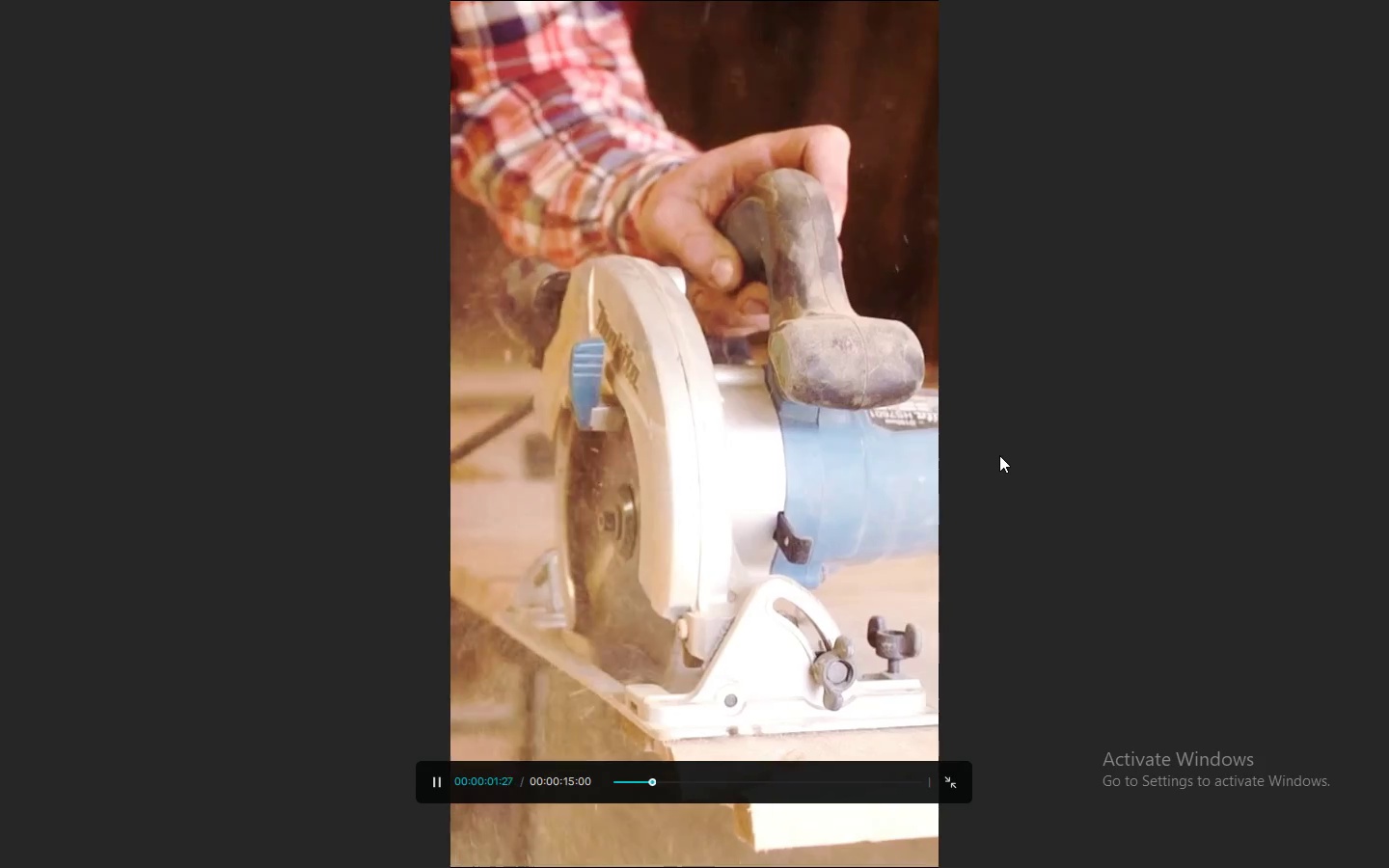 
key(Escape)
 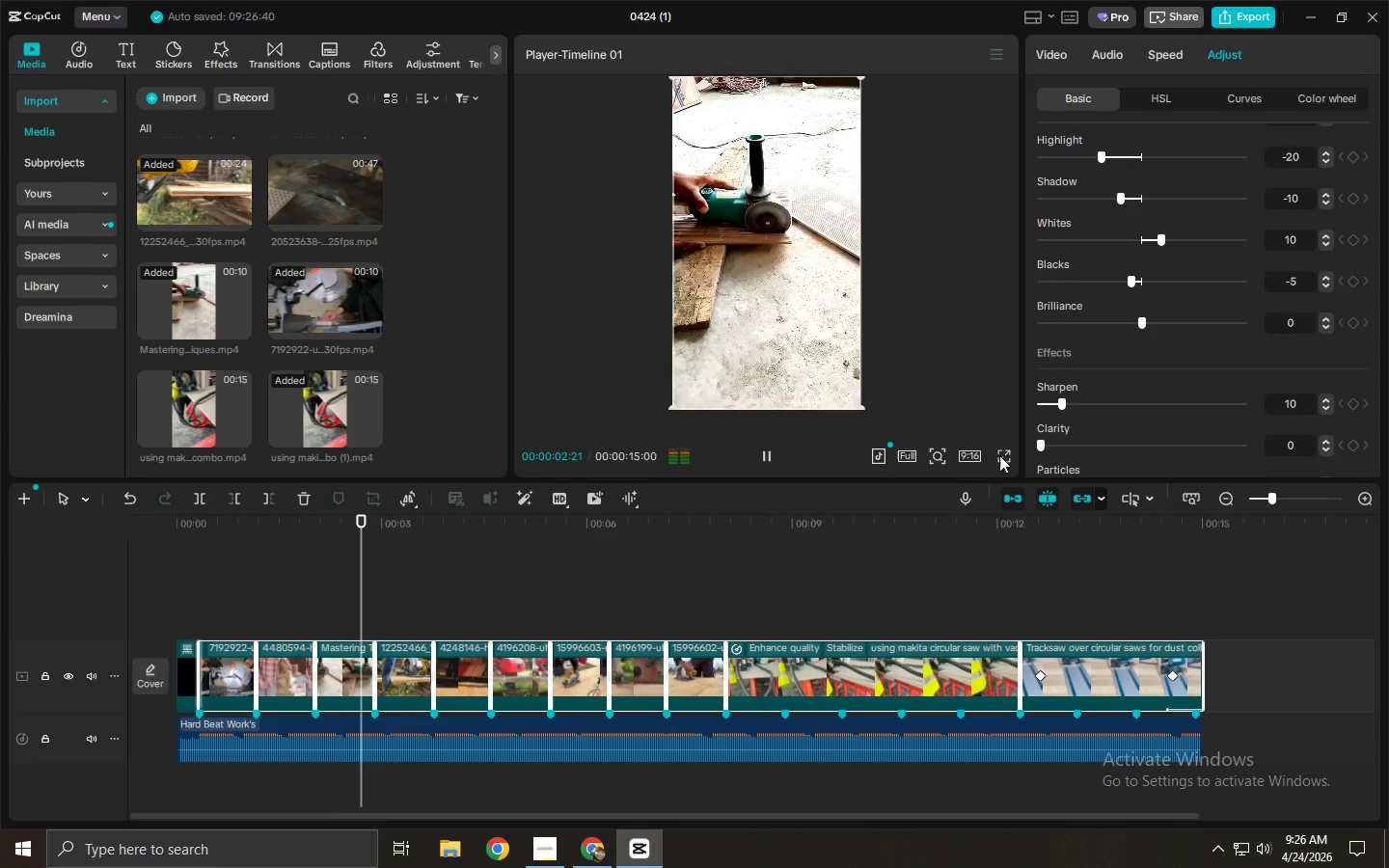 
key(Space)
 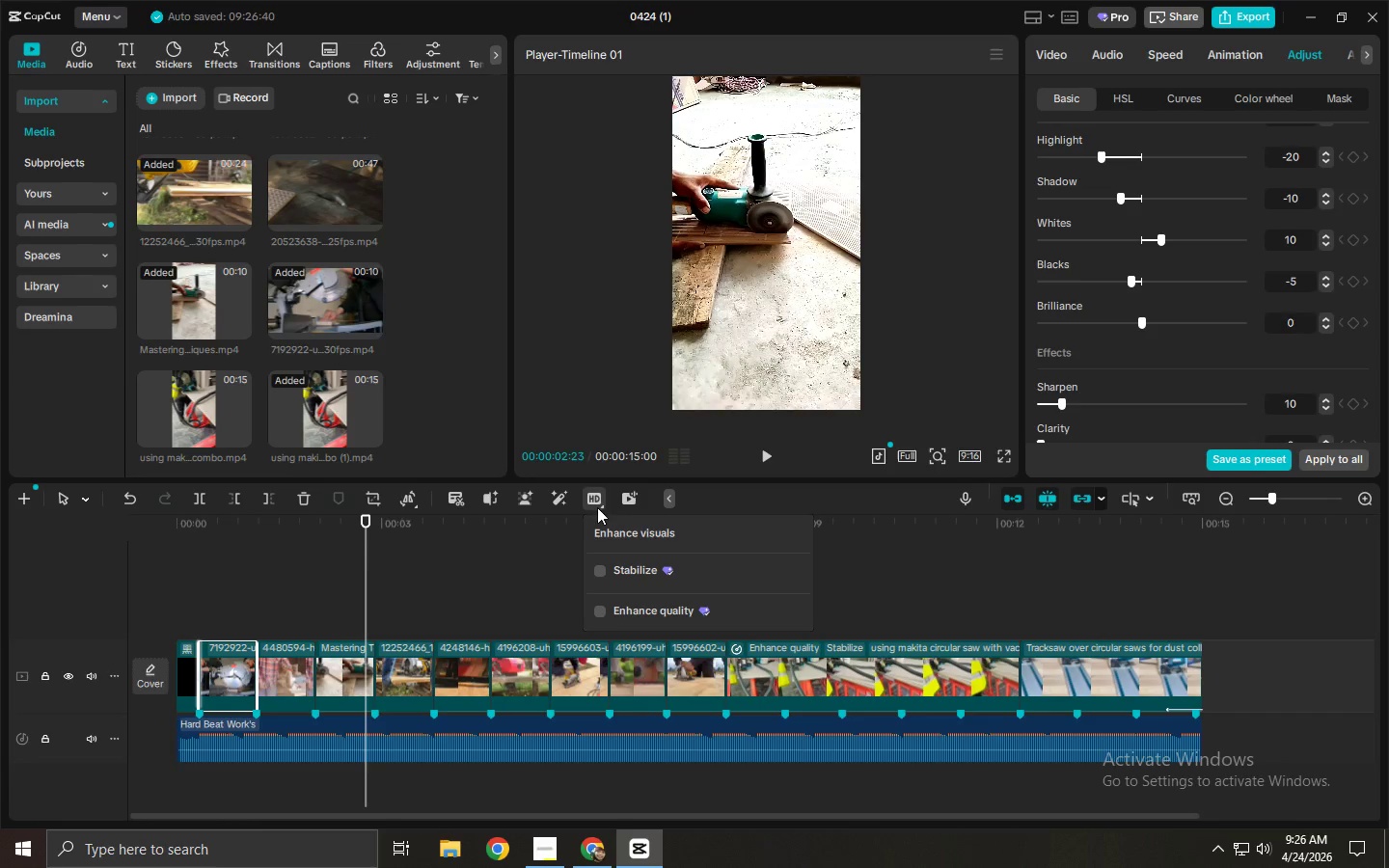 
left_click([599, 610])
 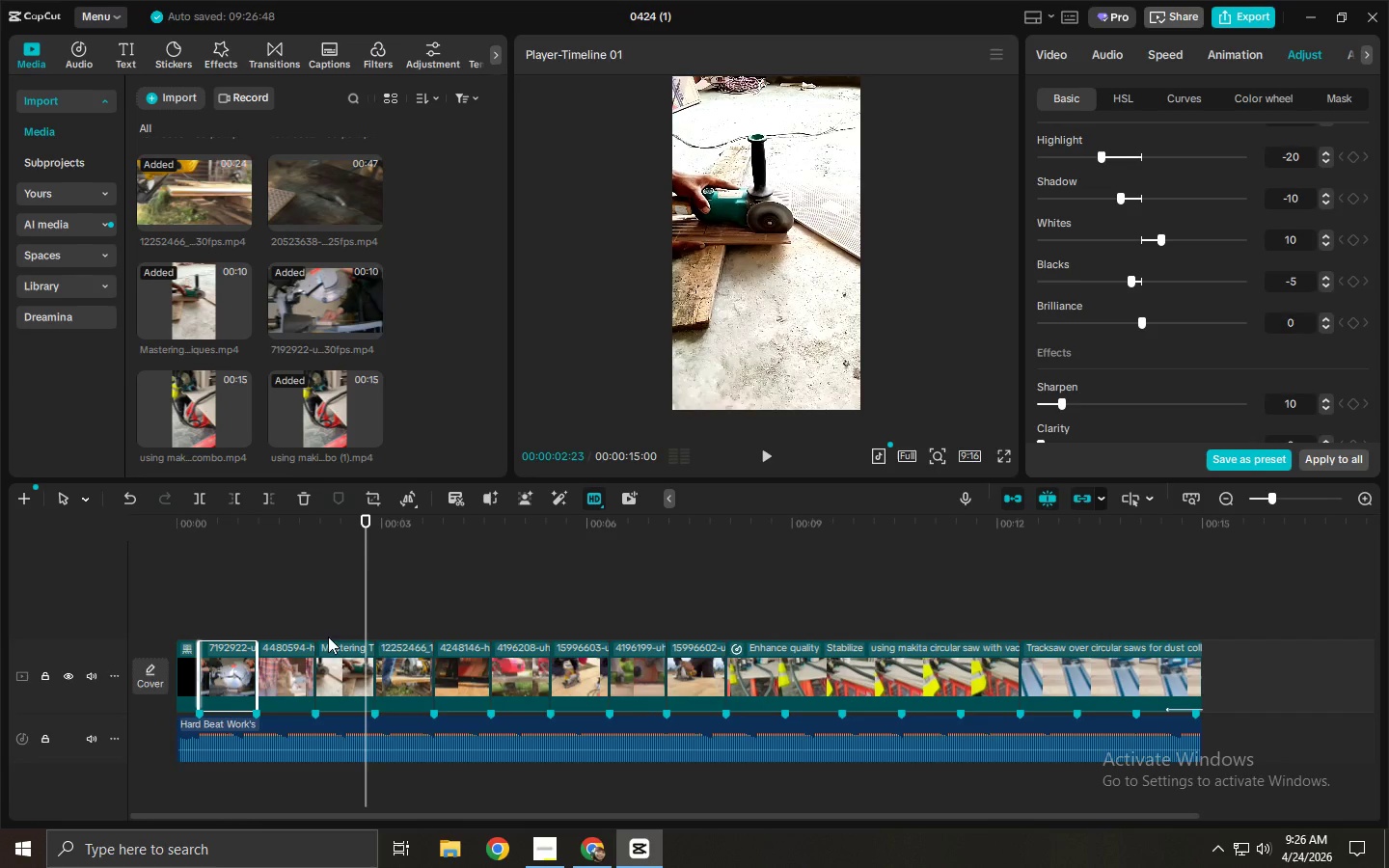 
left_click([292, 665])
 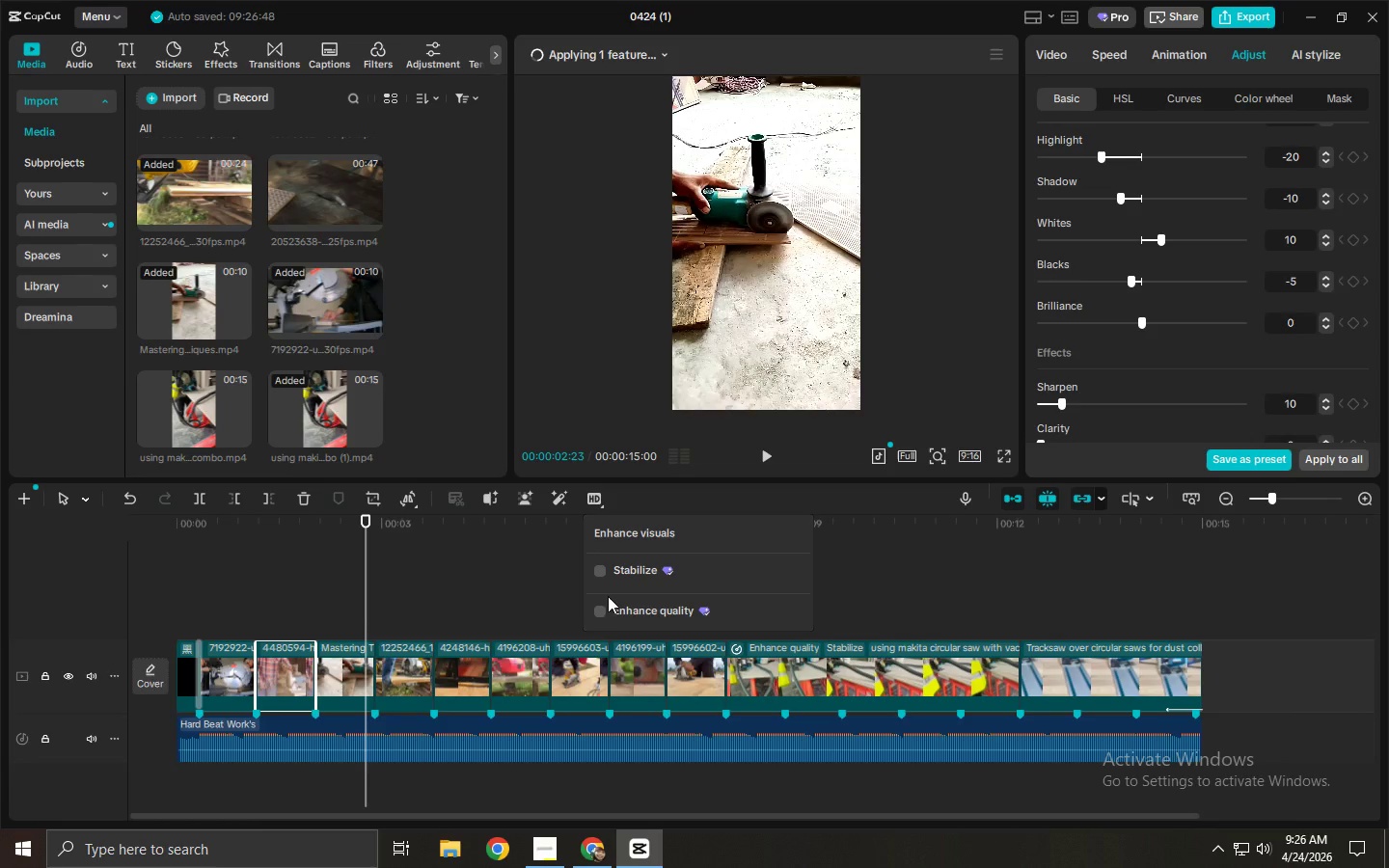 
left_click([605, 616])
 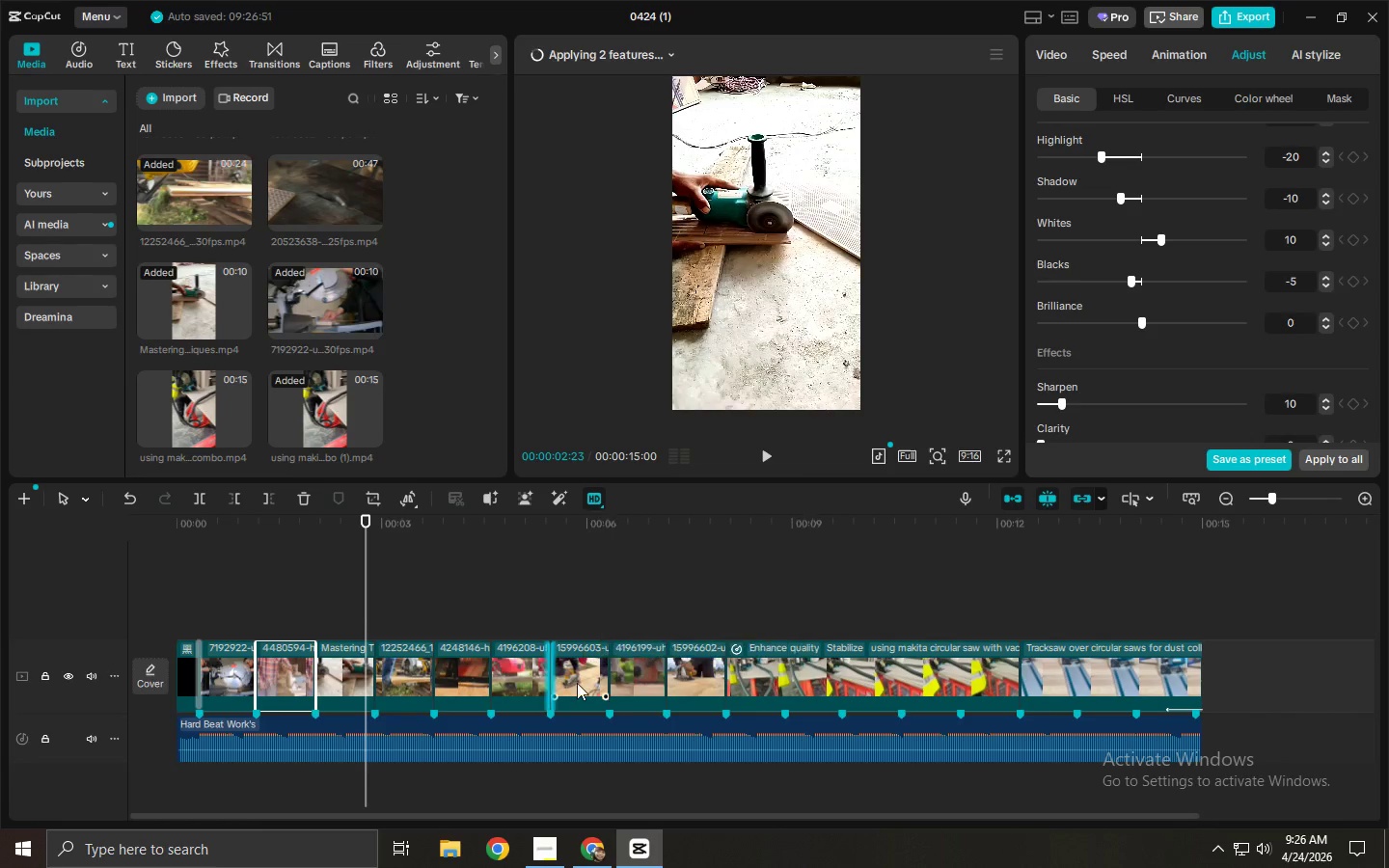 
left_click([578, 683])
 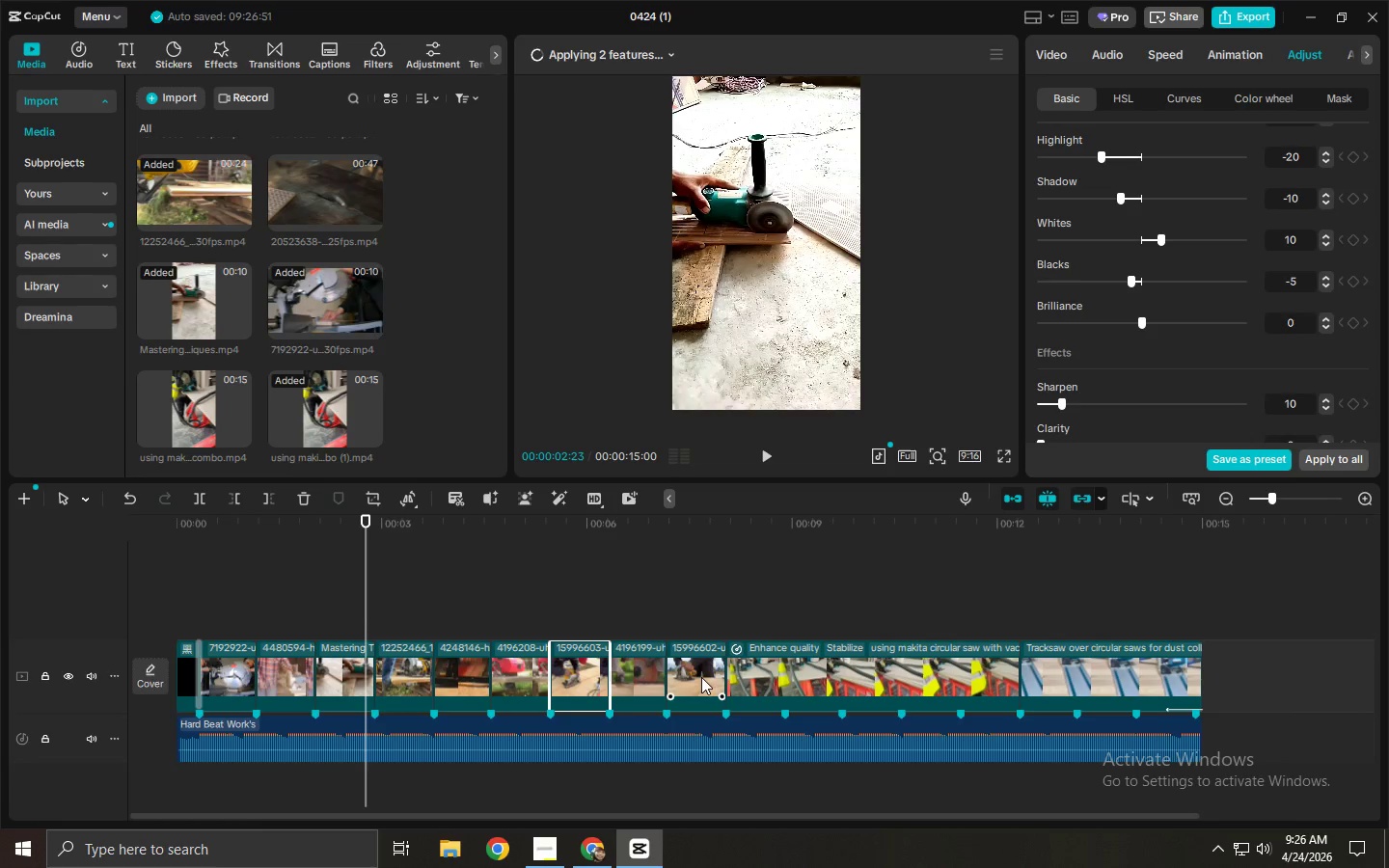 
key(Control+ControlLeft)
 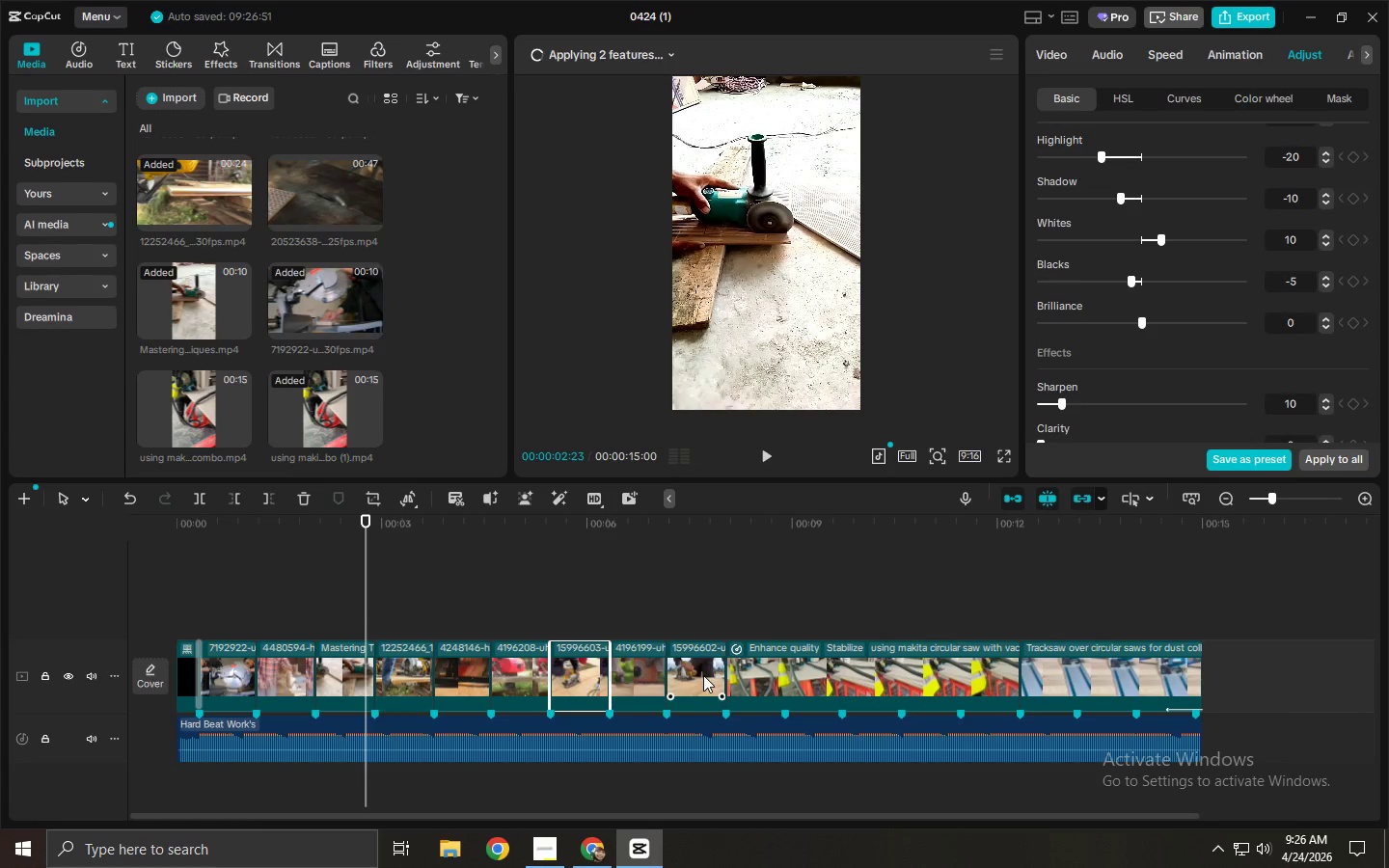 
left_click([703, 675])
 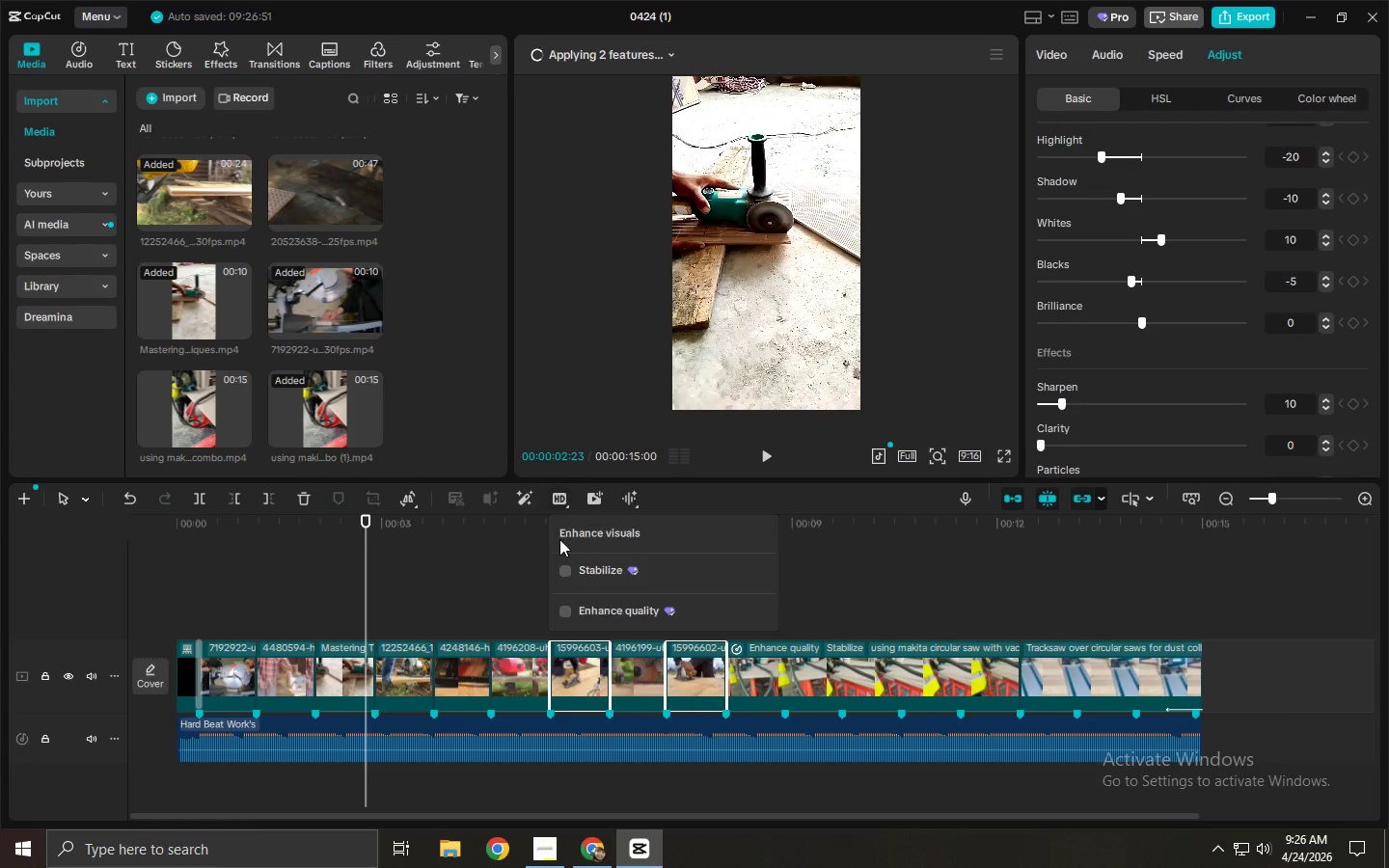 
left_click([571, 614])
 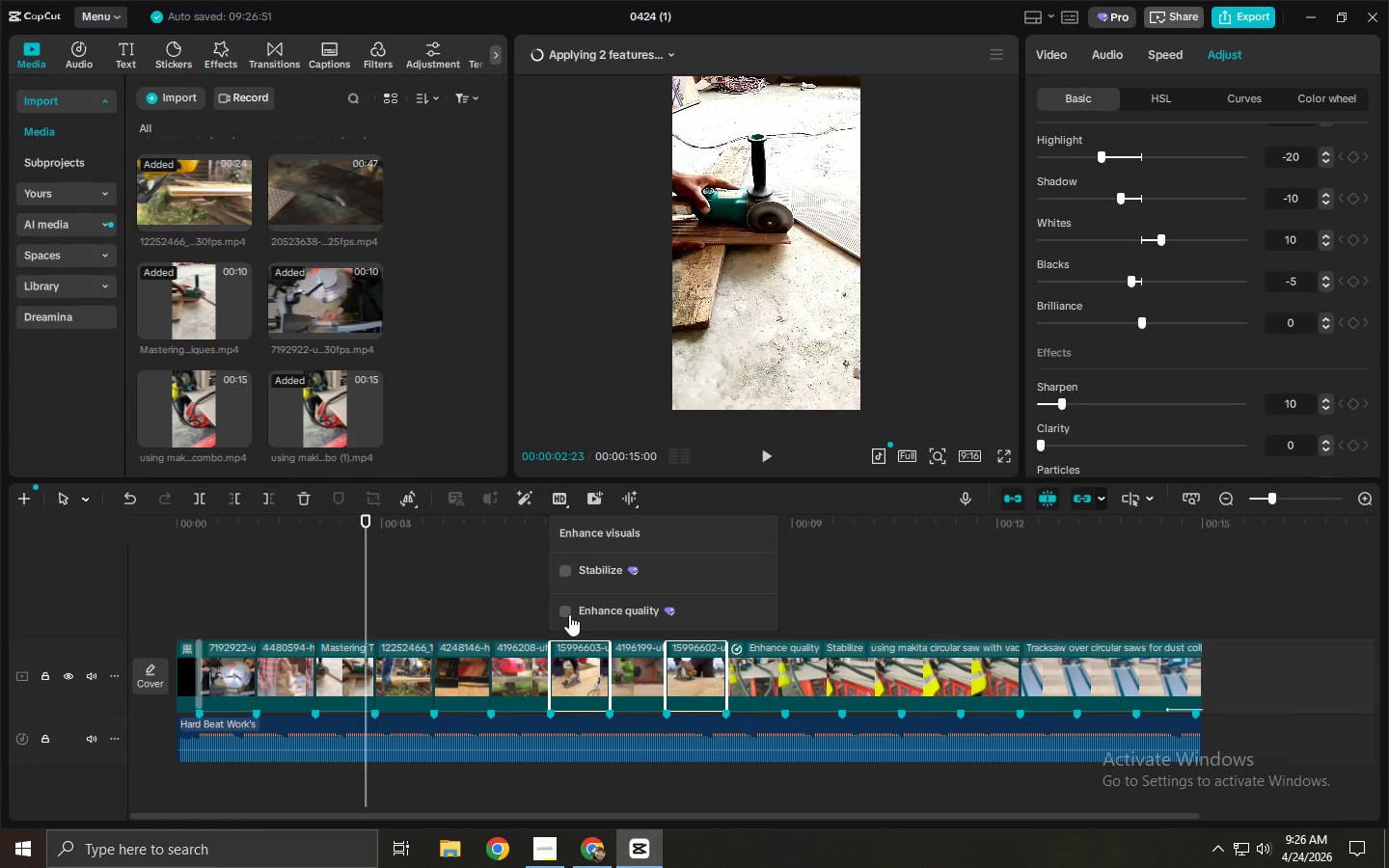 
left_click([565, 613])
 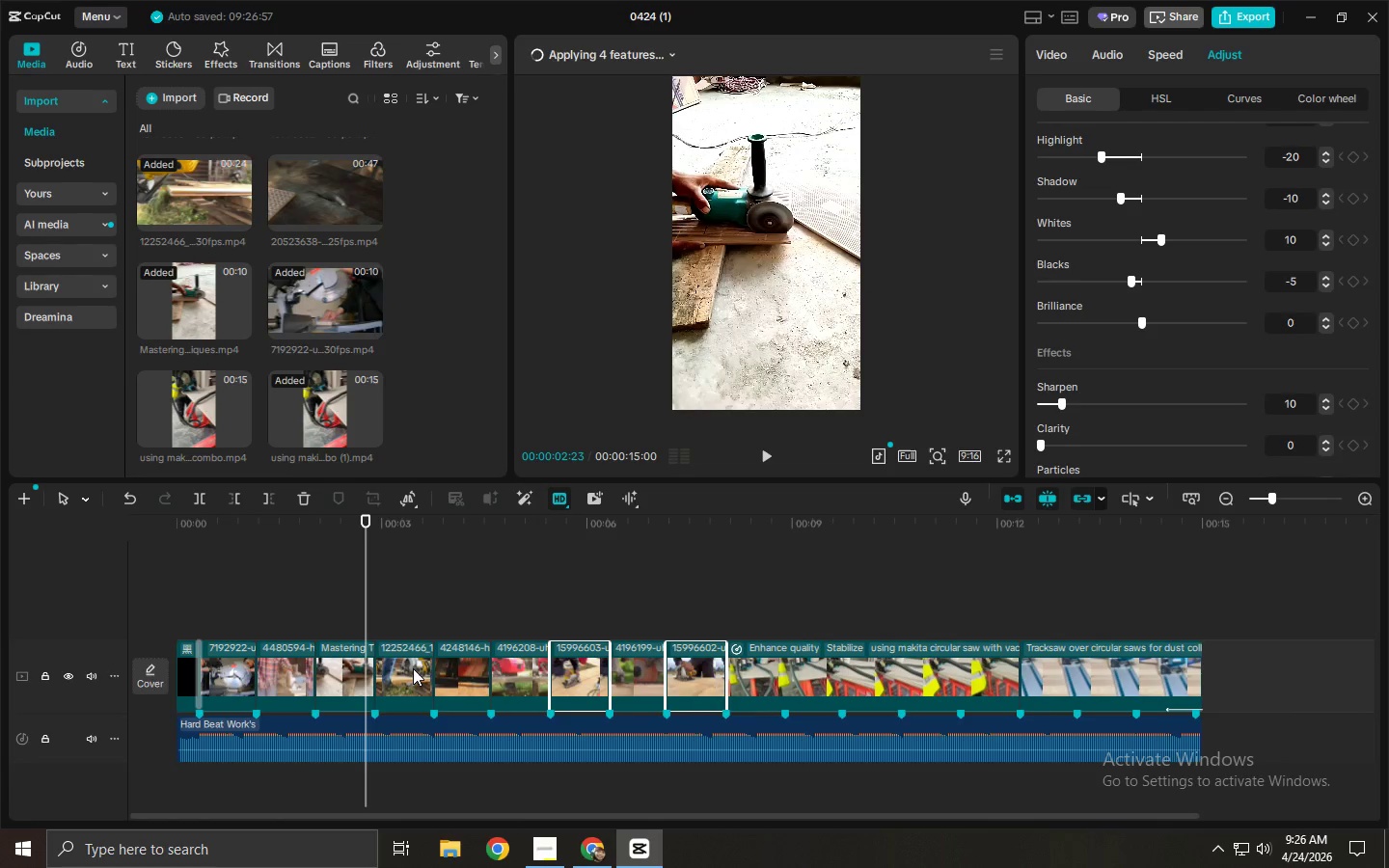 
left_click([399, 539])
 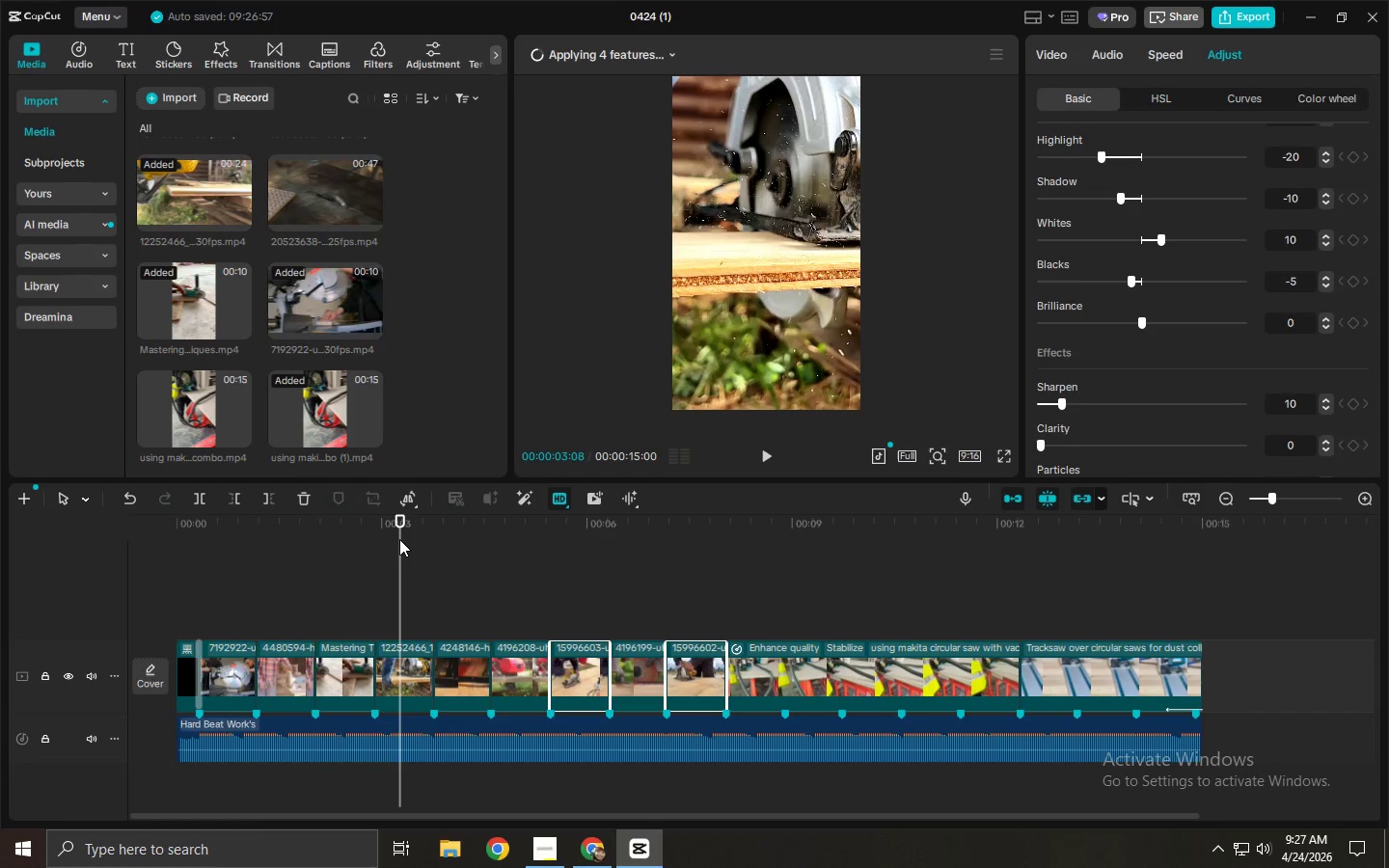 
wait(7.38)
 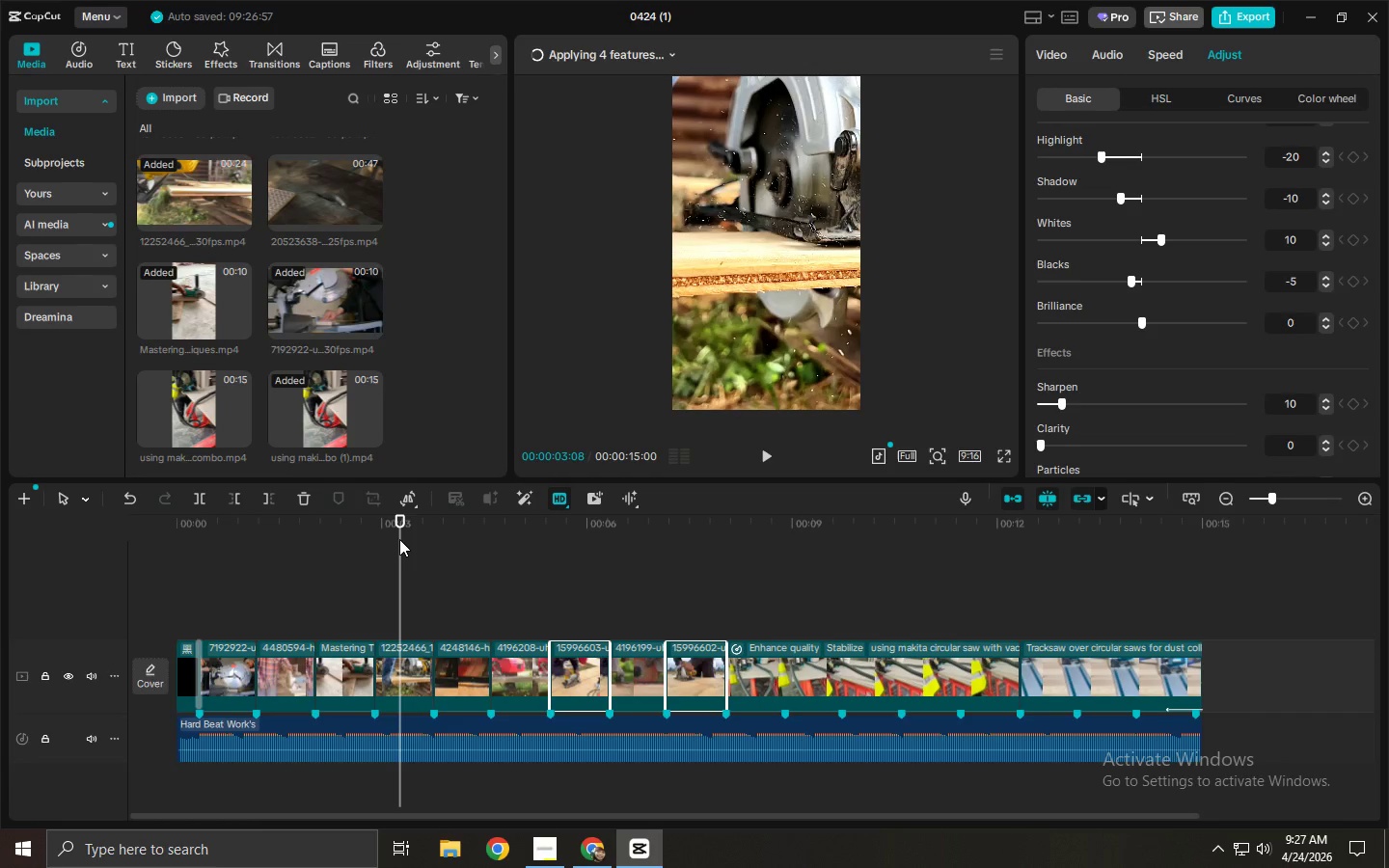 
scroll: coordinate [1190, 267], scroll_direction: up, amount: 7.0
 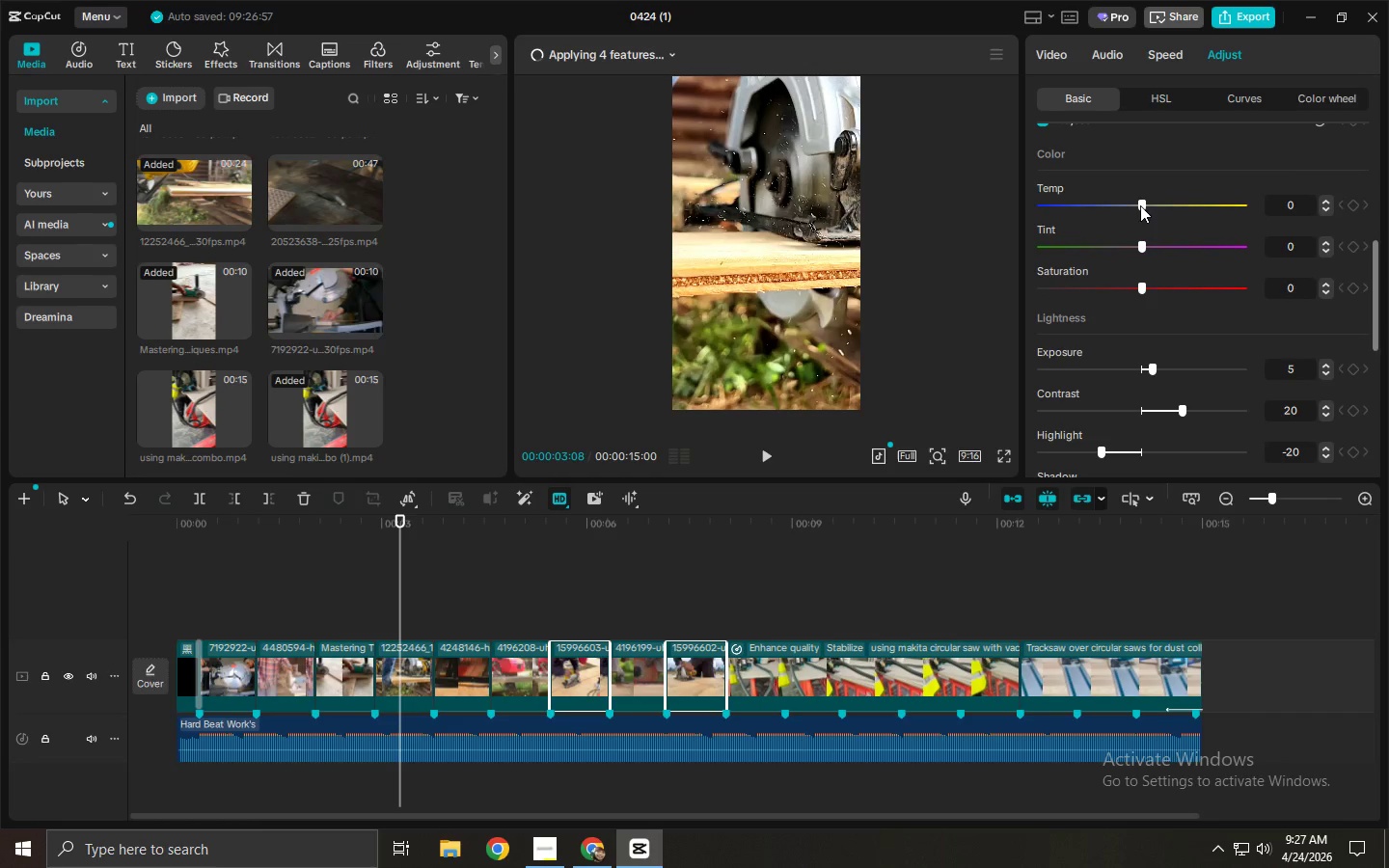 
left_click_drag(start_coordinate=[1141, 203], to_coordinate=[1117, 209])
 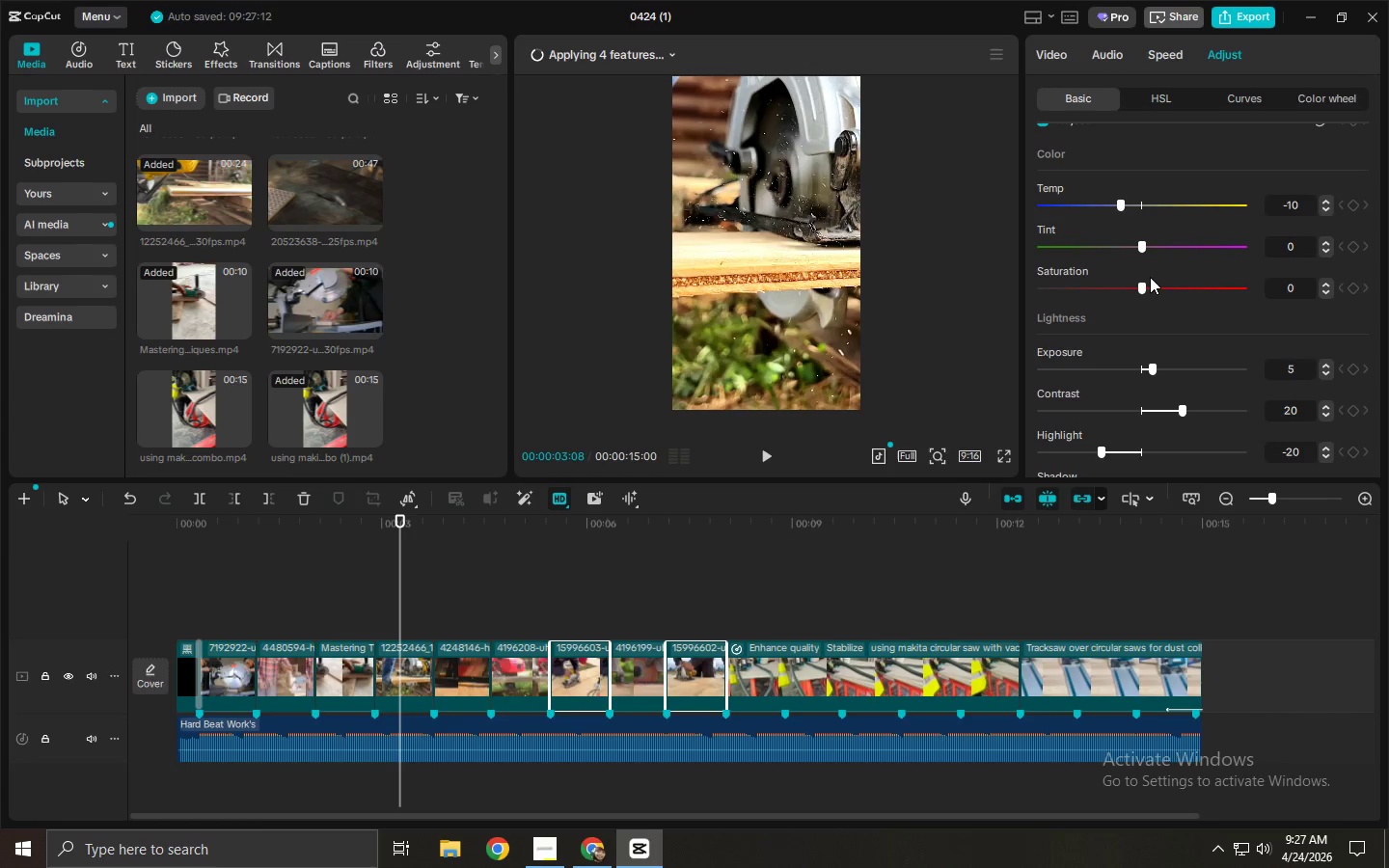 
left_click_drag(start_coordinate=[1144, 246], to_coordinate=[1149, 246])
 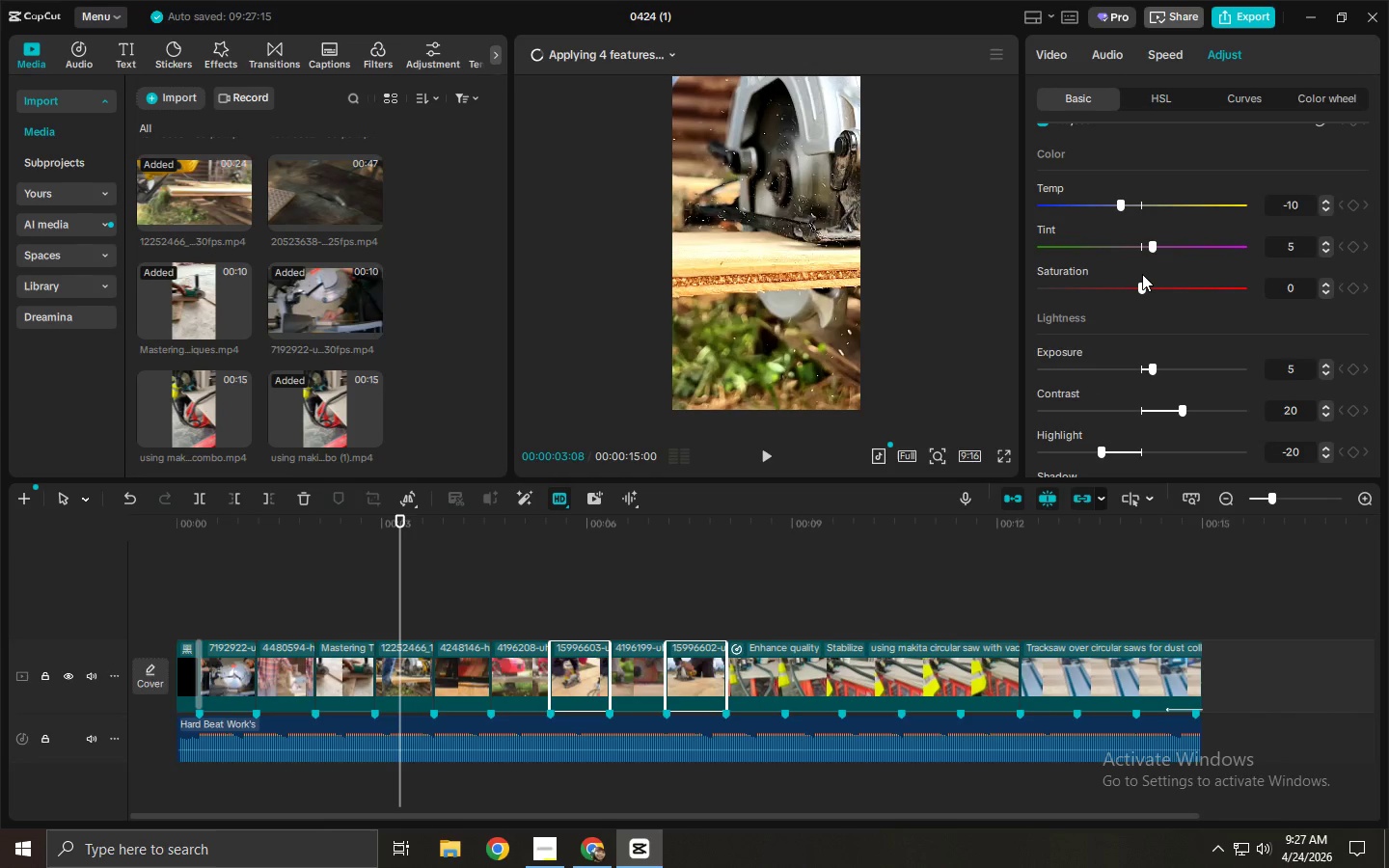 
scroll: coordinate [1131, 378], scroll_direction: down, amount: 12.0
 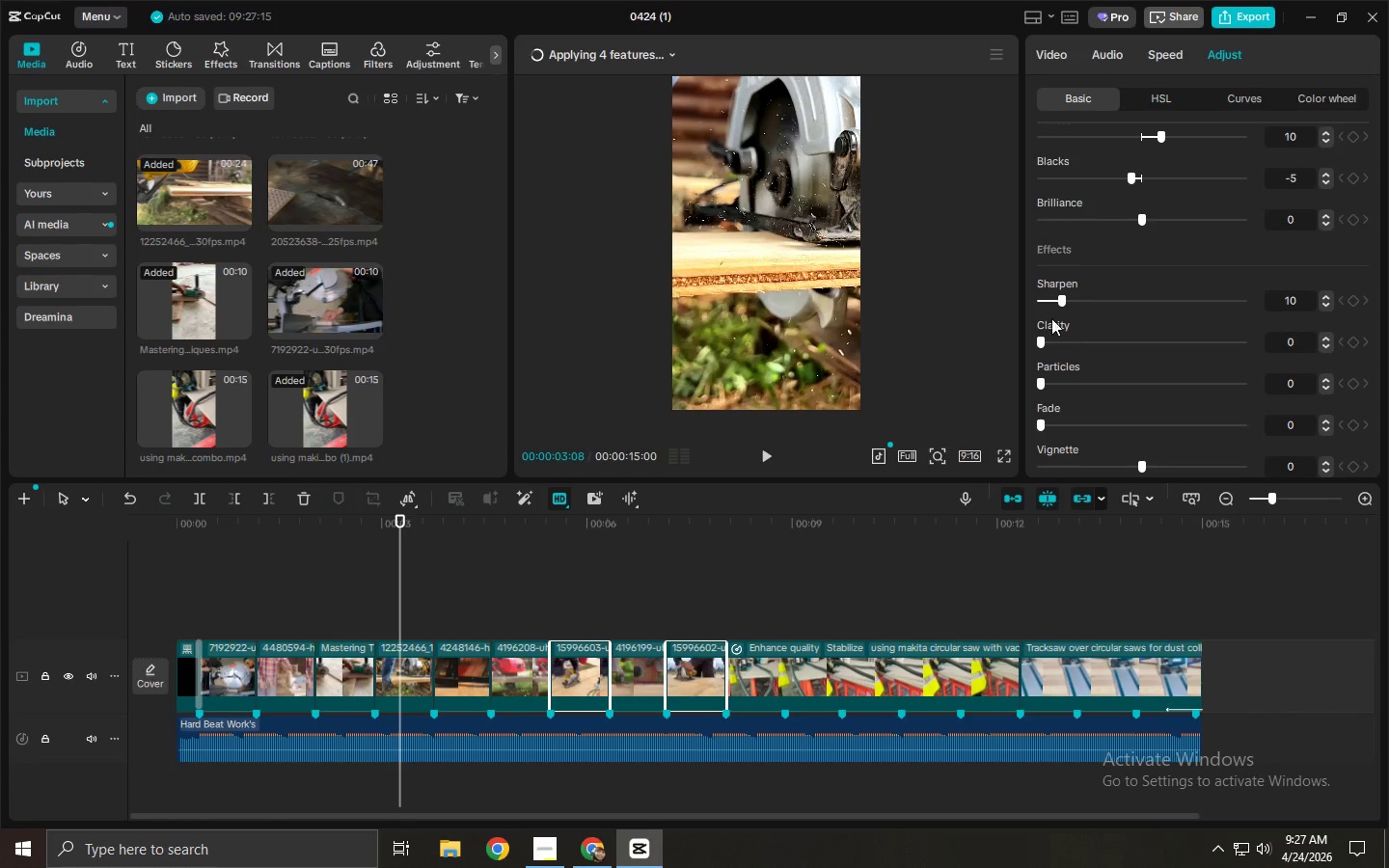 
left_click_drag(start_coordinate=[1065, 299], to_coordinate=[1074, 299])
 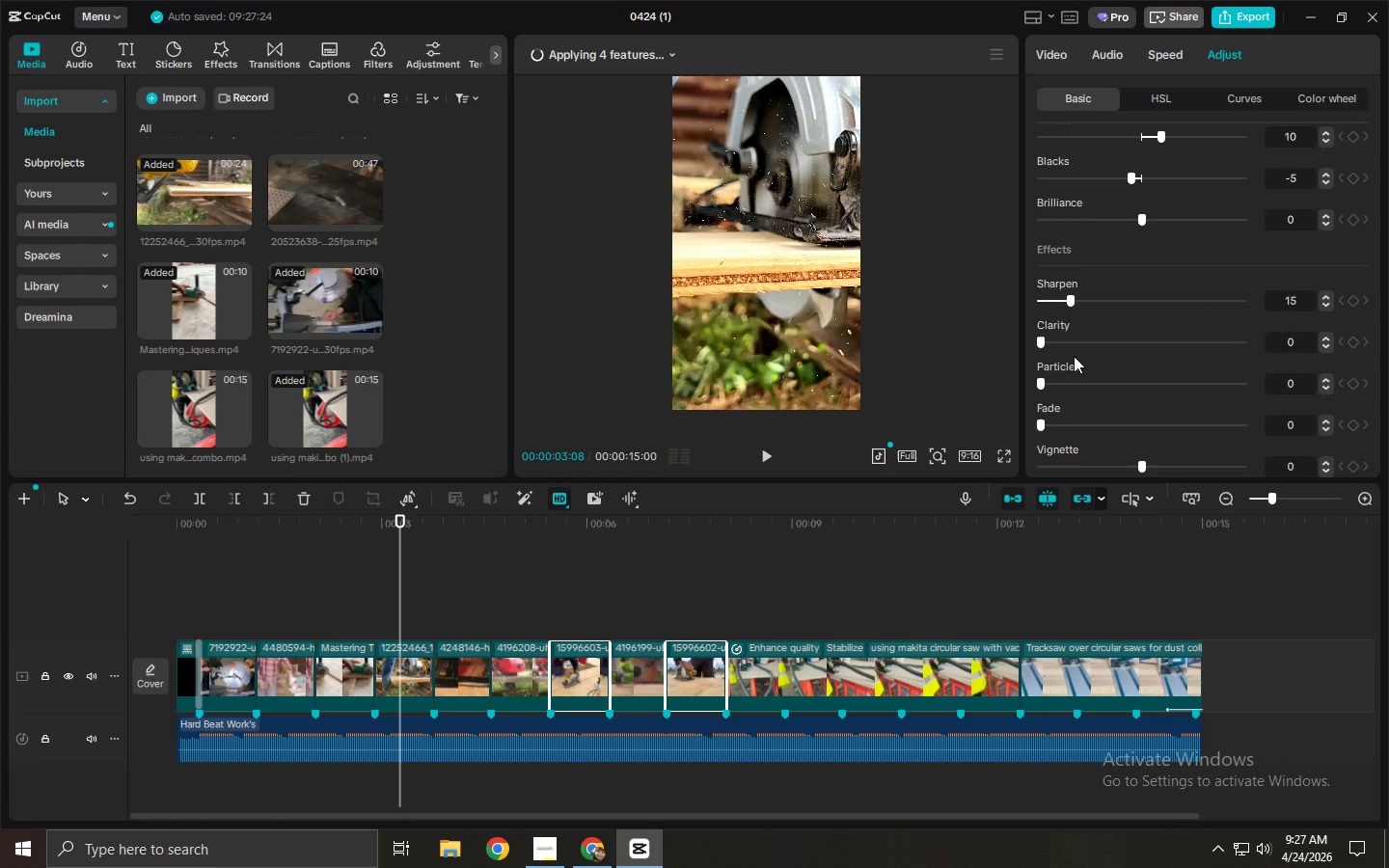 
left_click_drag(start_coordinate=[1042, 336], to_coordinate=[1078, 340])
 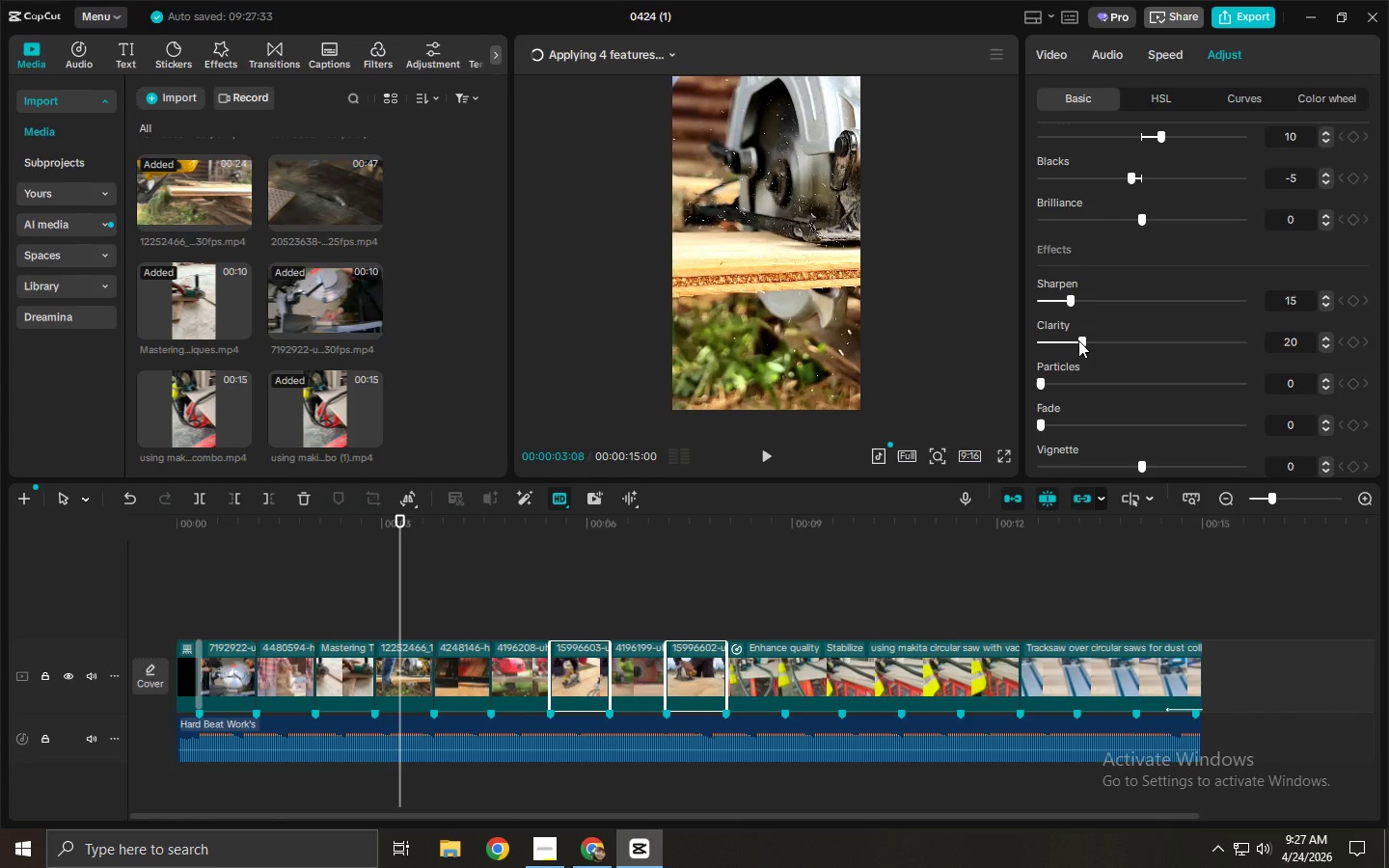 
scroll: coordinate [1083, 357], scroll_direction: down, amount: 2.0
 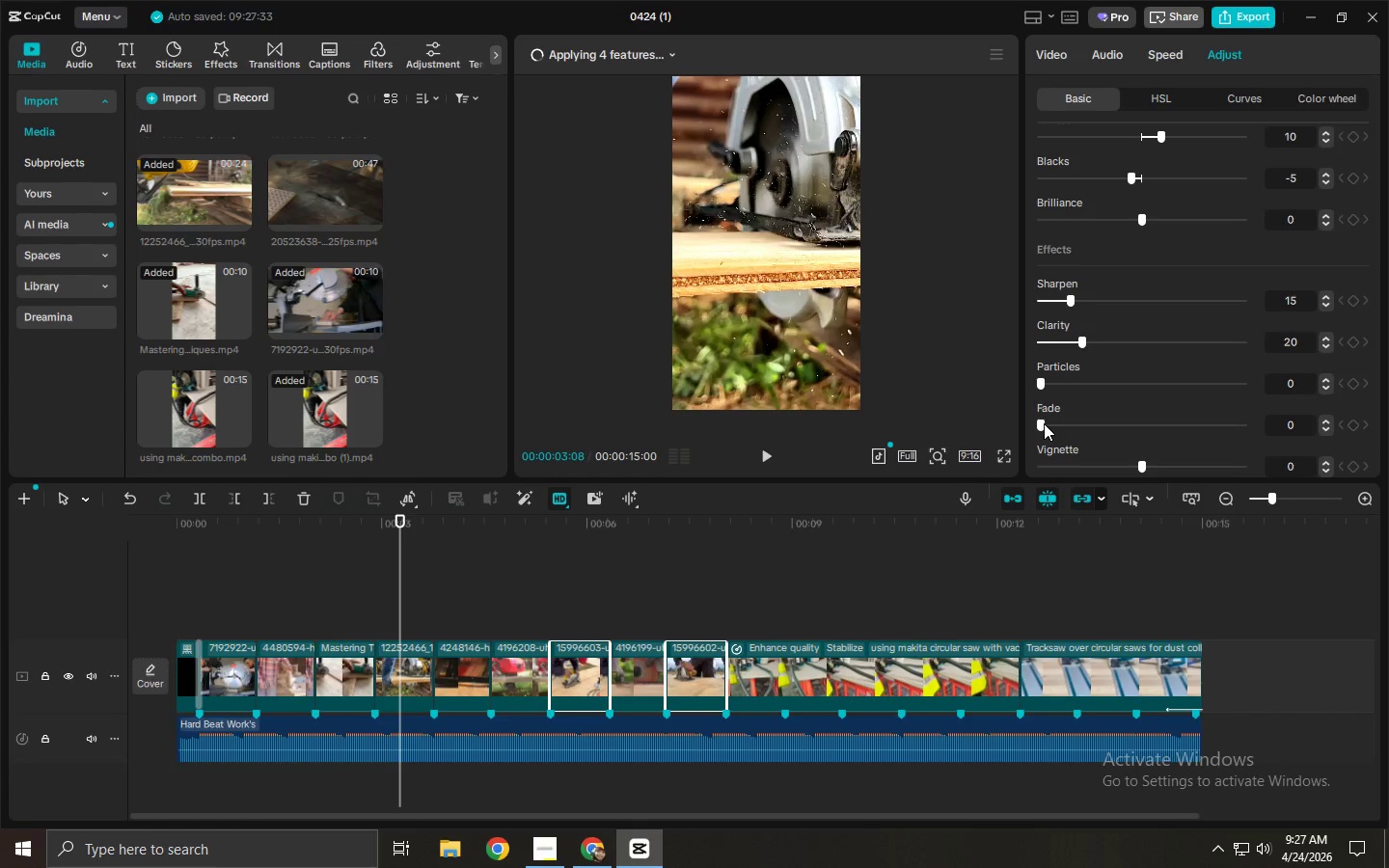 
left_click_drag(start_coordinate=[1043, 423], to_coordinate=[1024, 426])
 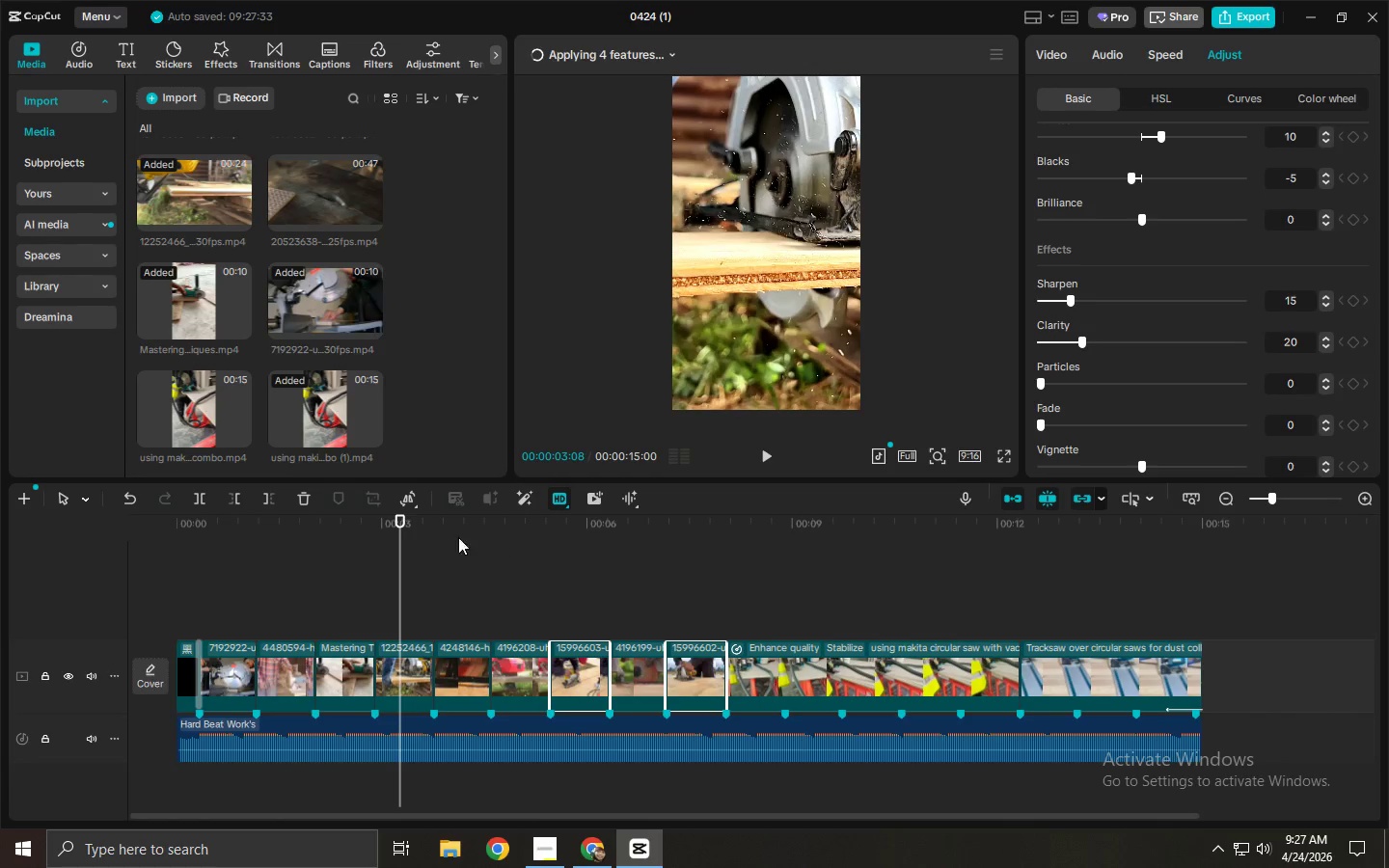 
left_click_drag(start_coordinate=[430, 530], to_coordinate=[86, 530])
 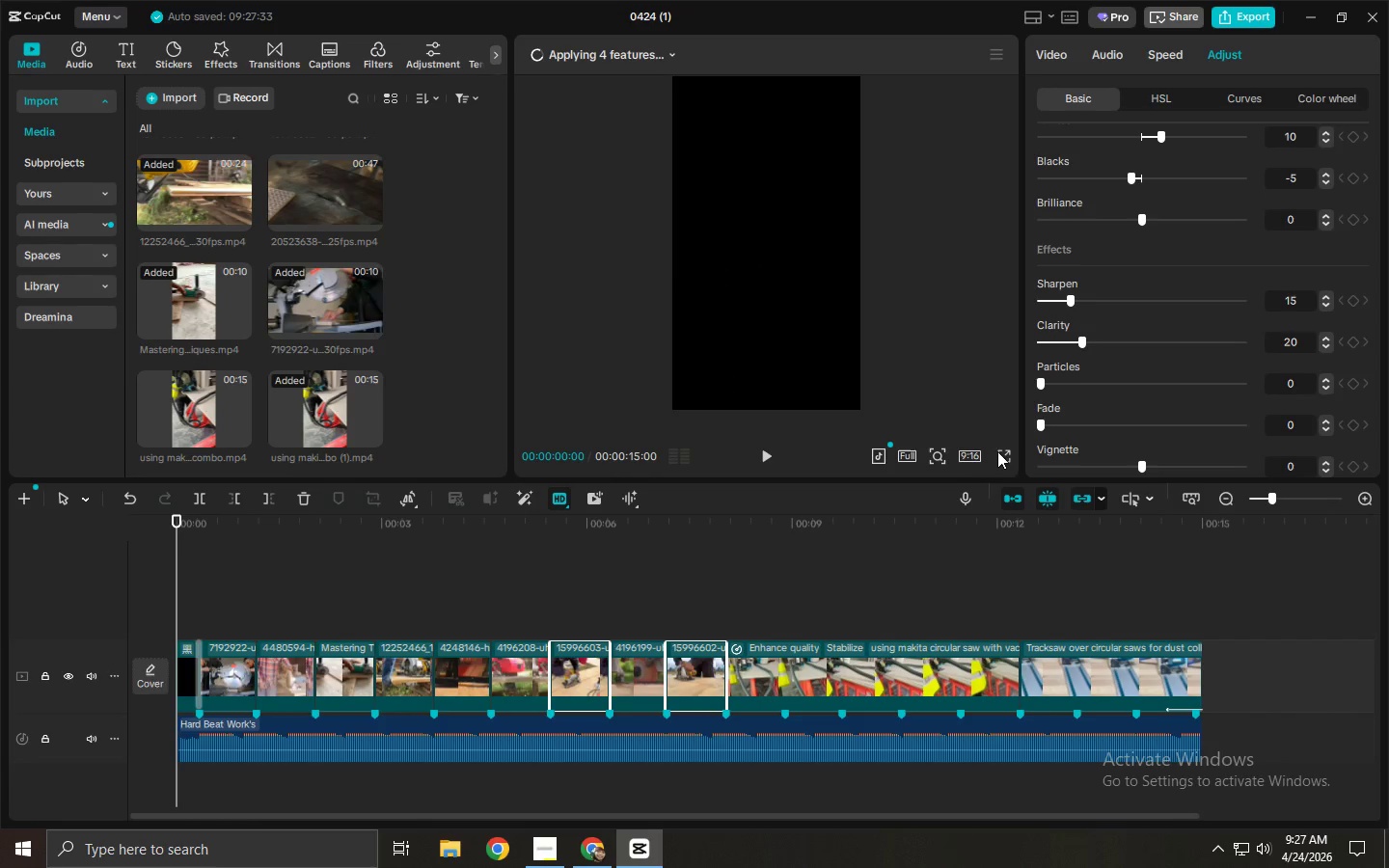 
left_click([1009, 455])
 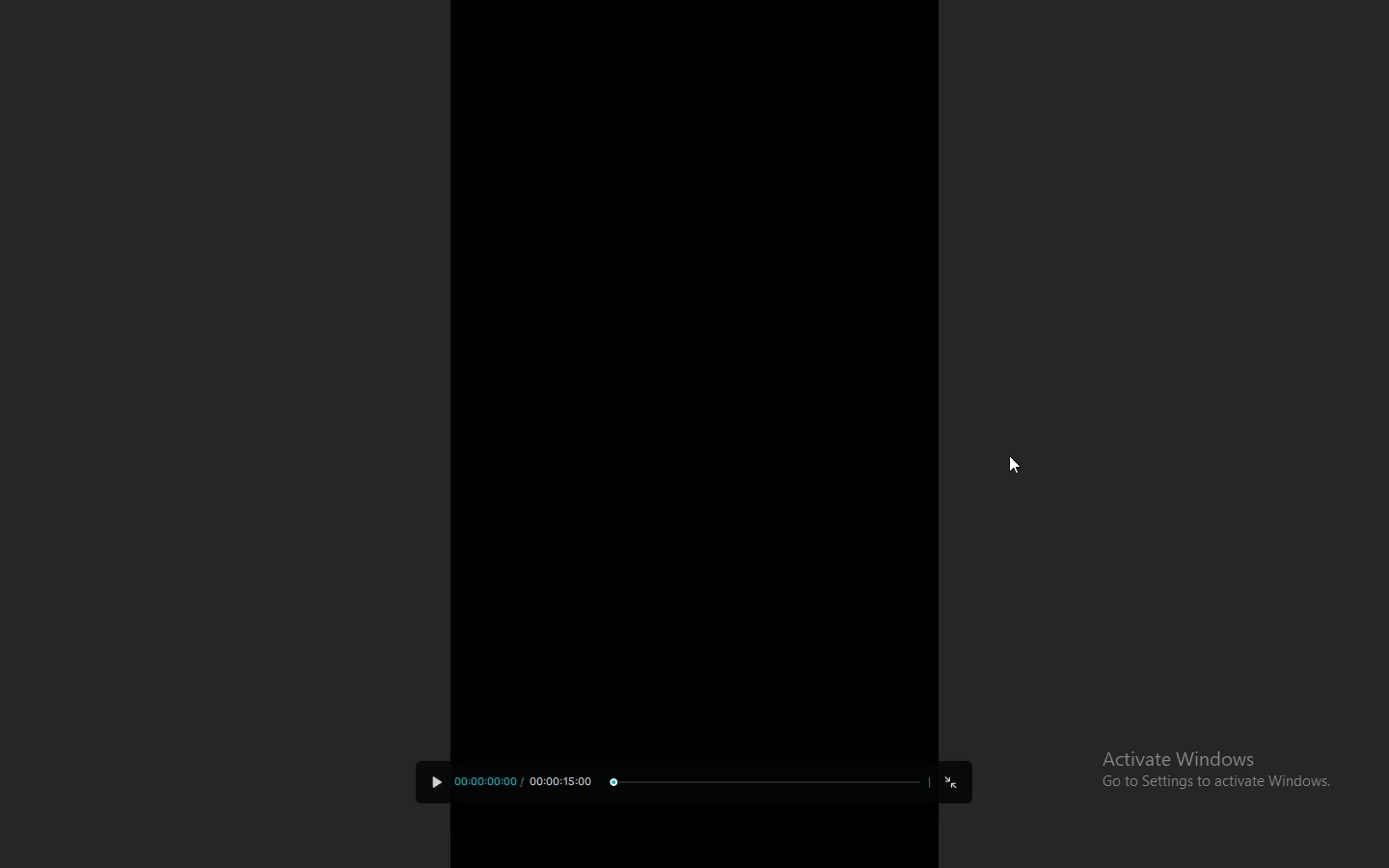 
key(Space)
 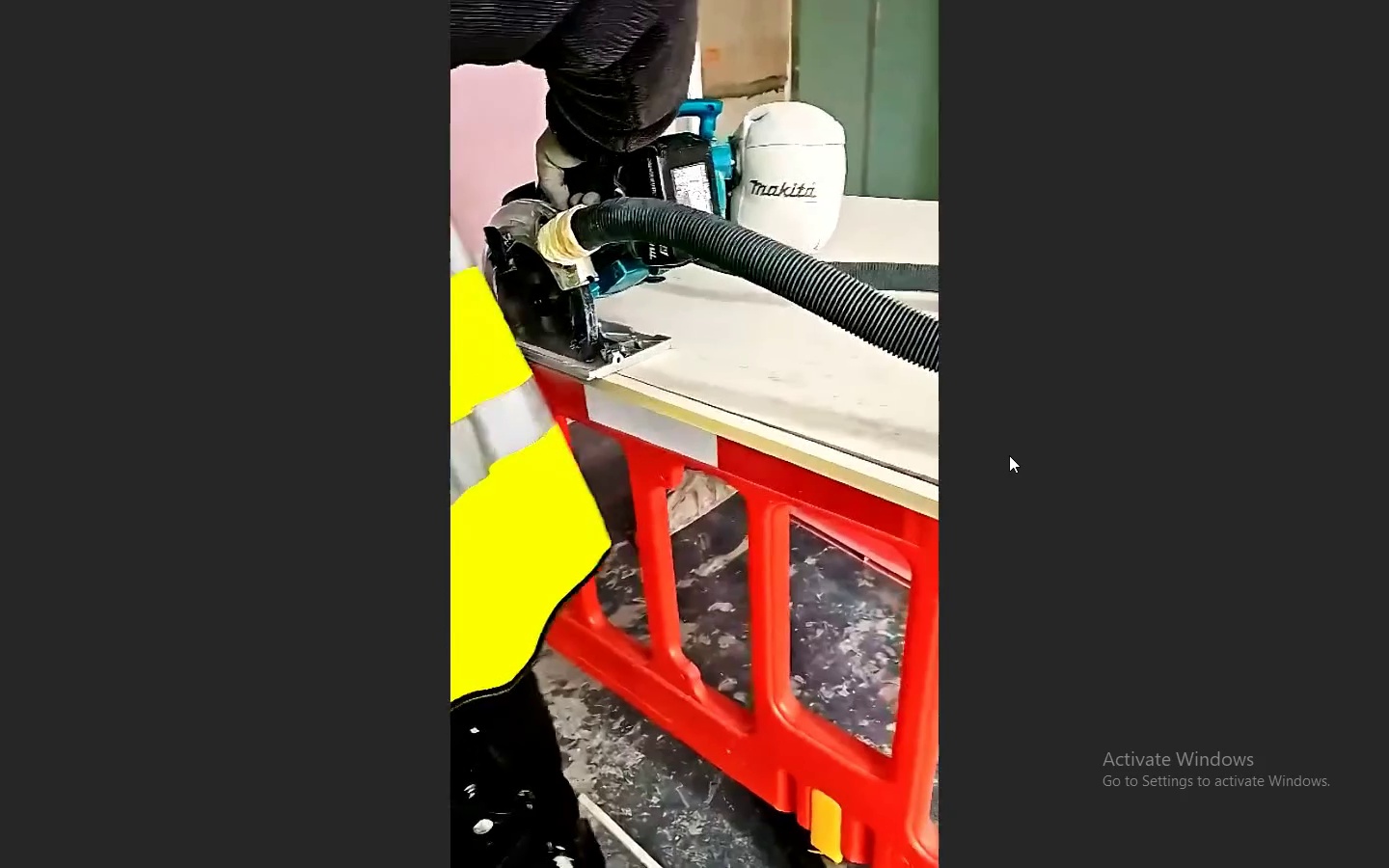 
wait(15.86)
 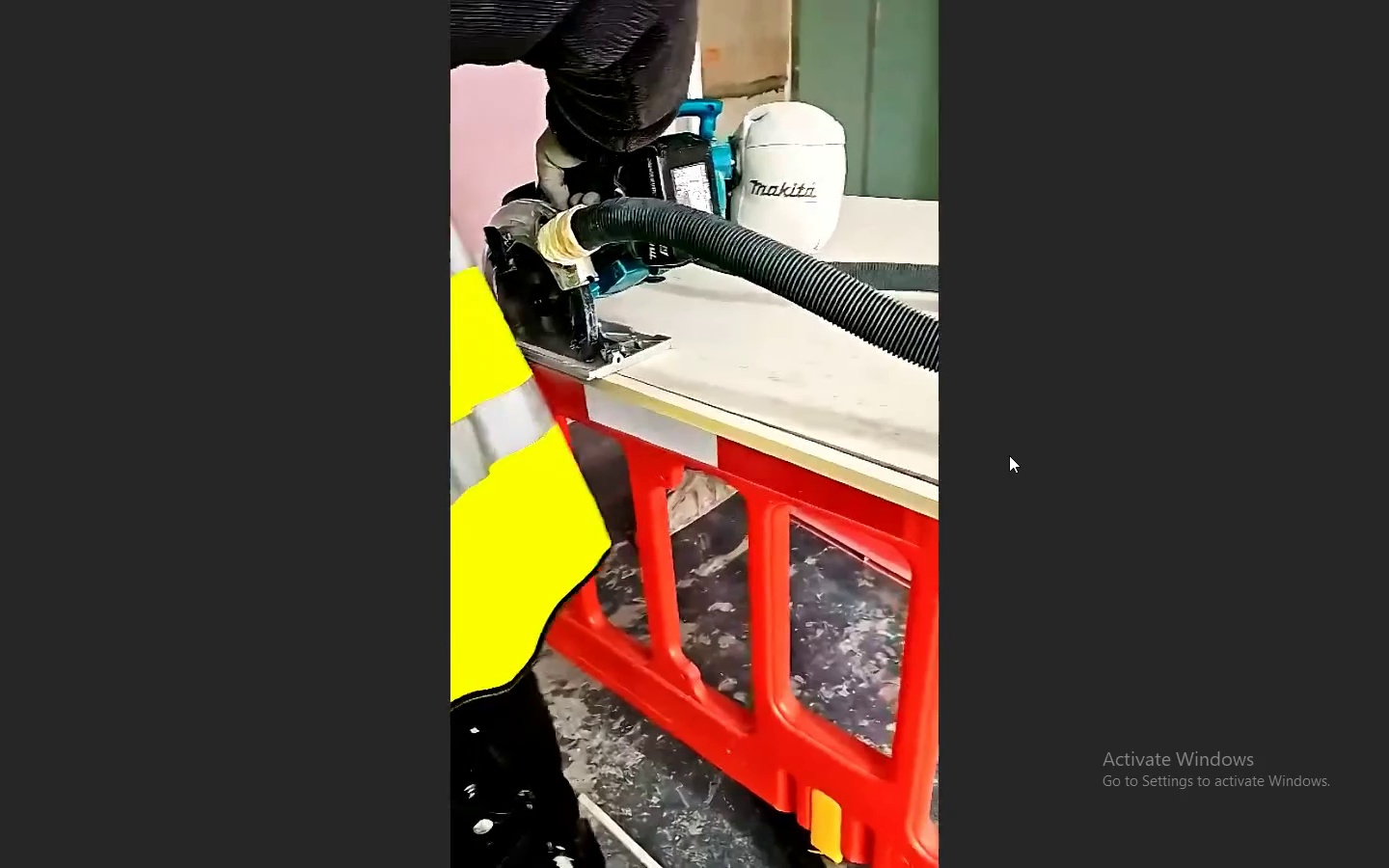 
key(F1)
 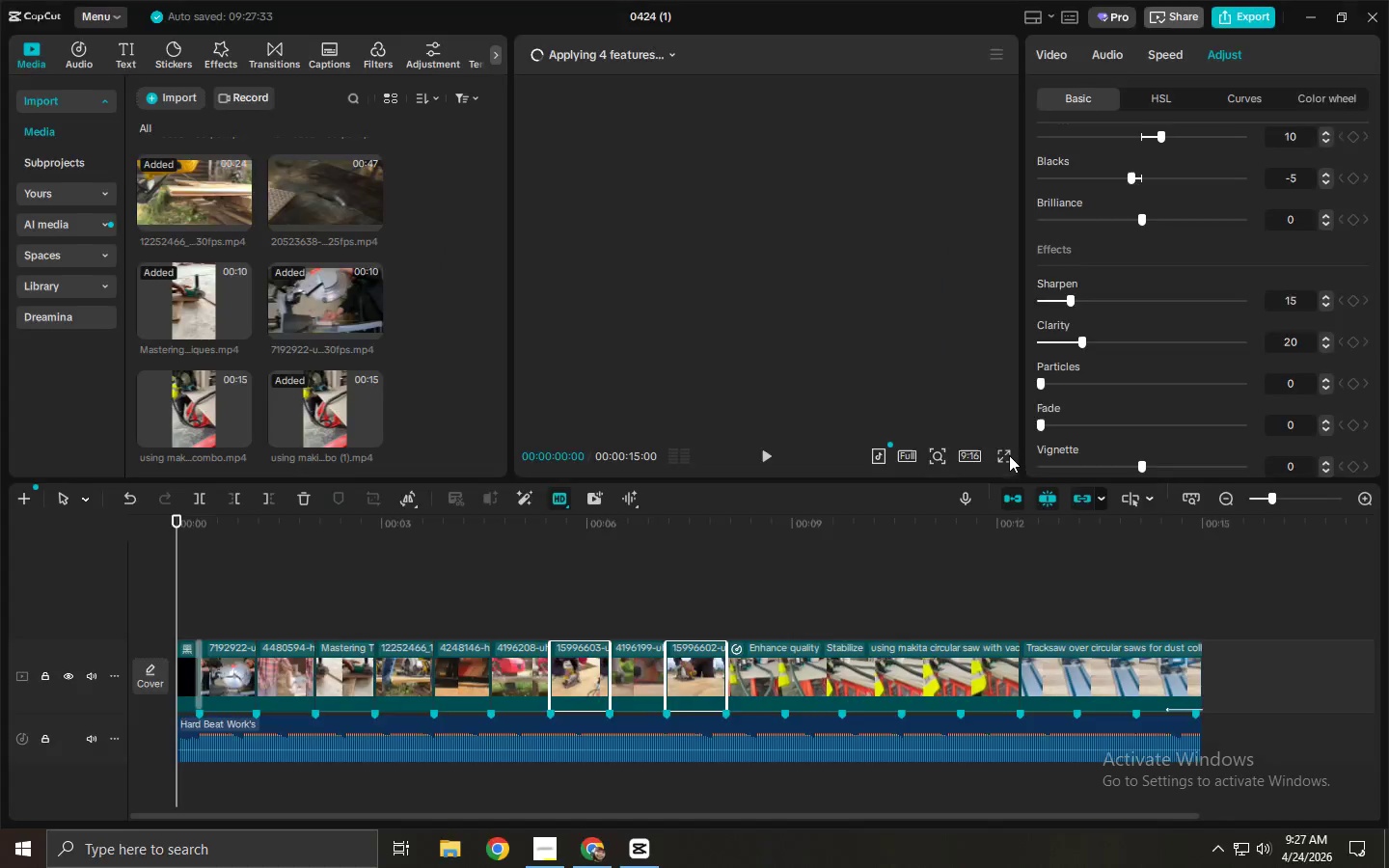 
key(Escape)
 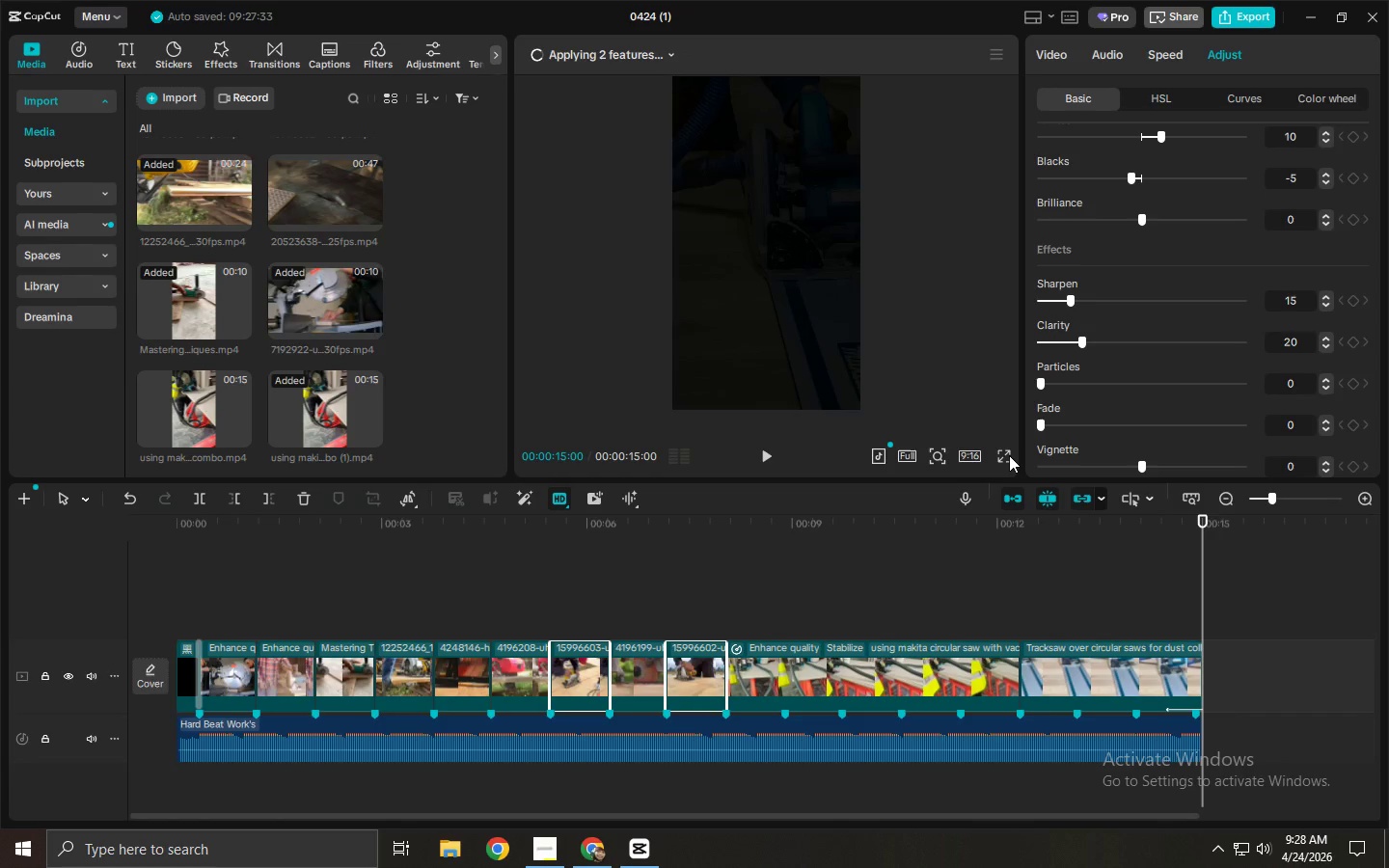 
wait(20.58)
 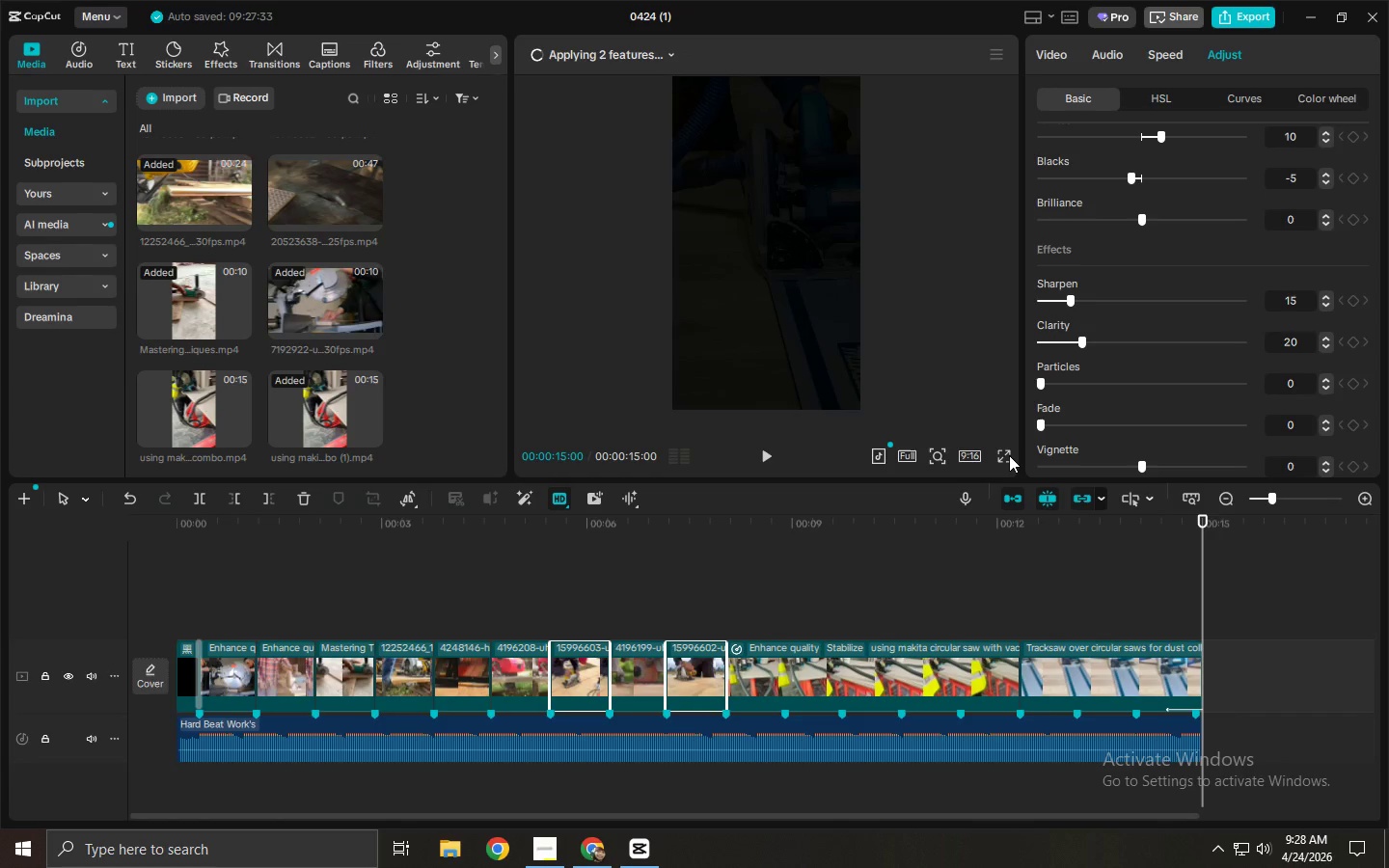 
left_click([983, 726])
 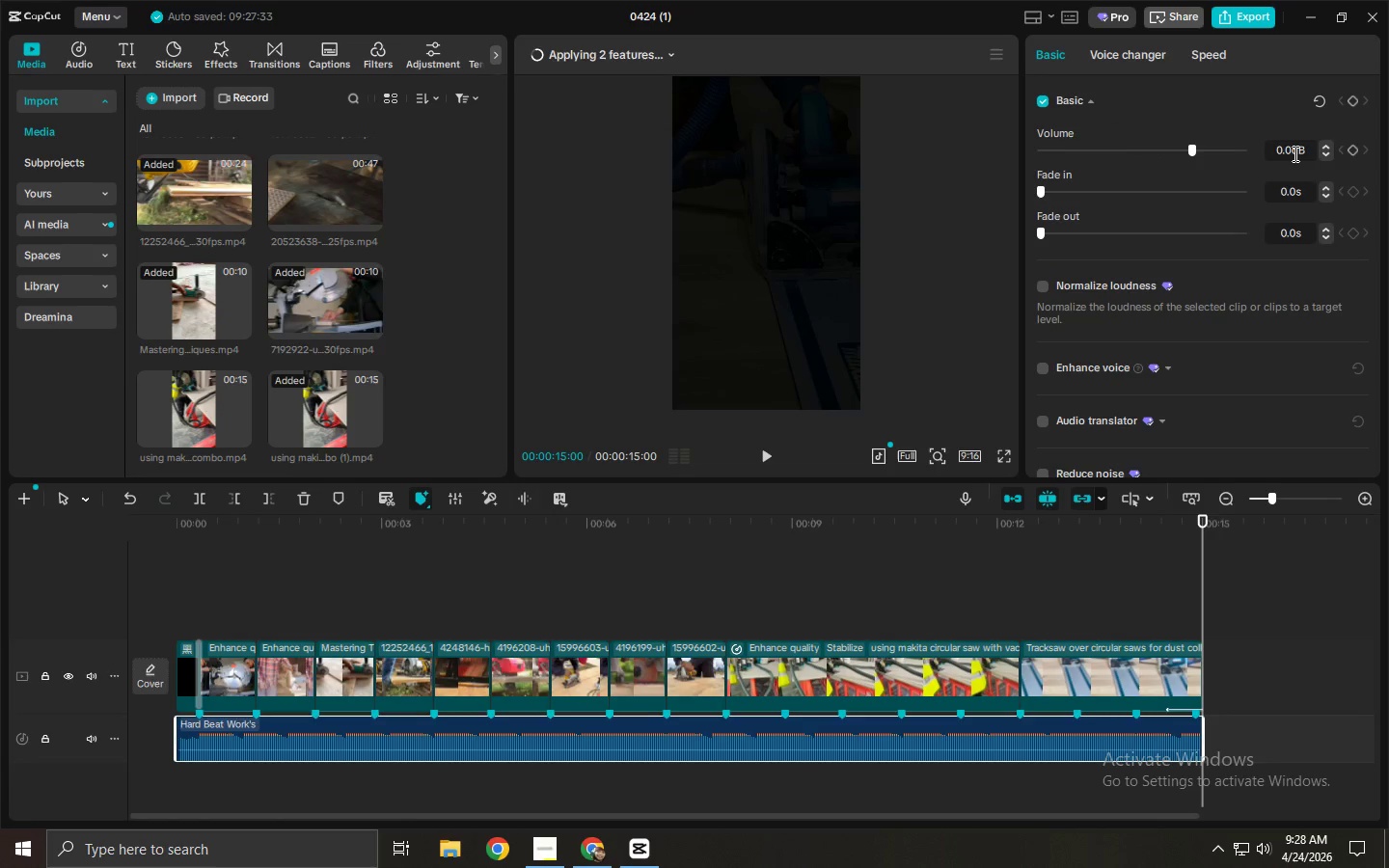 
left_click_drag(start_coordinate=[1294, 153], to_coordinate=[1229, 154])
 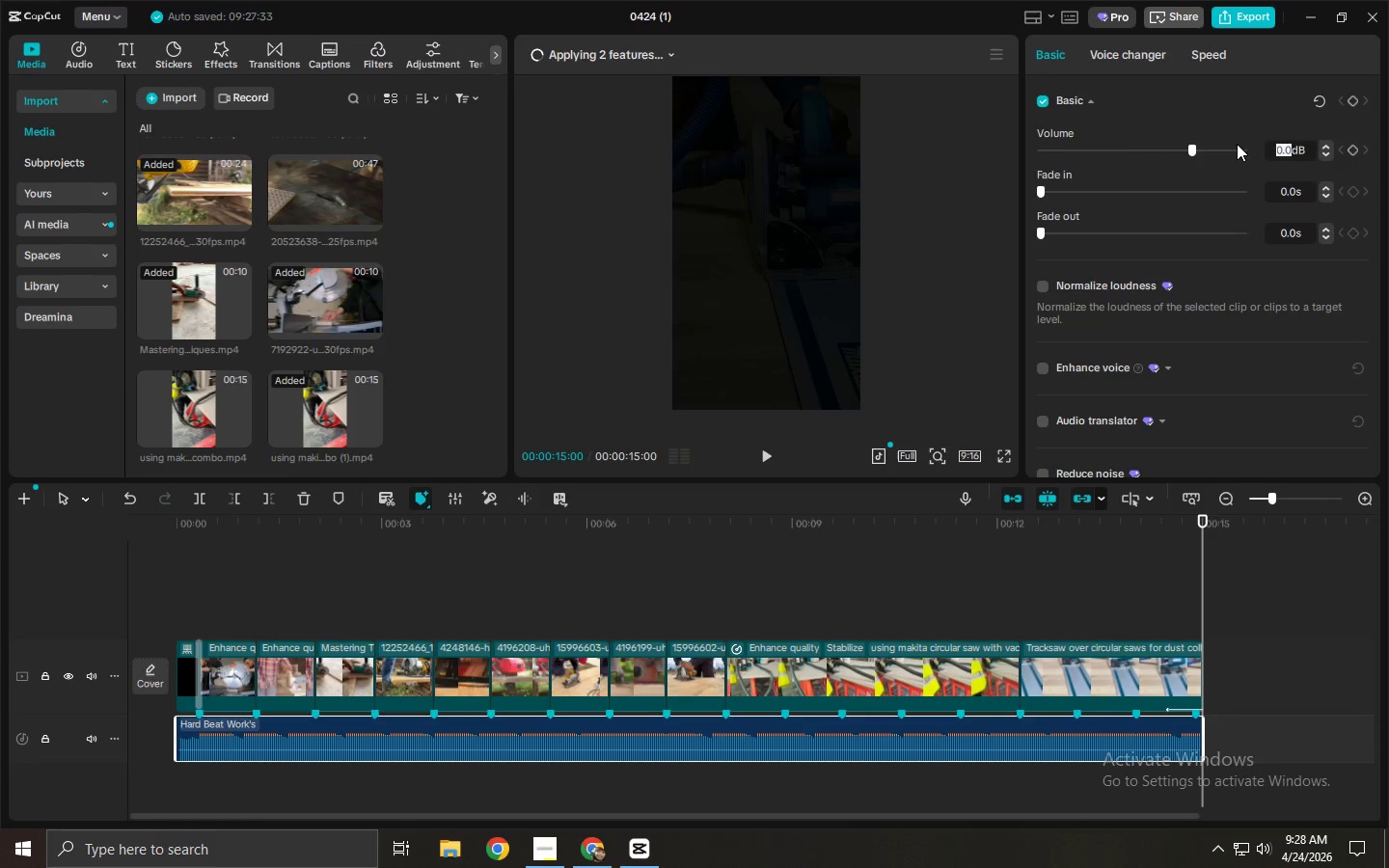 
key(NumpadSubtract)
 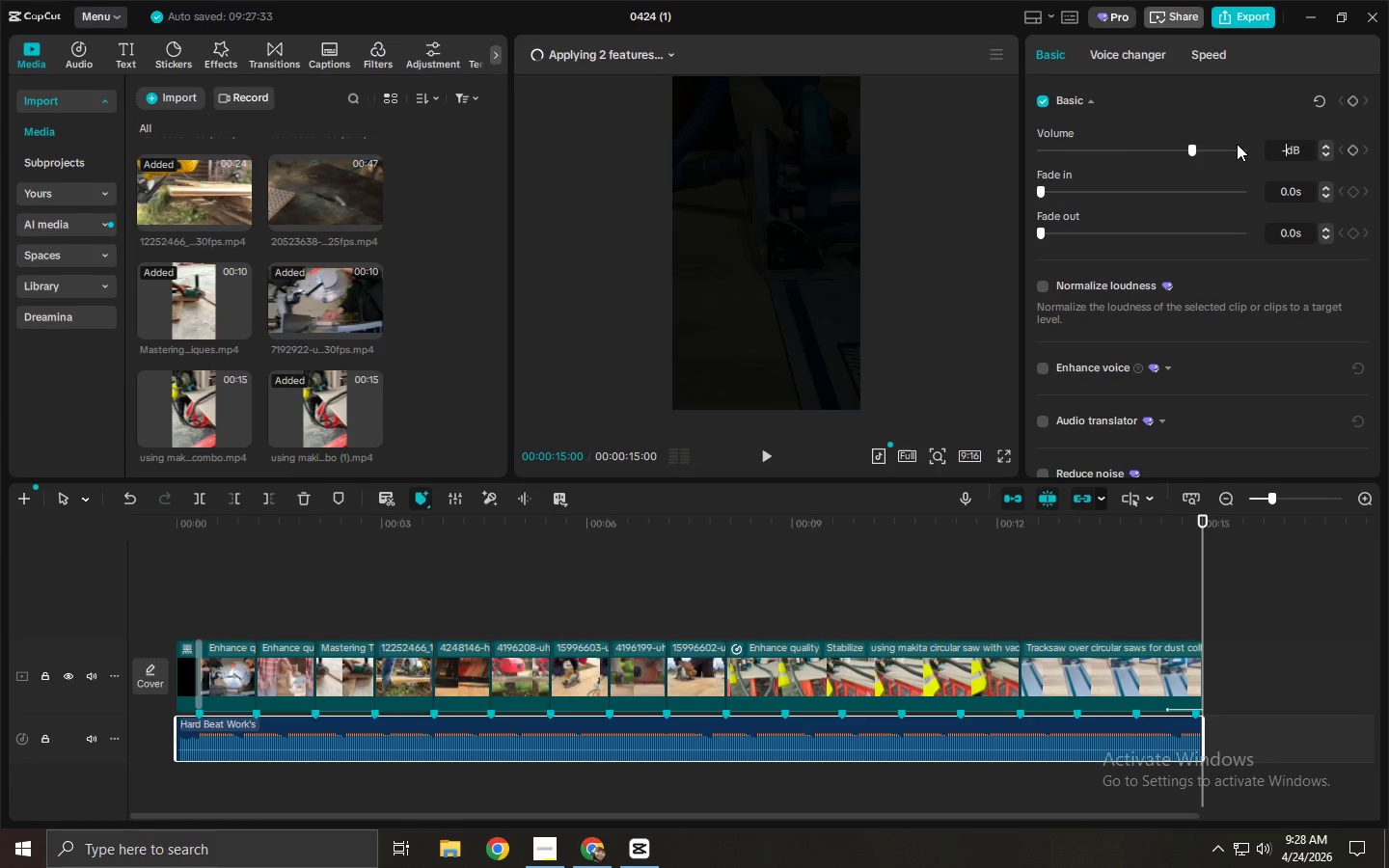 
key(Numpad8)
 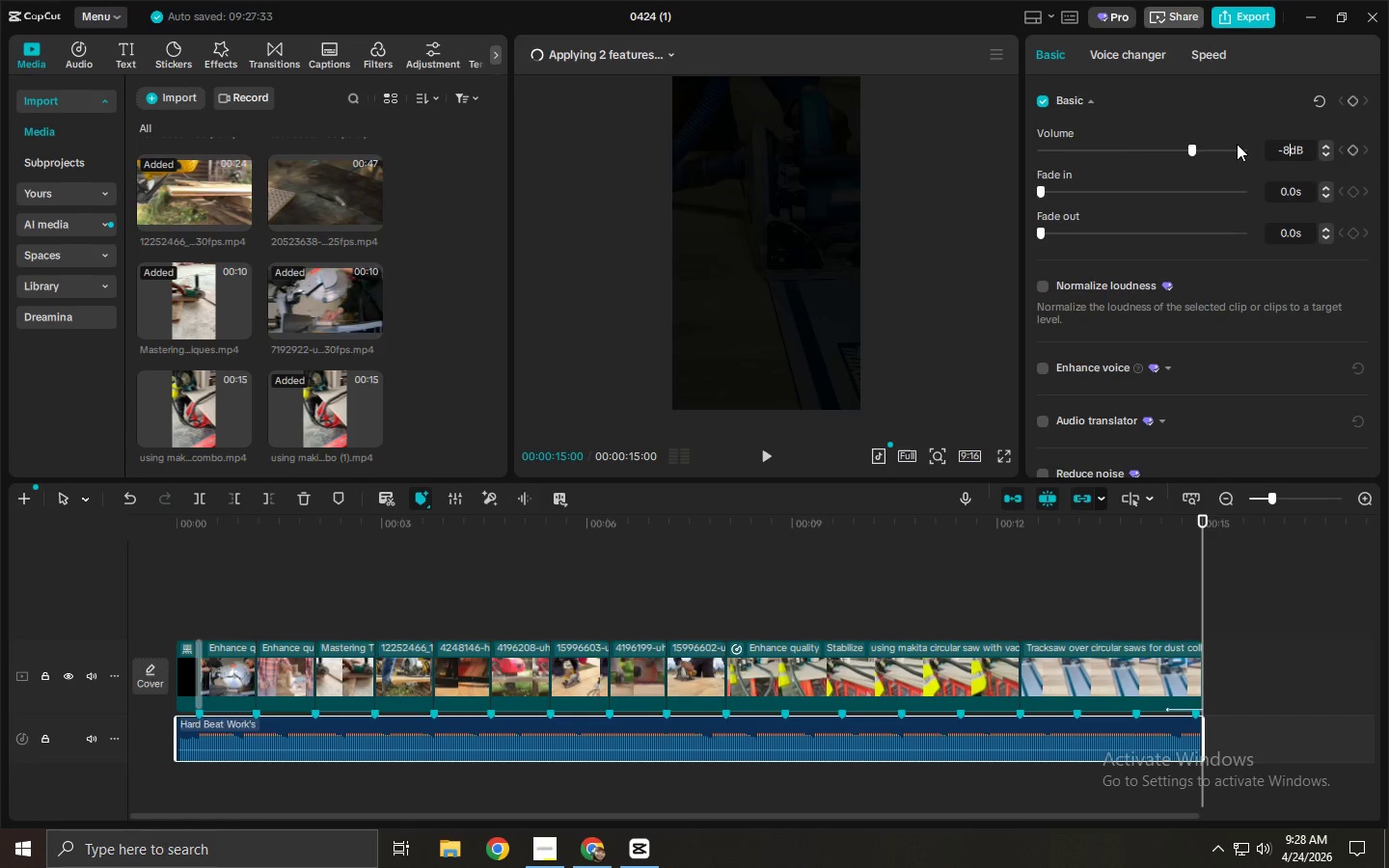 
key(NumpadEnter)
 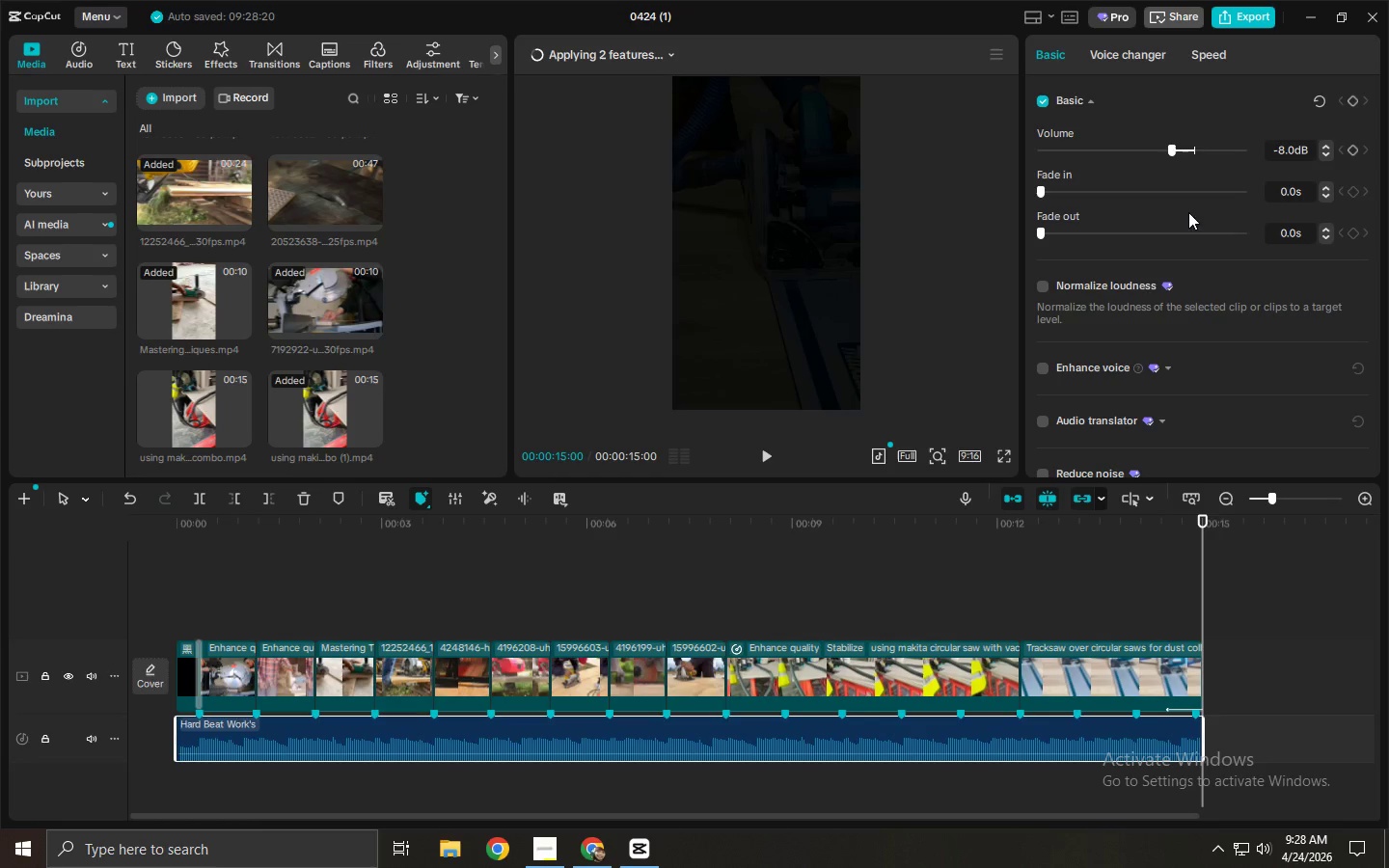 
scroll: coordinate [578, 612], scroll_direction: down, amount: 1.0
 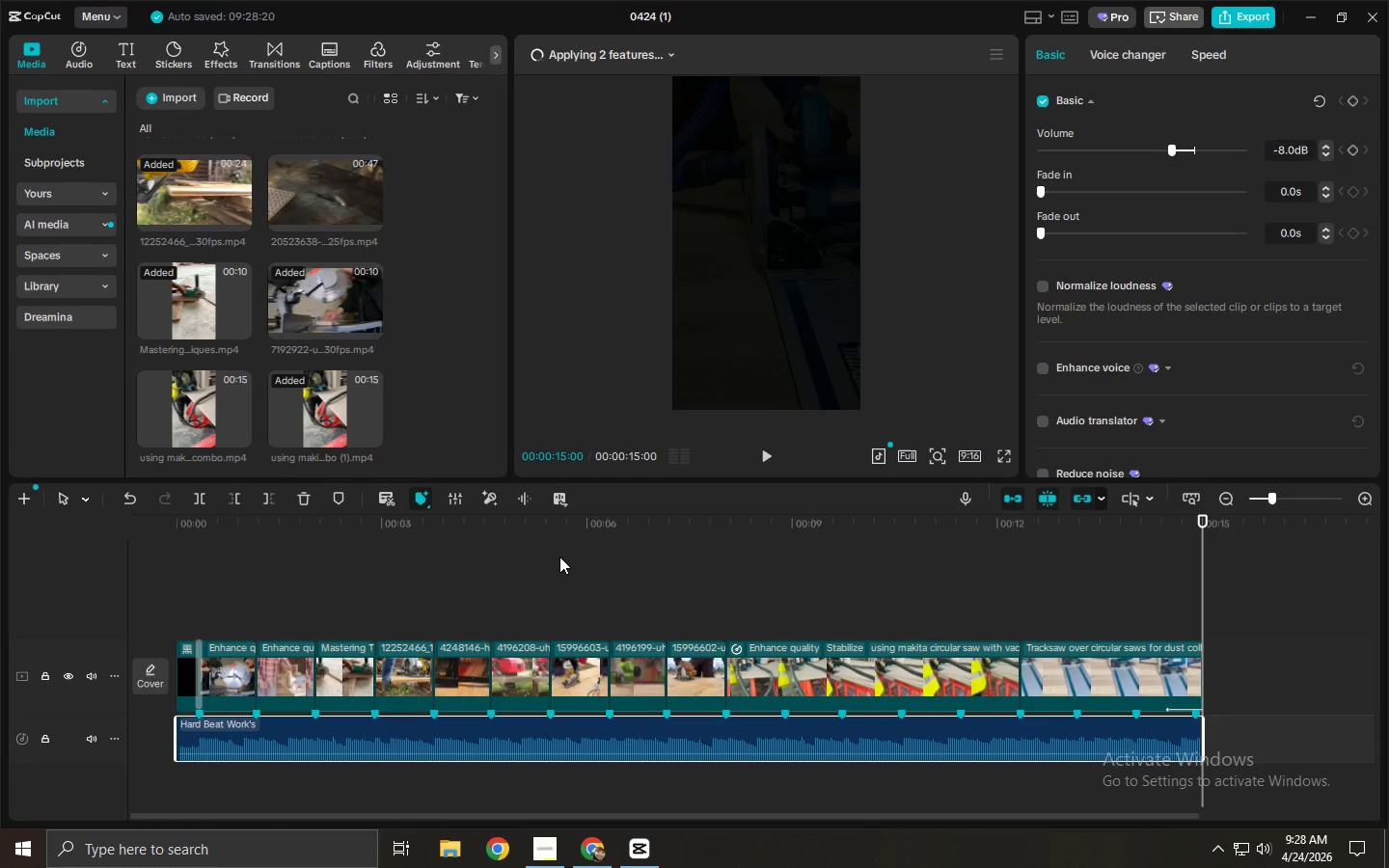 
wait(6.33)
 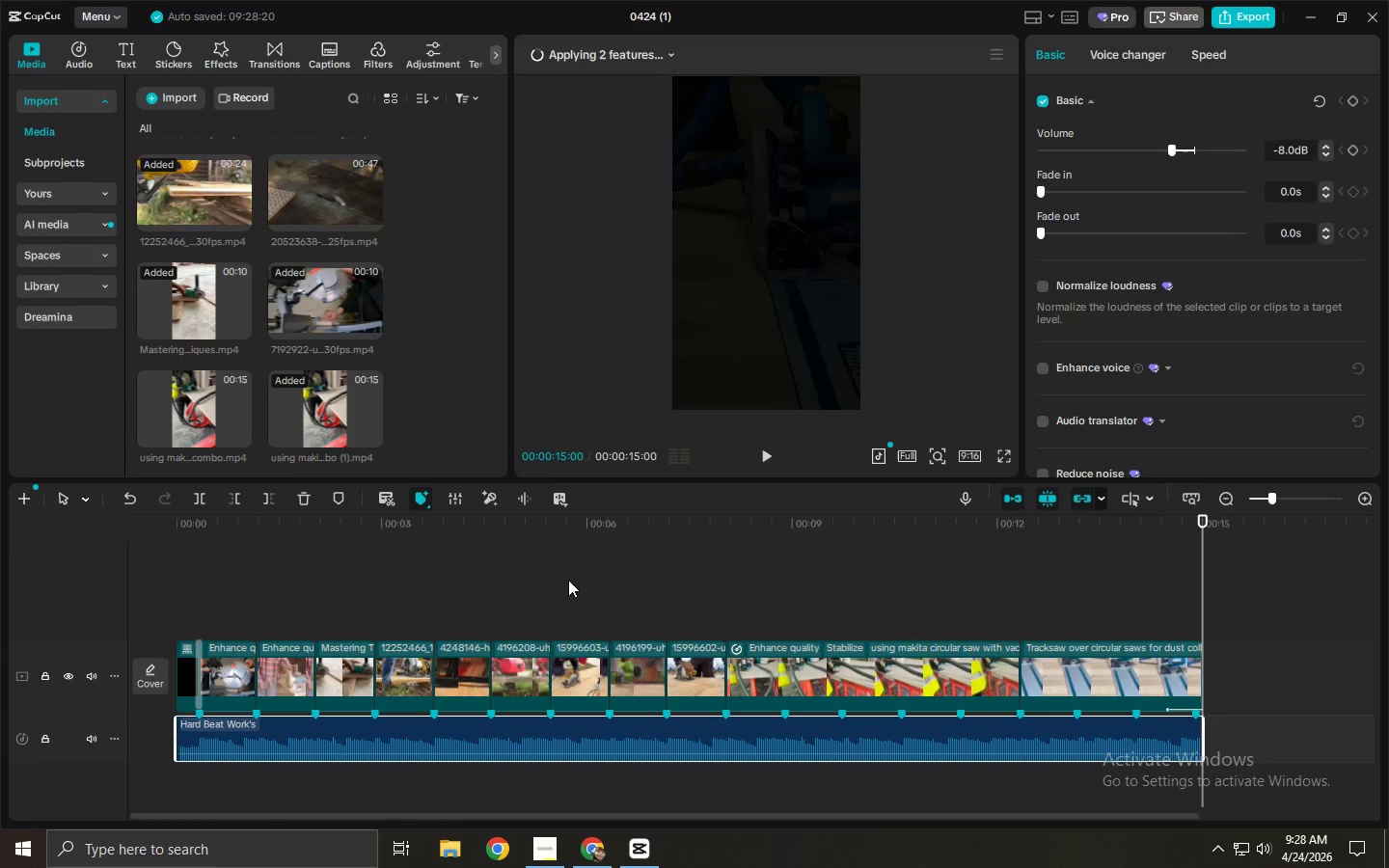 
key(Alt+AltLeft)
 